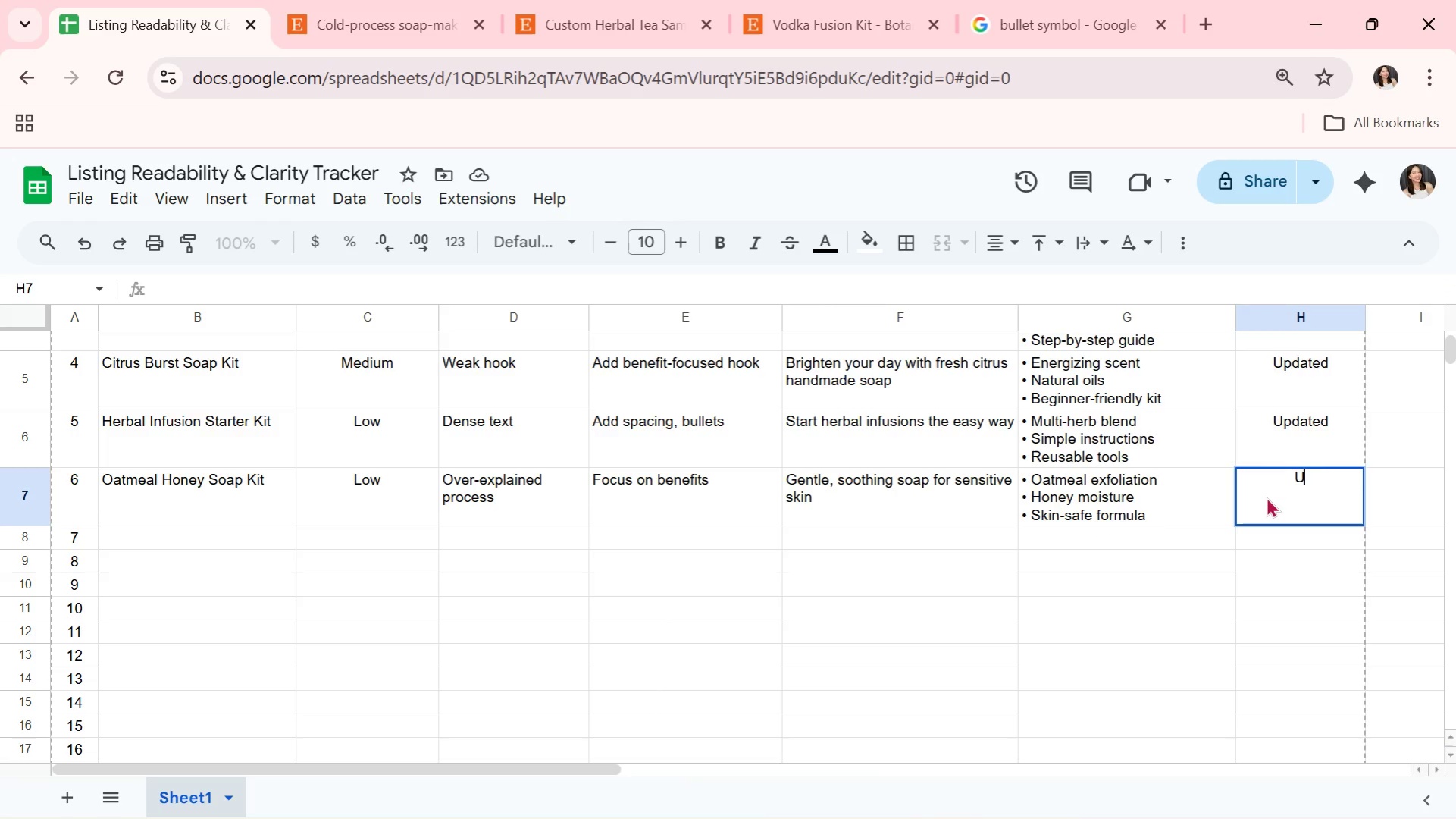 
key(U)
 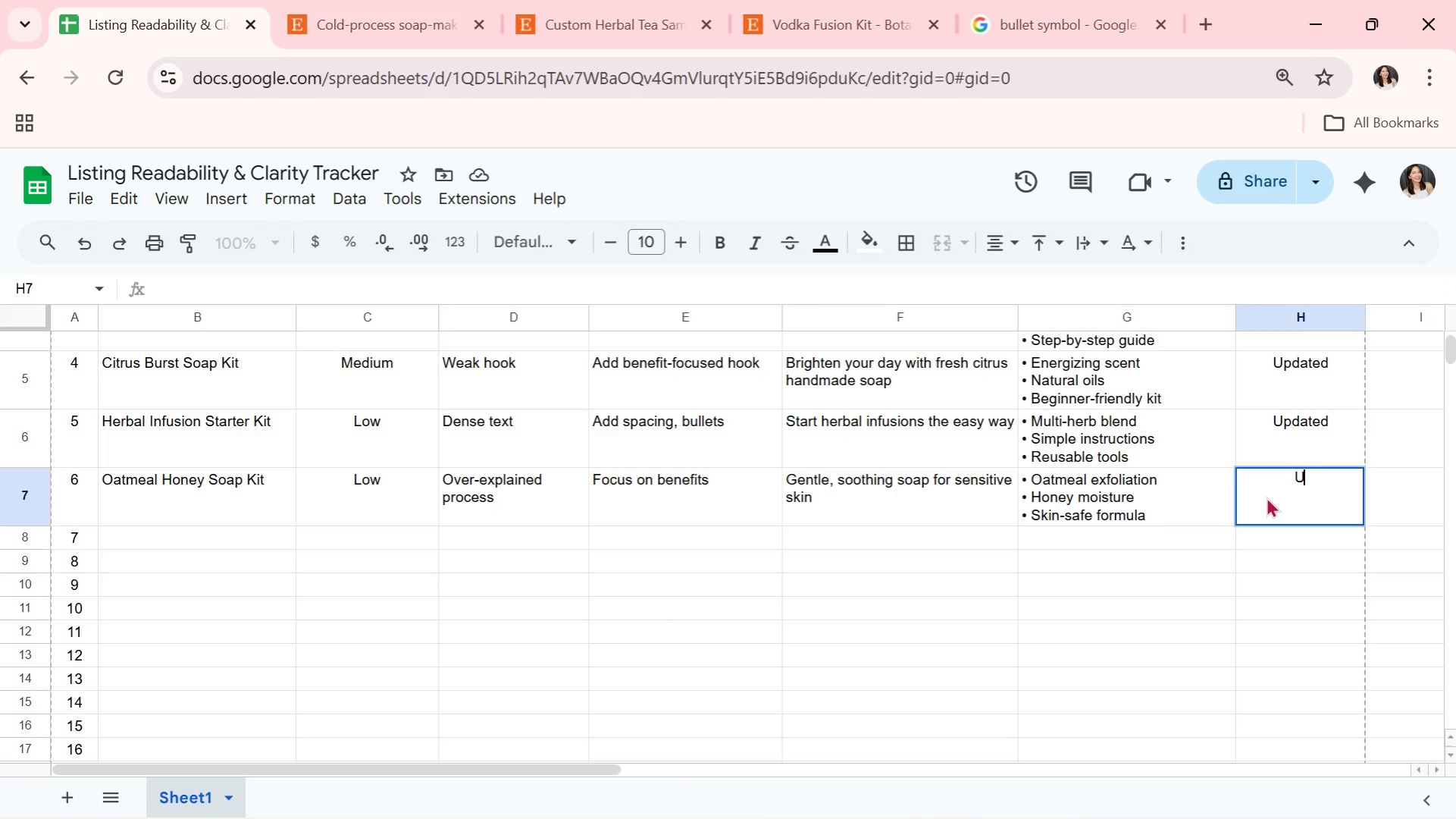 
key(CapsLock)
 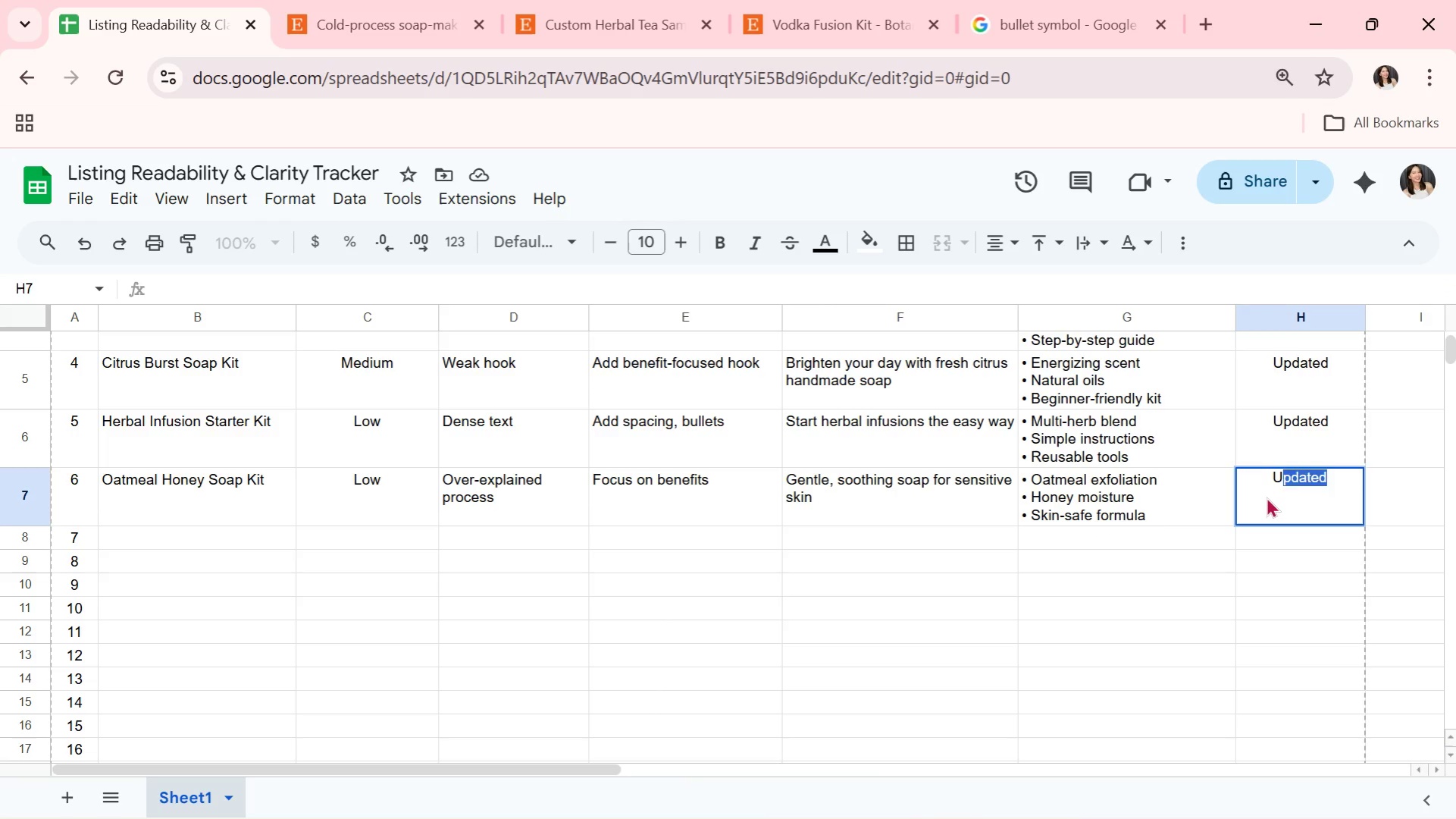 
key(P)
 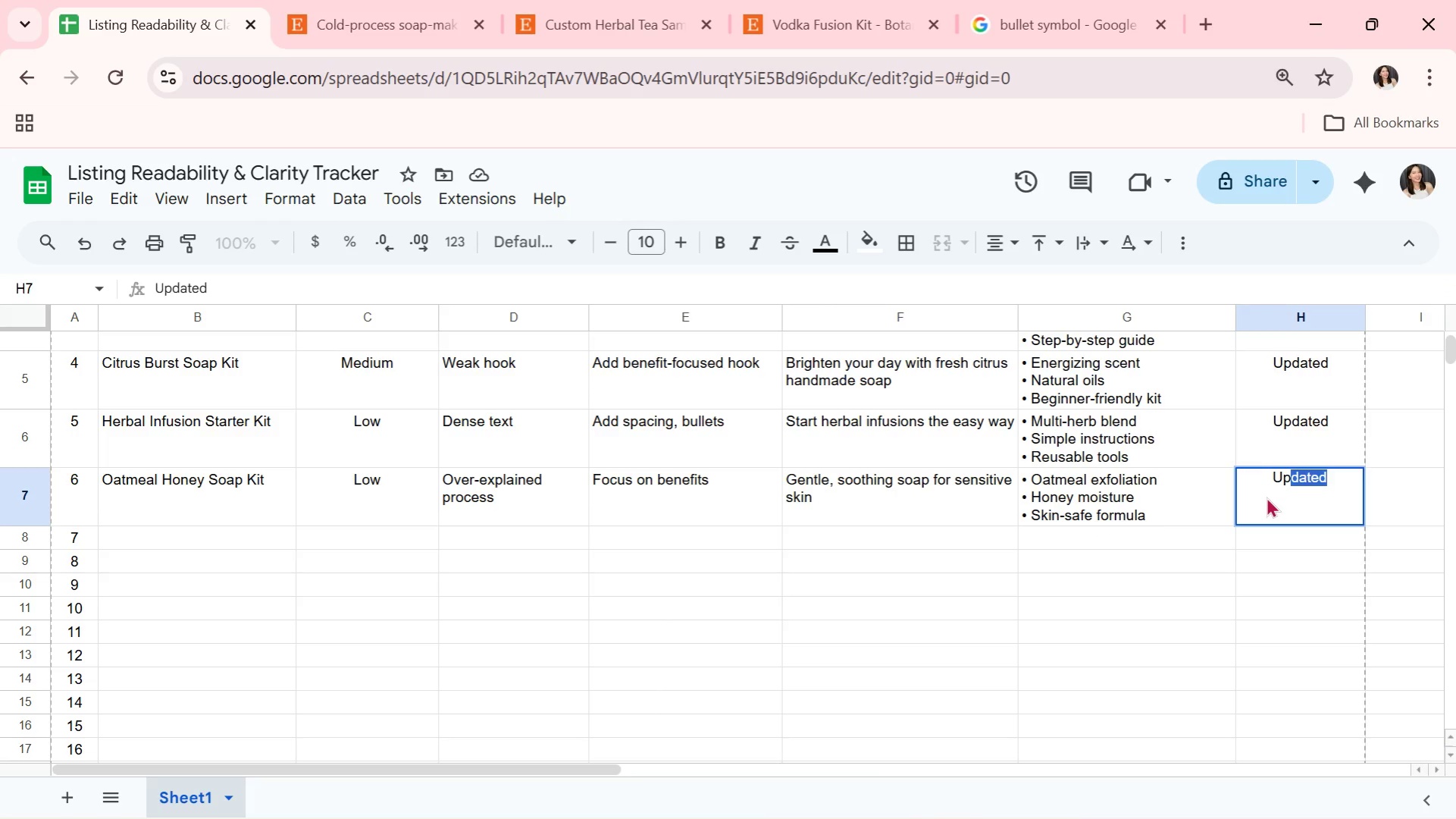 
key(Enter)
 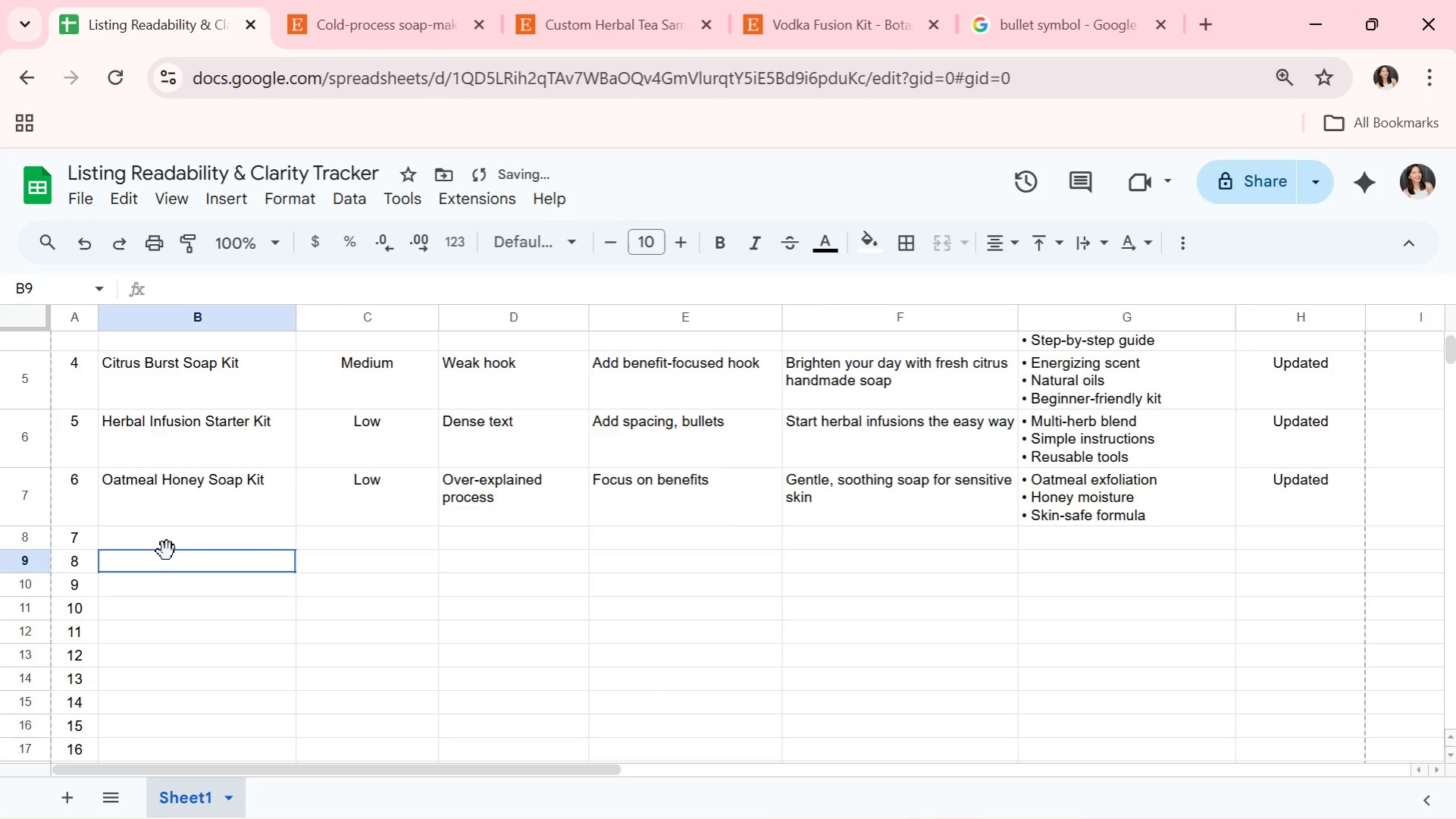 
double_click([173, 537])
 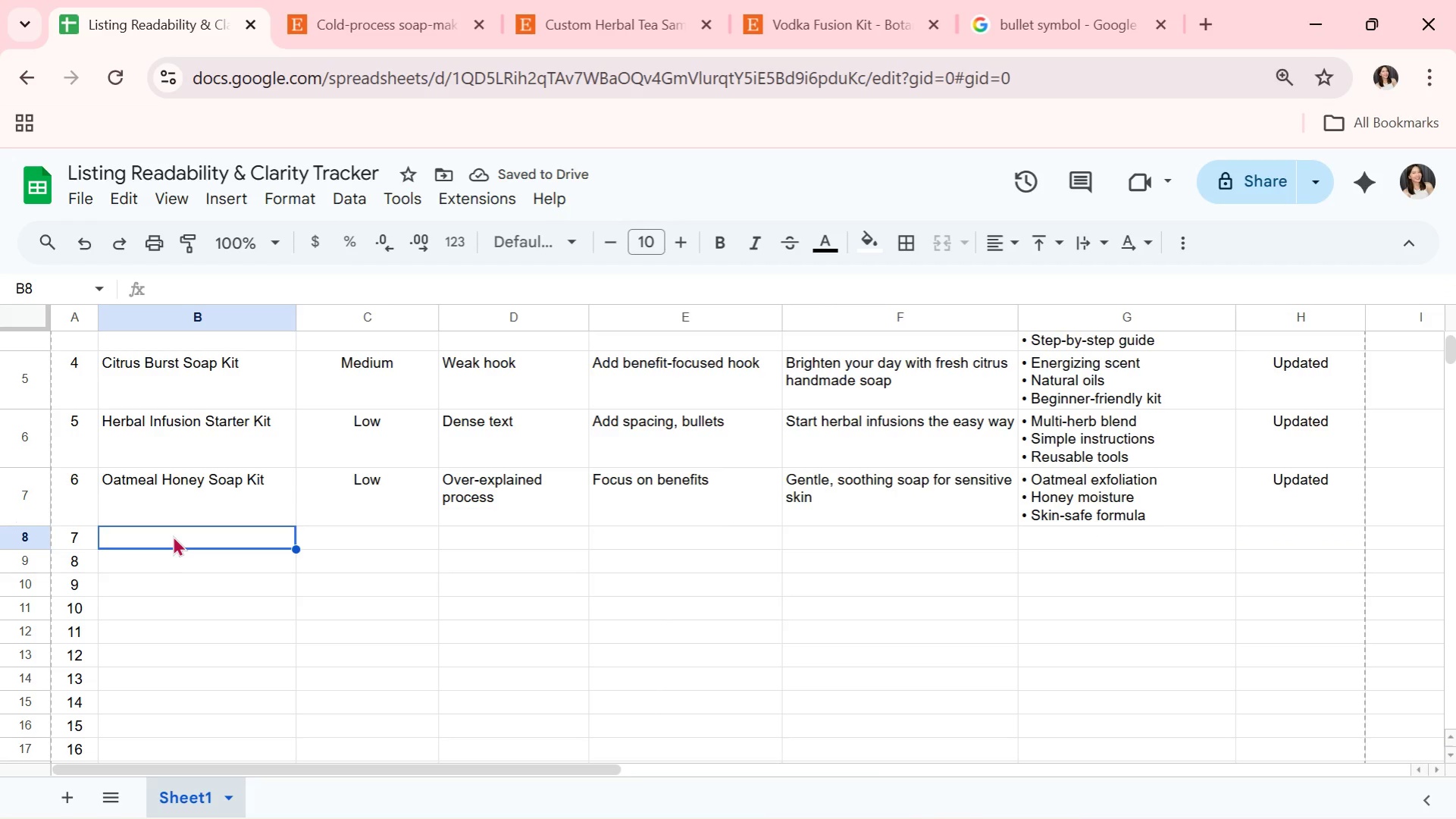 
type(Mint Eucalyptus)
 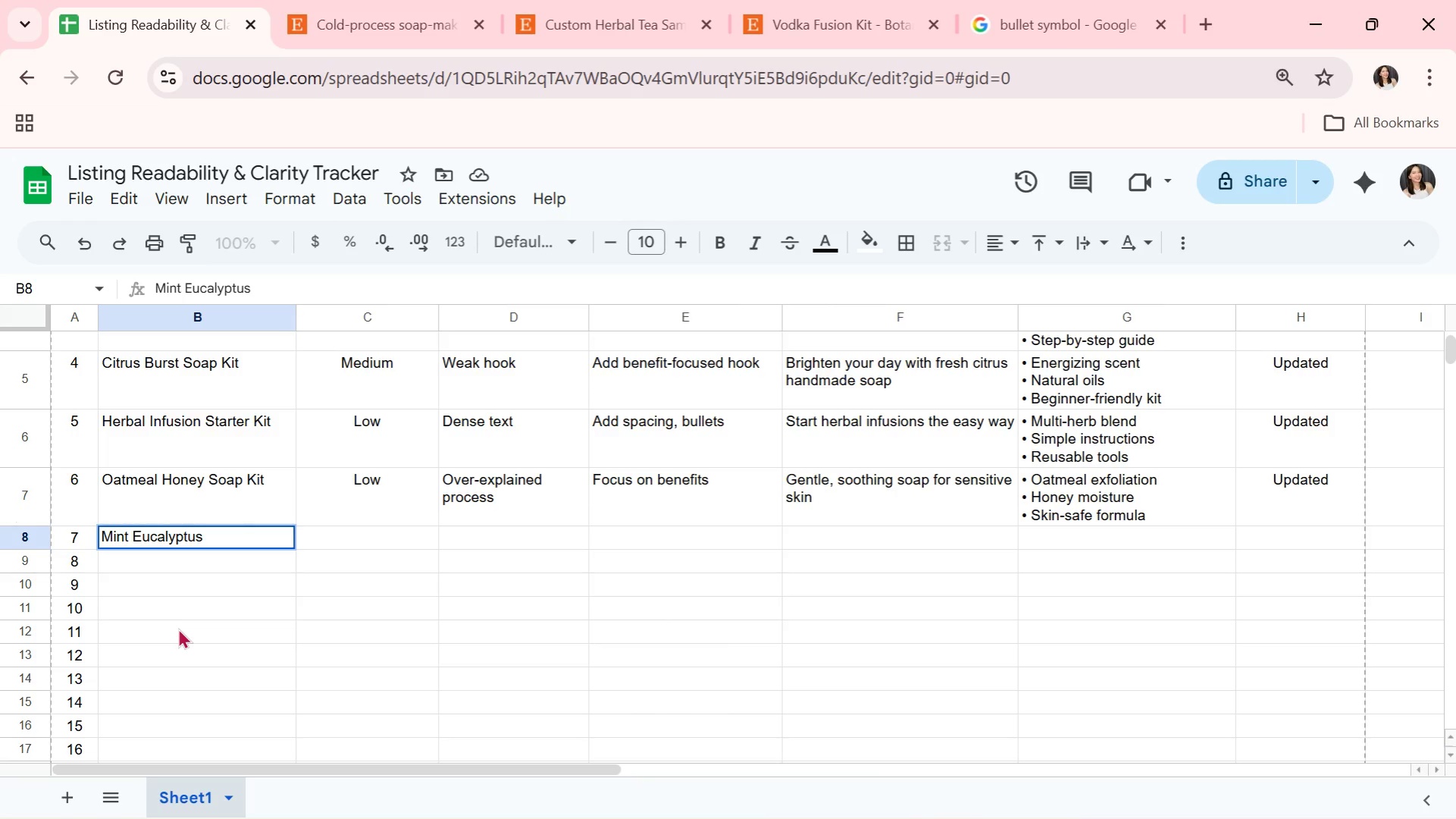 
wait(7.91)
 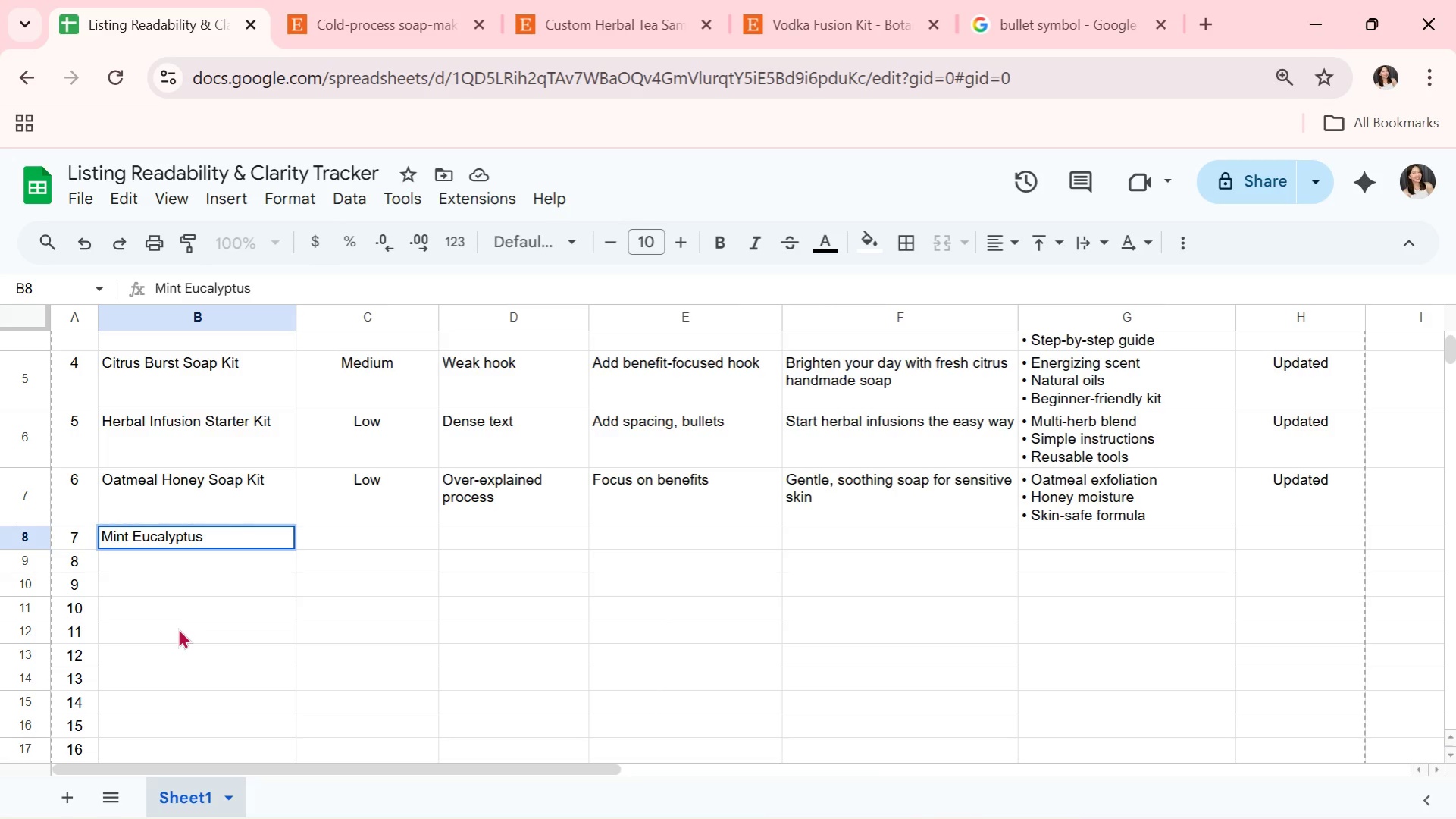 
type( Kit)
 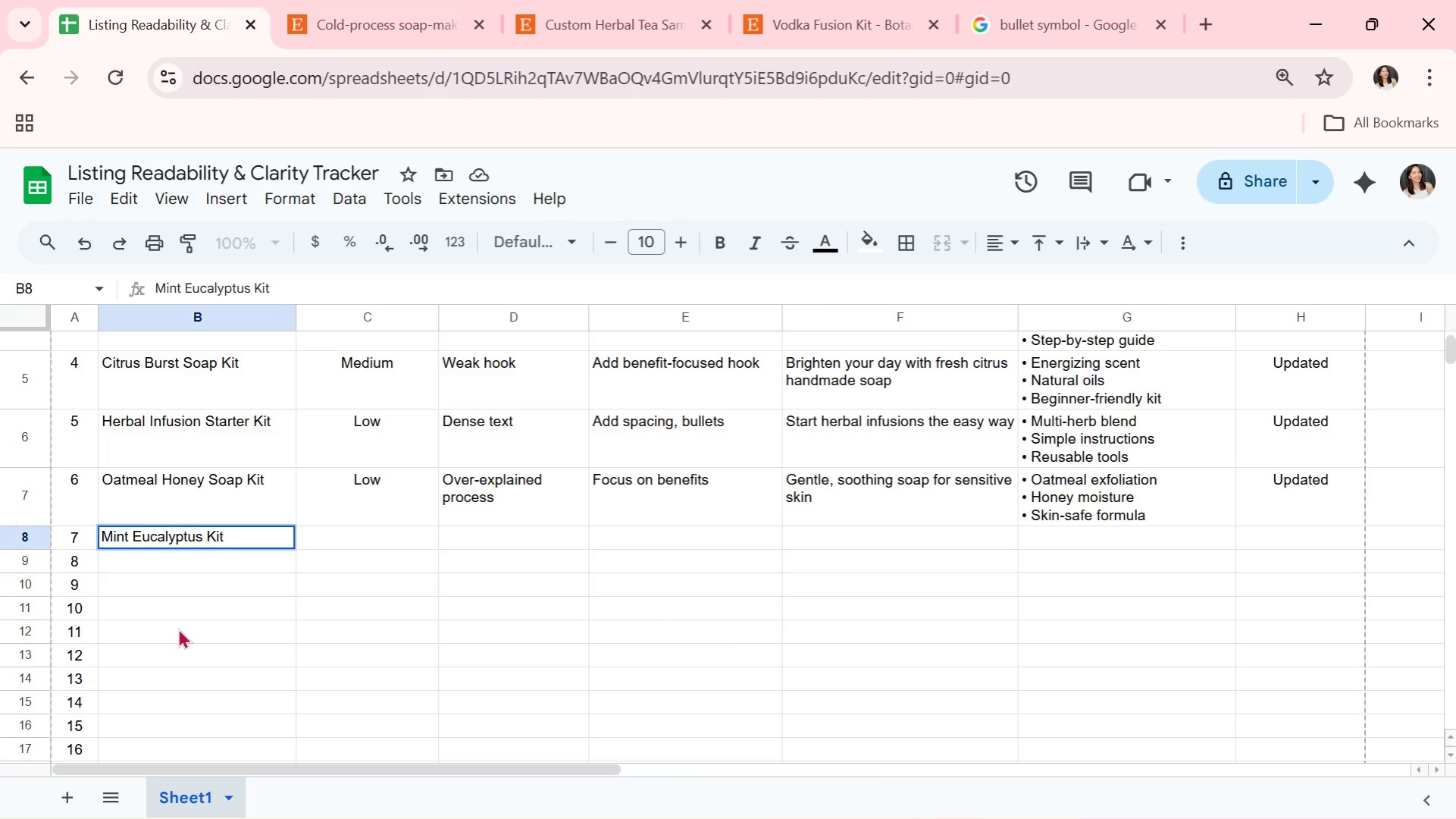 
key(ArrowRight)
 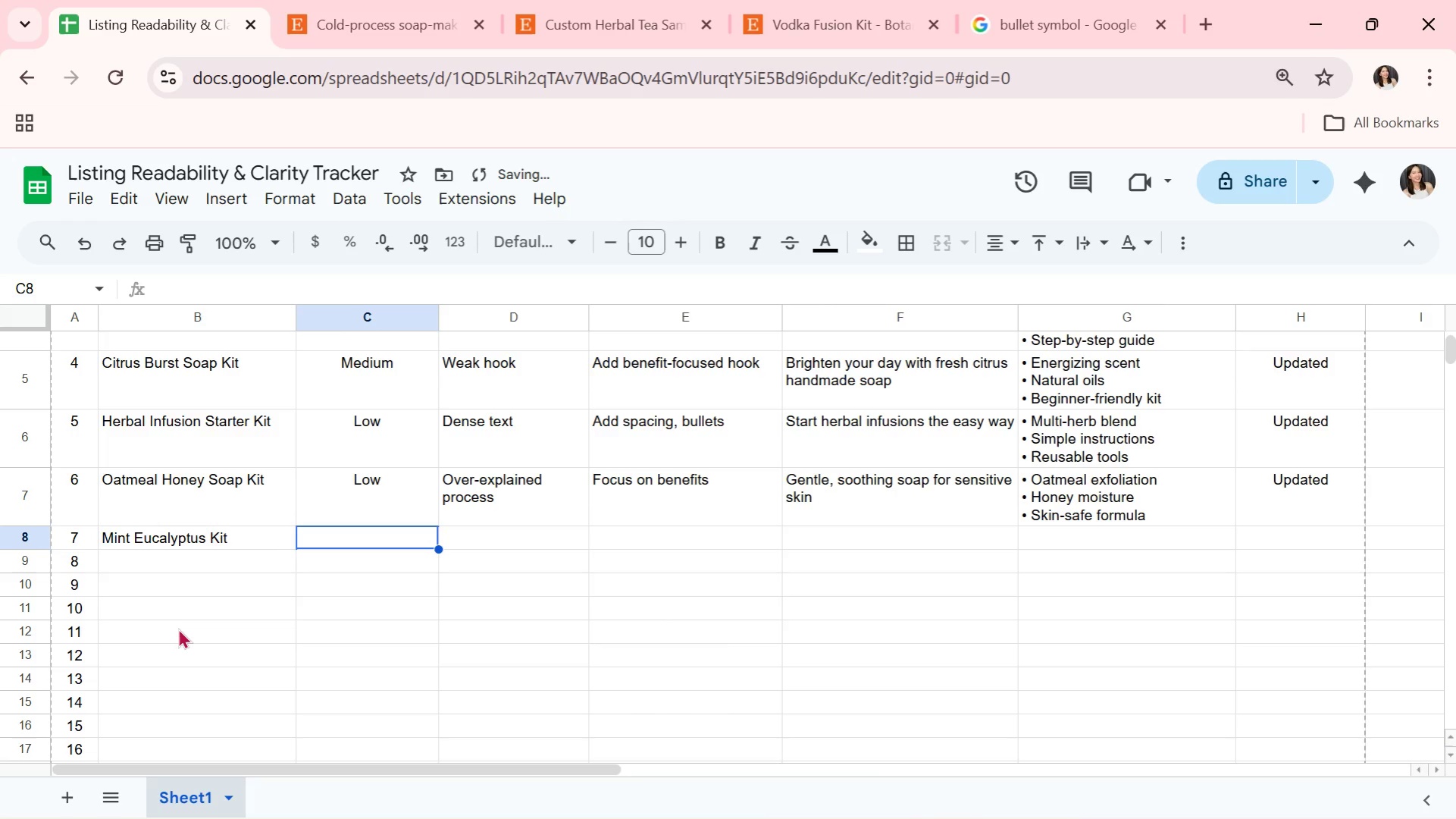 
key(CapsLock)
 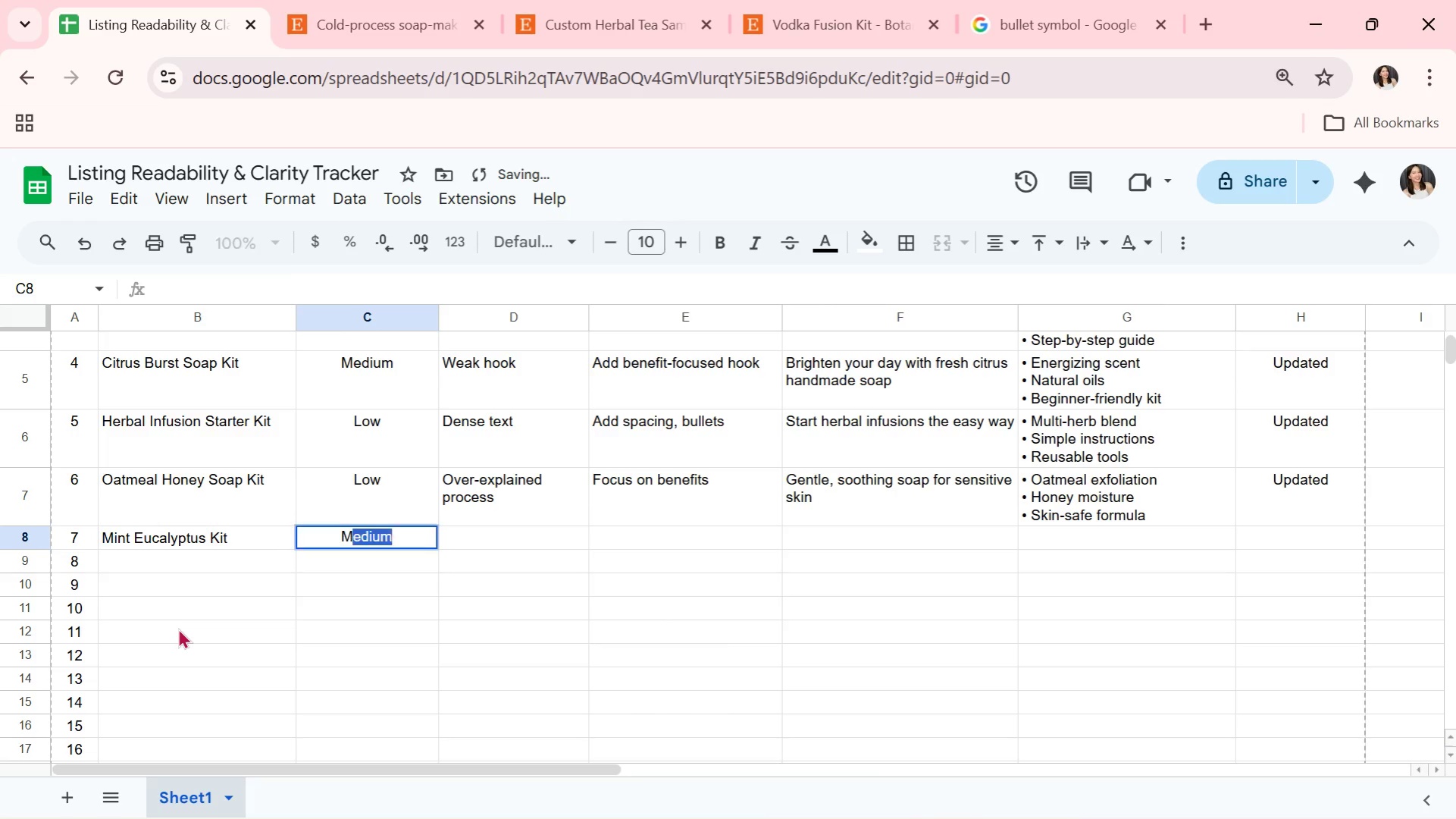 
key(M)
 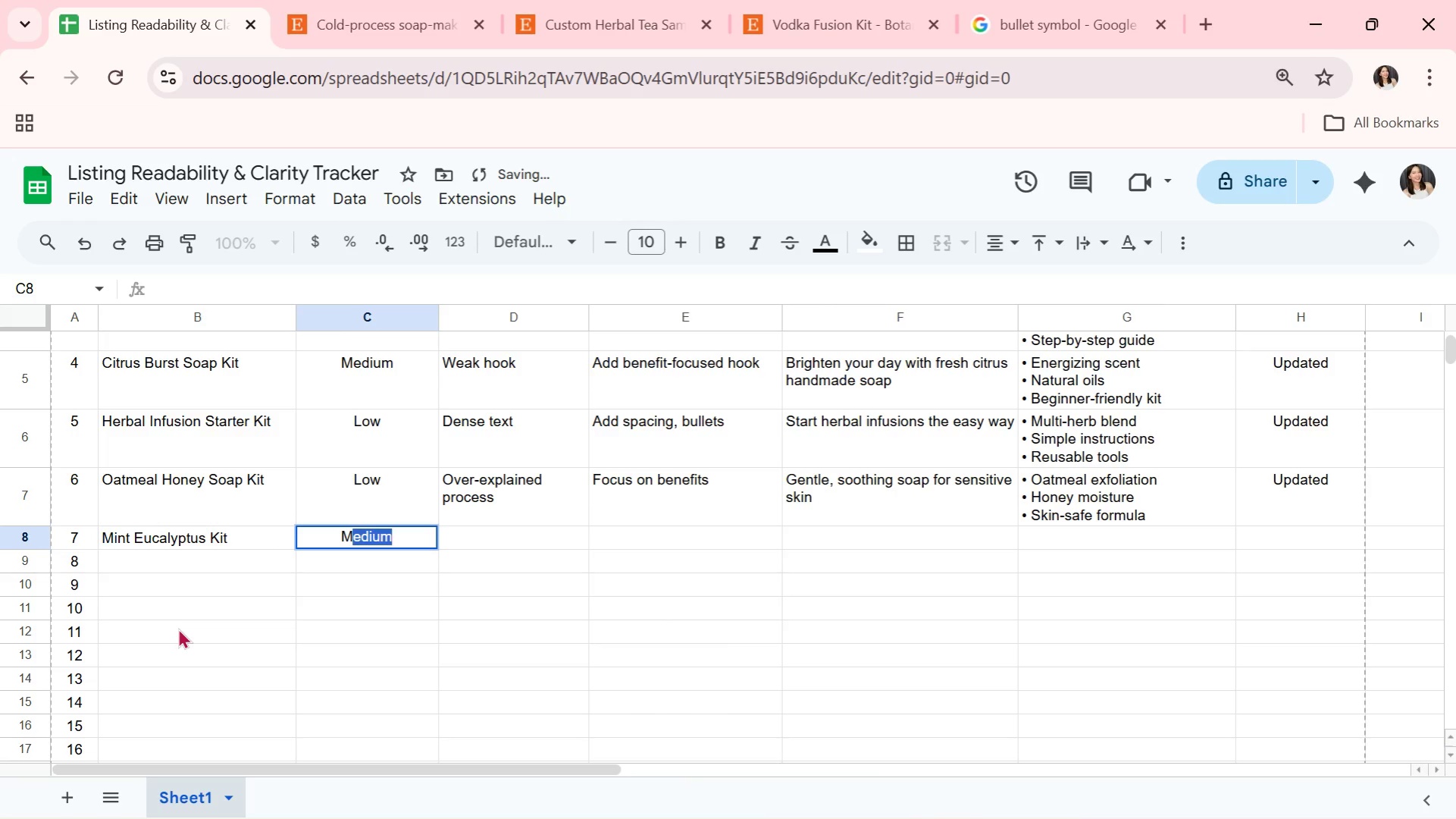 
key(CapsLock)
 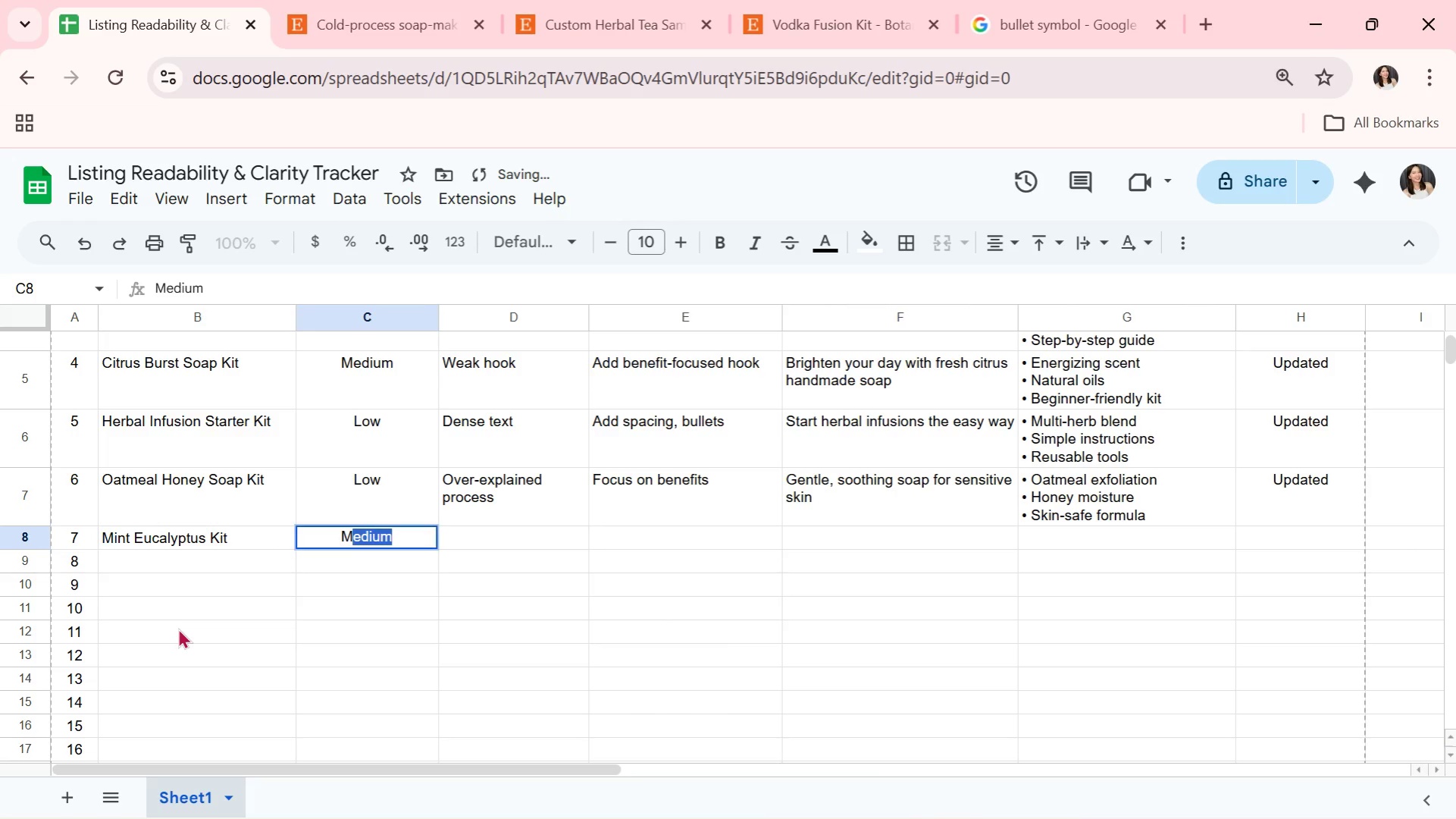 
key(ArrowRight)
 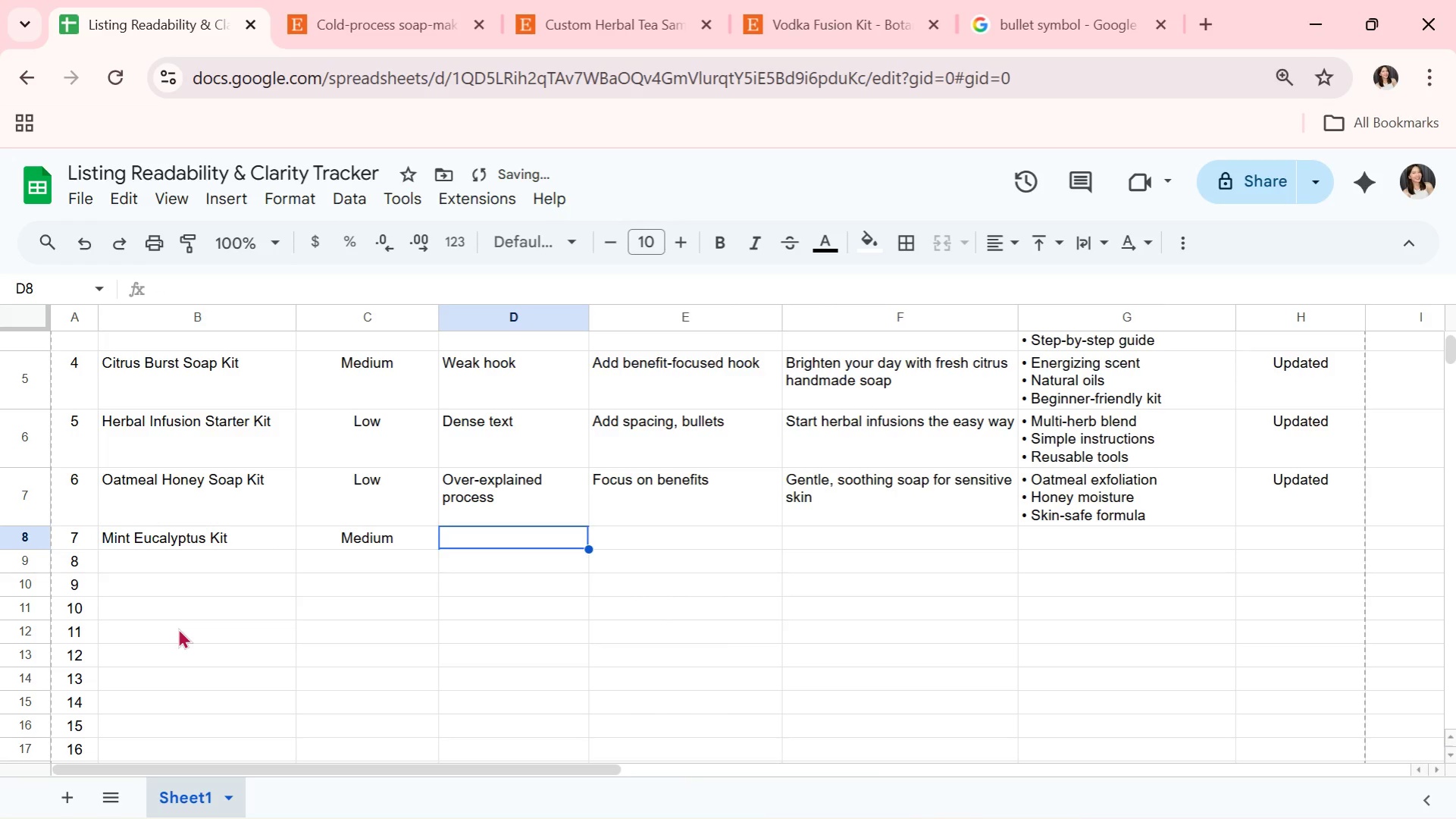 
type(Cluttered format)
 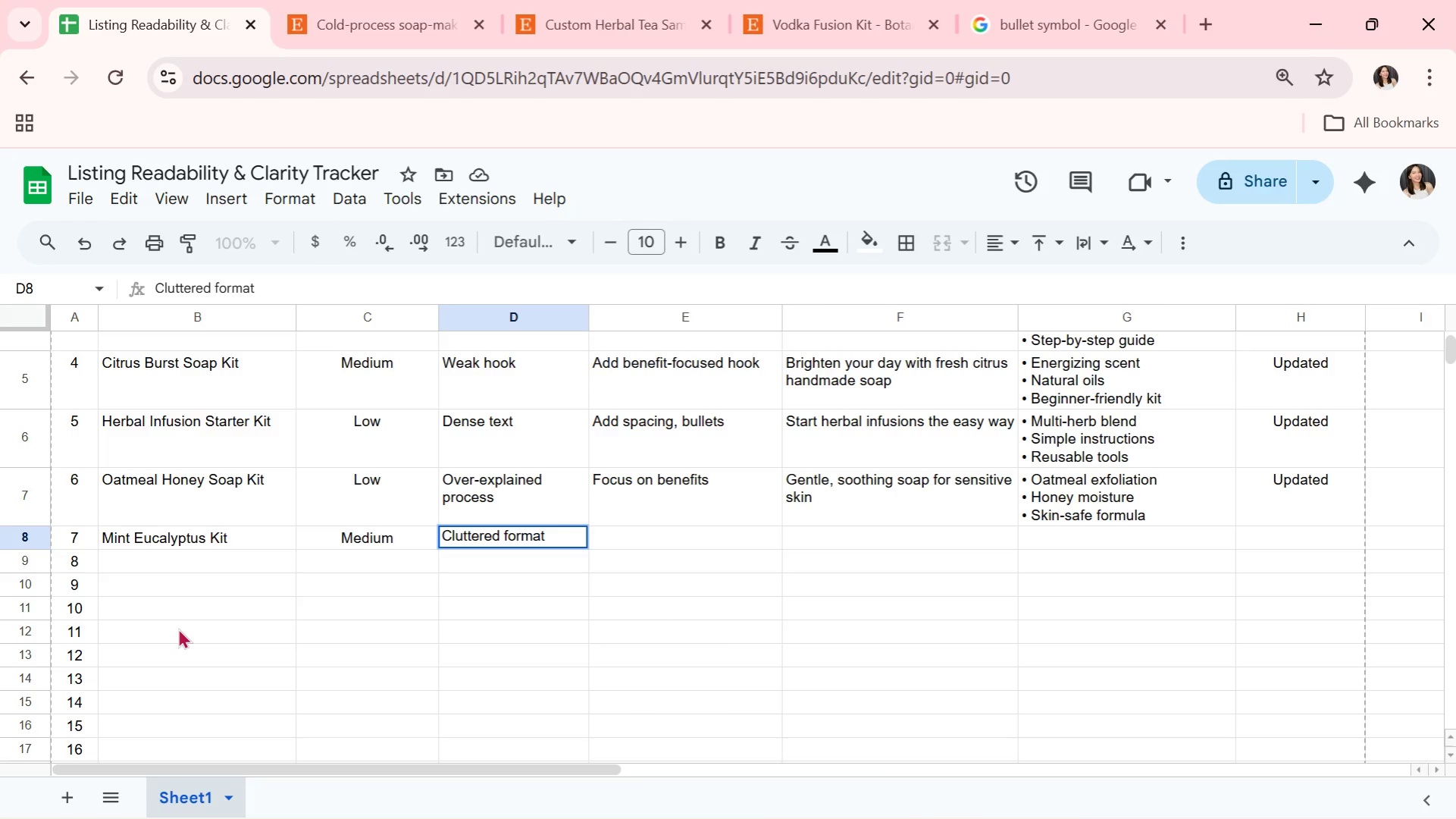 
key(ArrowRight)
 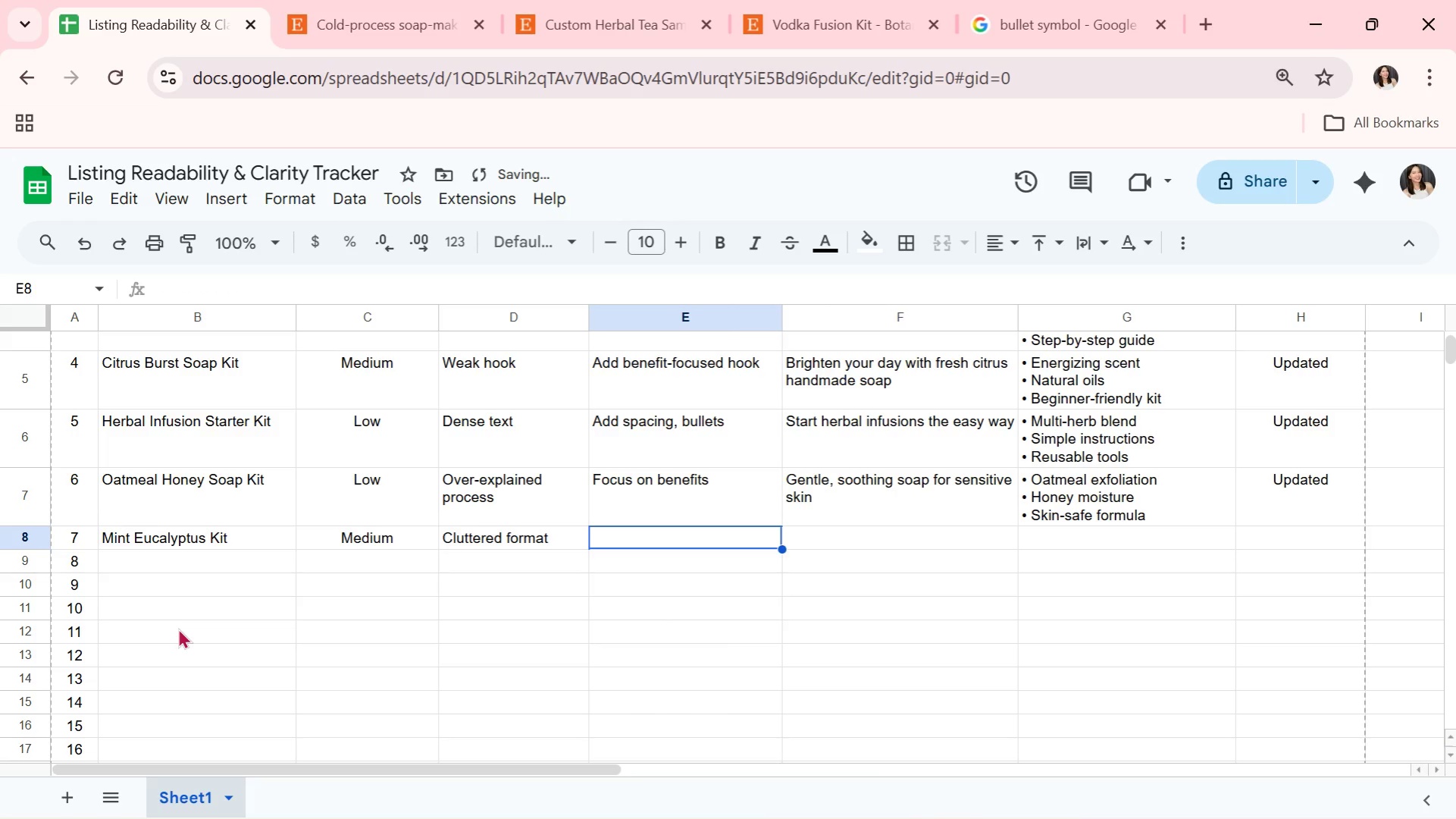 
type(Improve layout)
 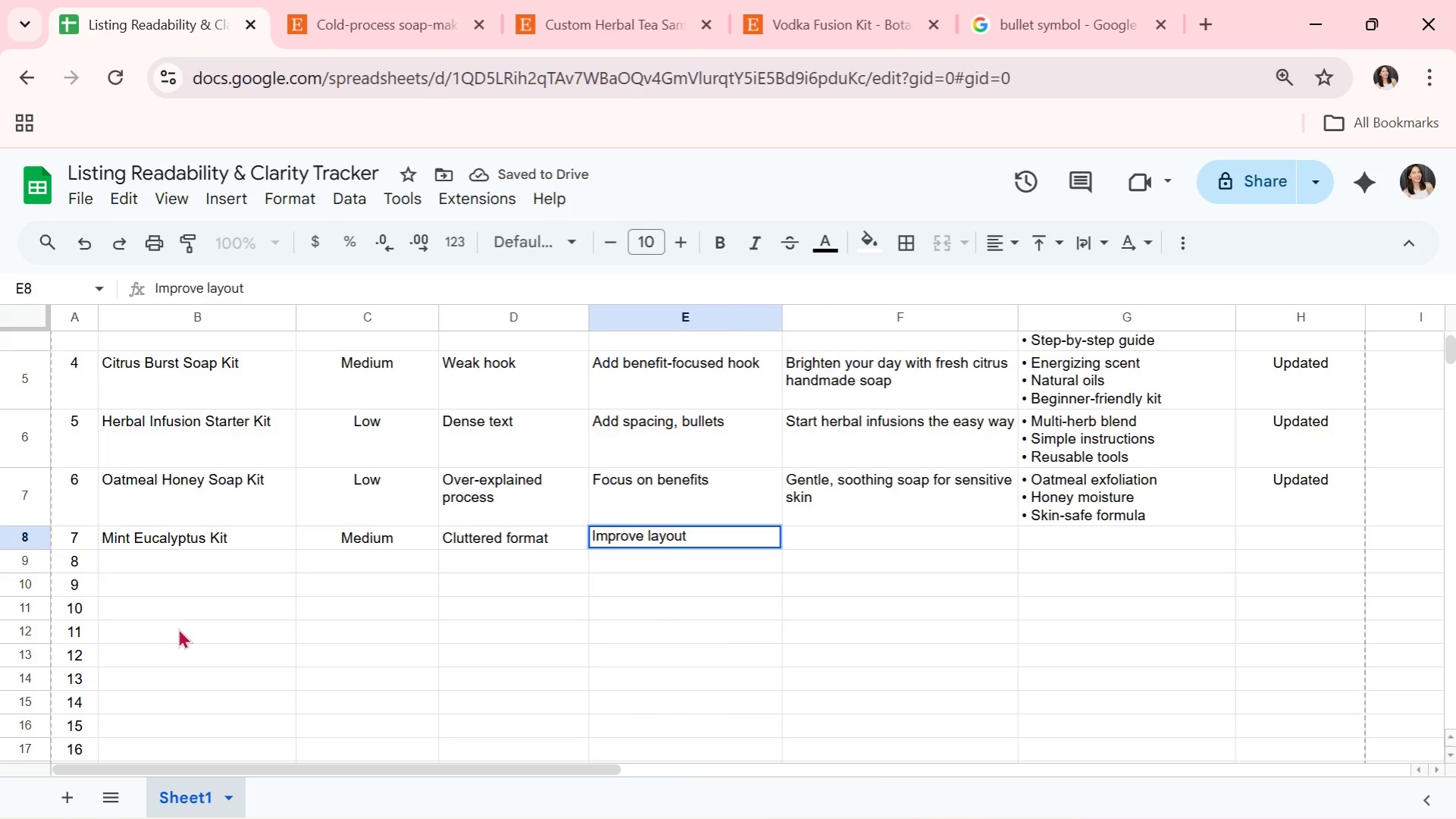 
key(ArrowRight)
 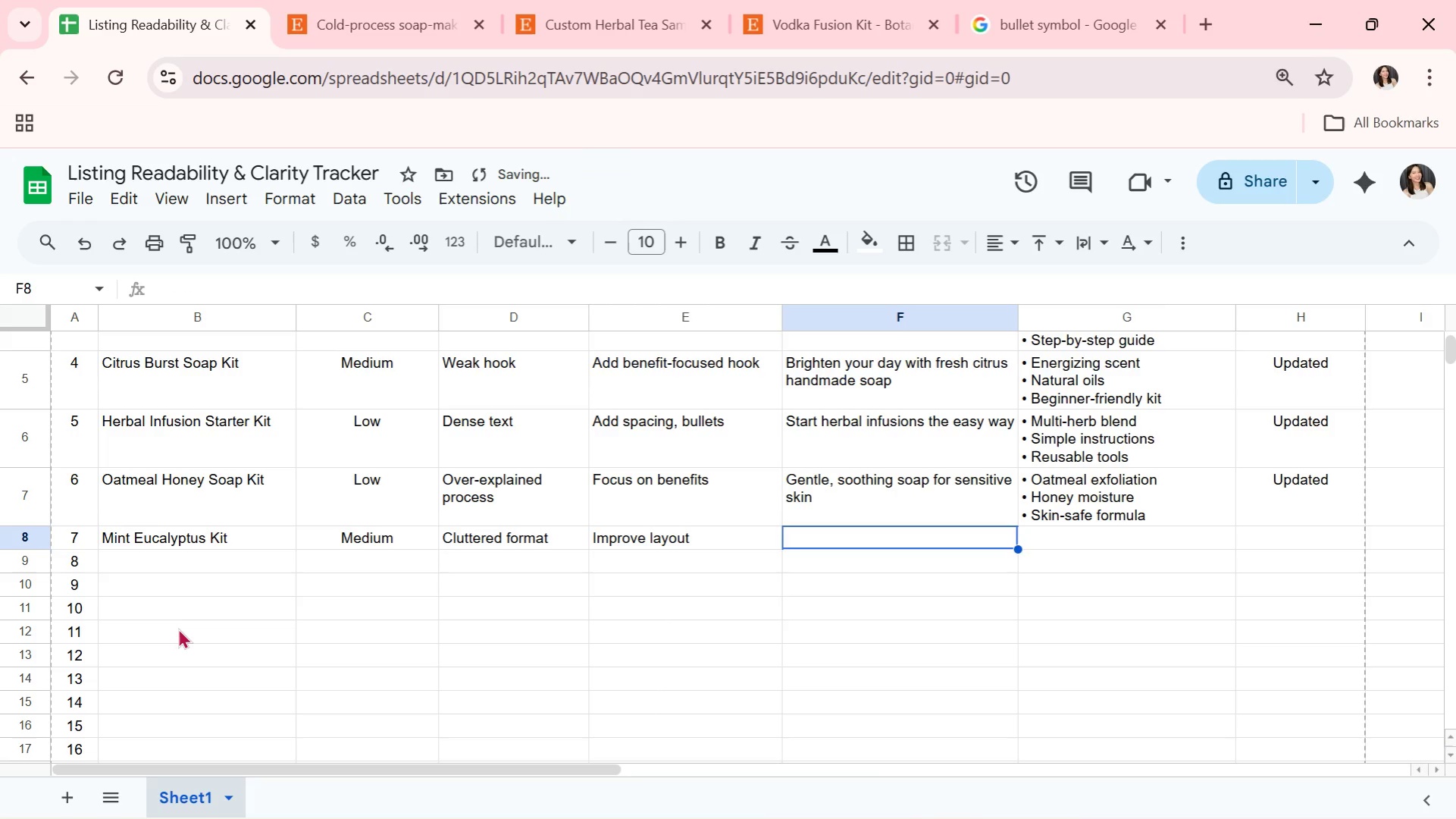 
type(Refresh your senses with minty handmade soap)
 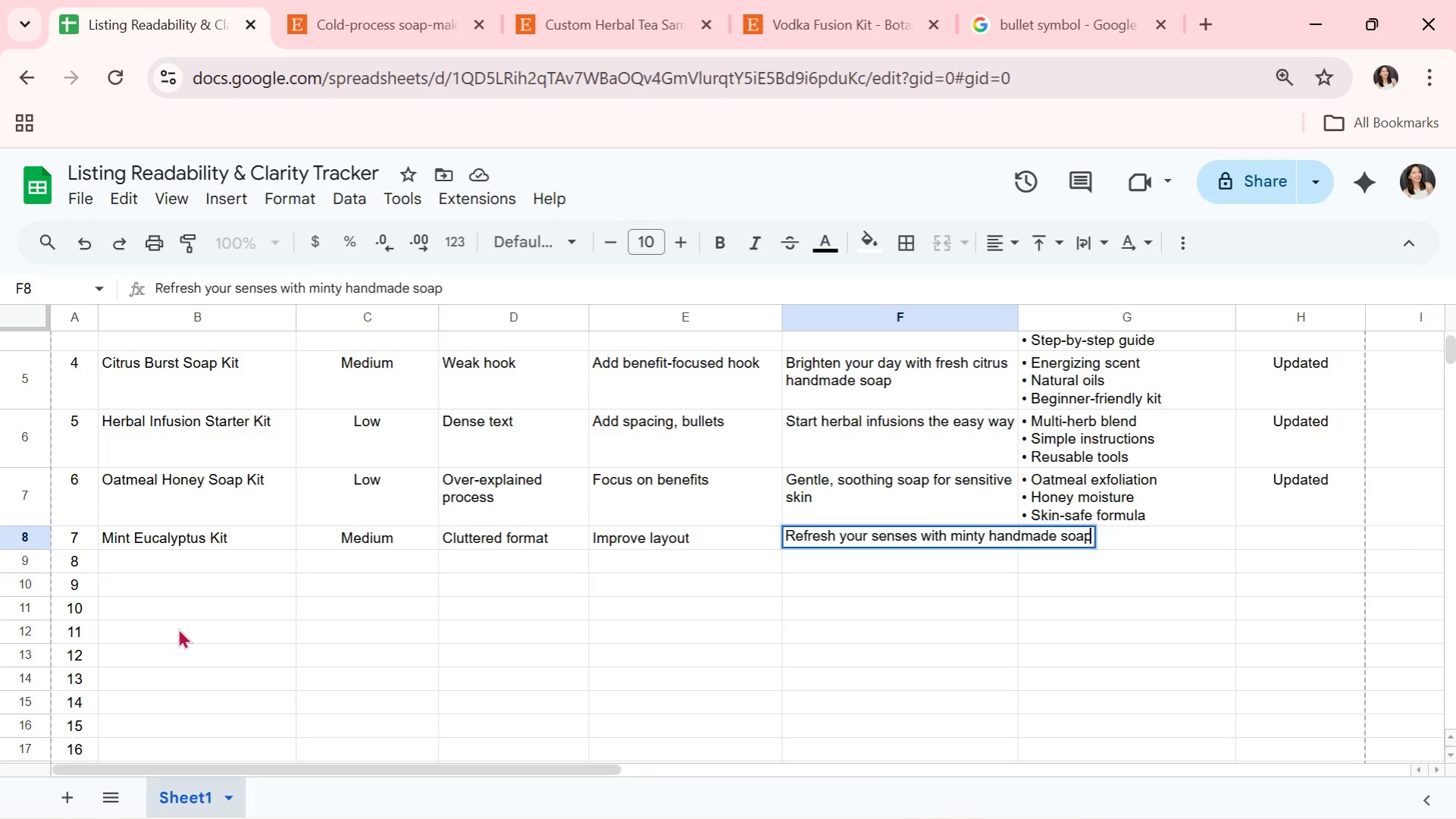 
key(Enter)
 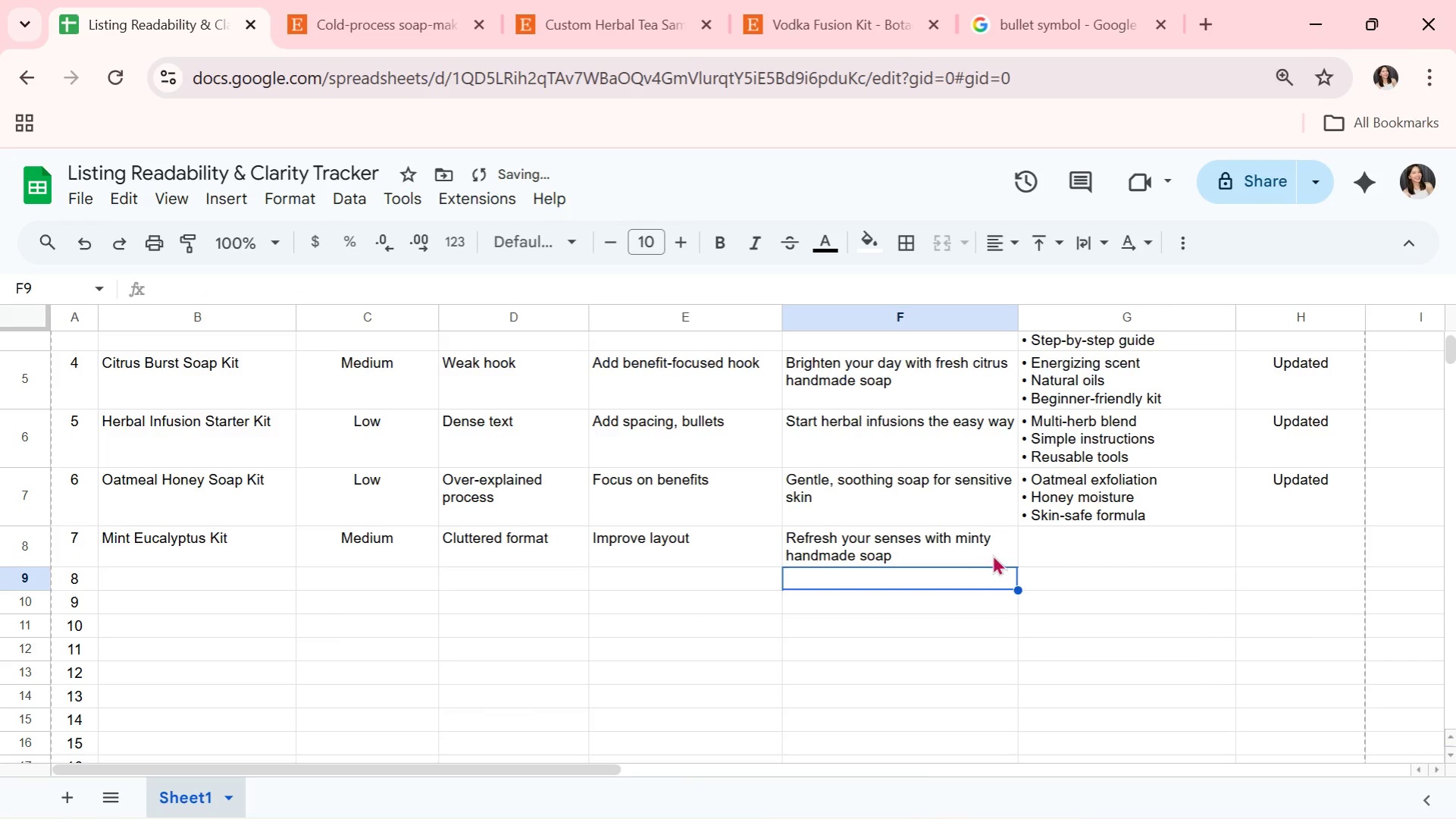 
left_click([943, 547])
 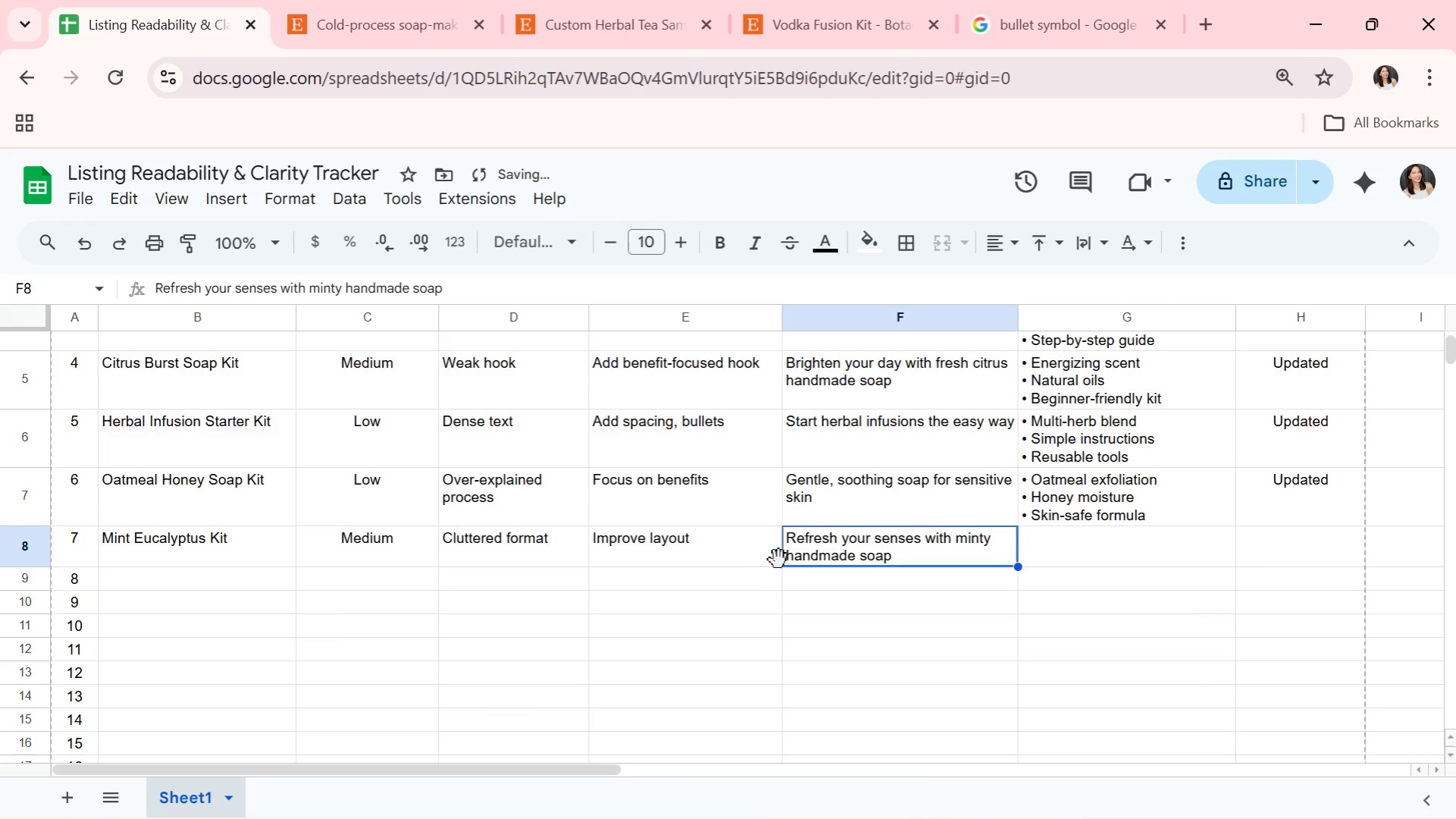 
left_click([746, 555])
 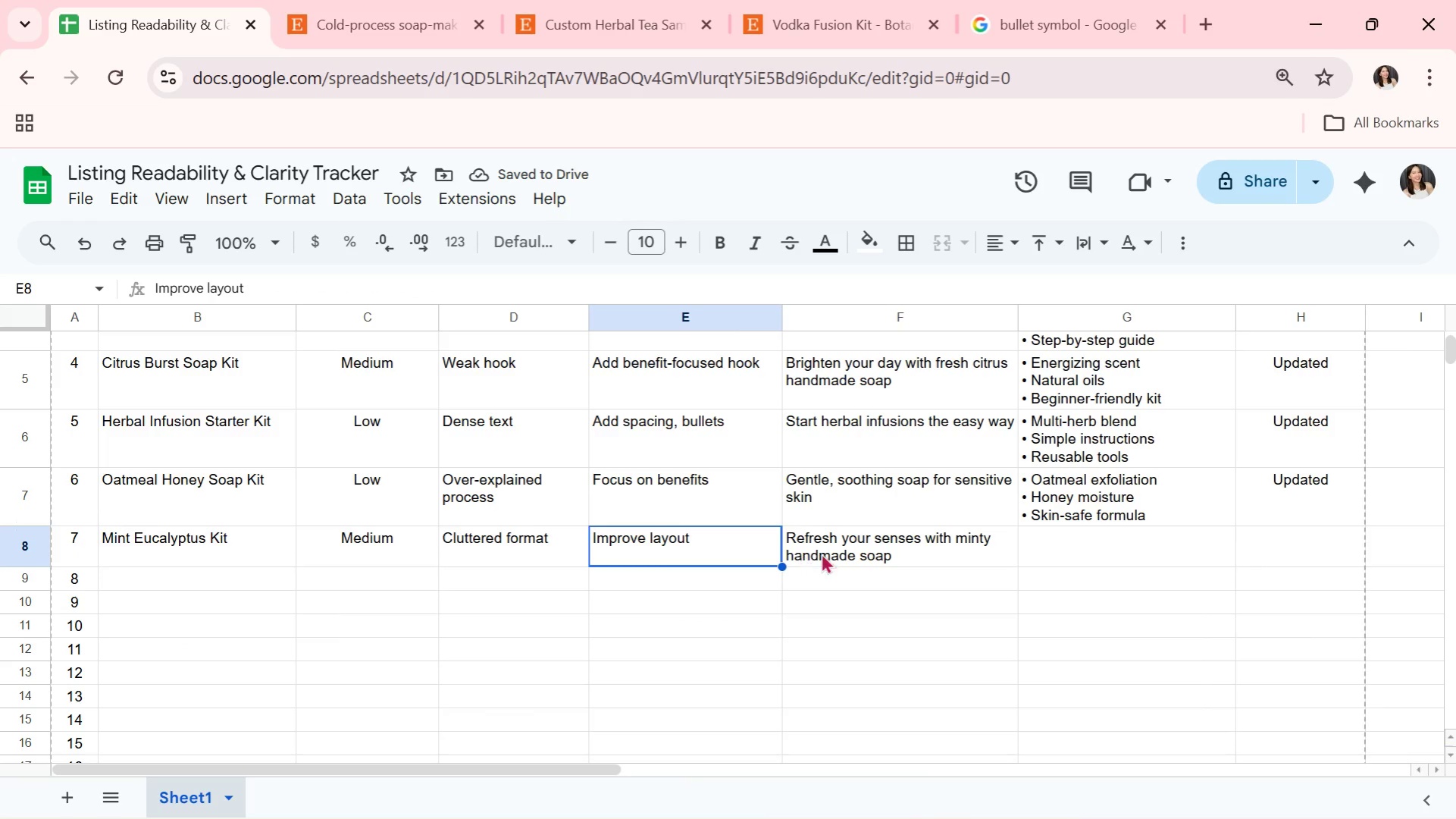 
left_click([869, 551])
 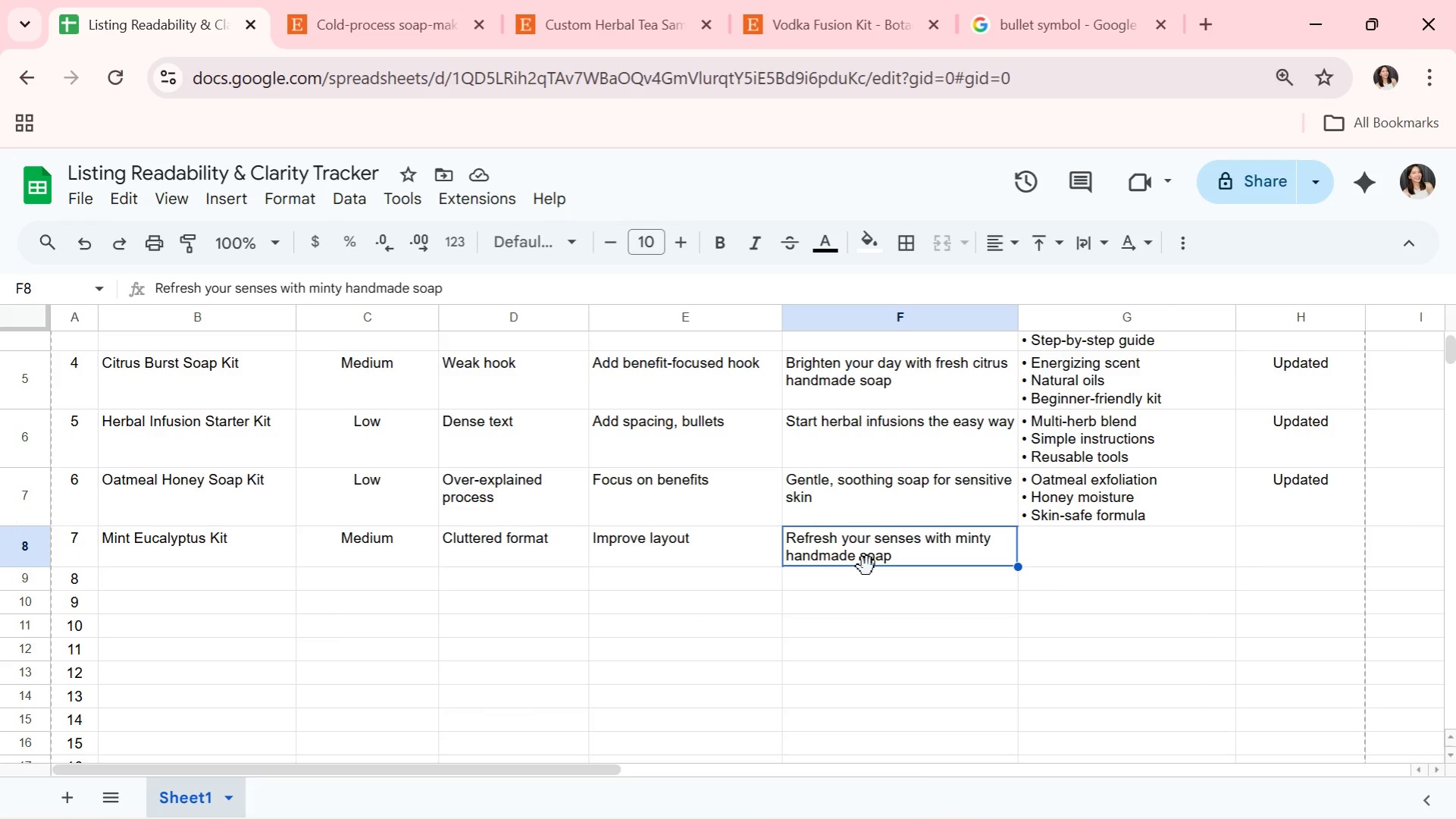 
wait(5.88)
 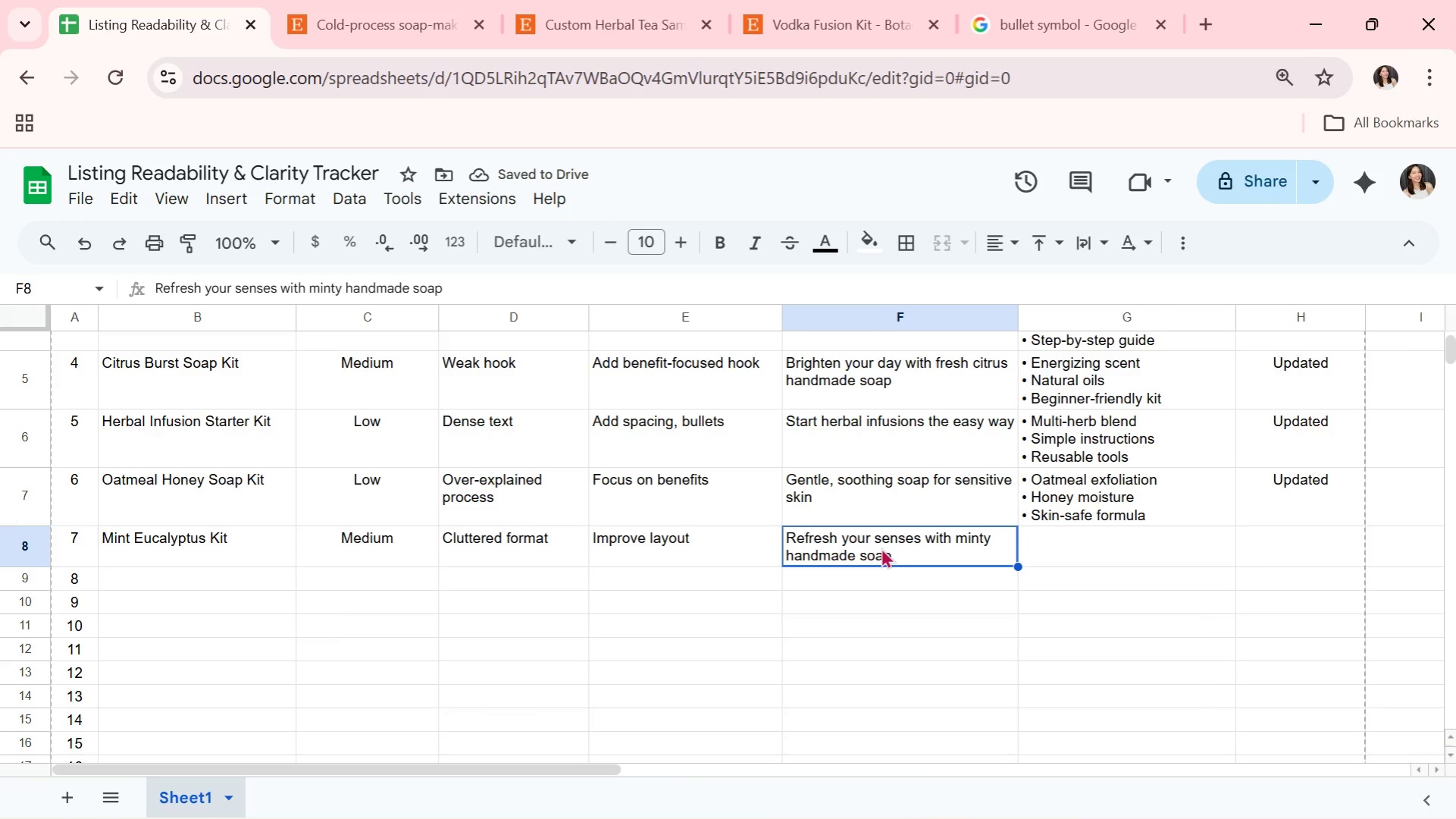 
double_click([1095, 544])
 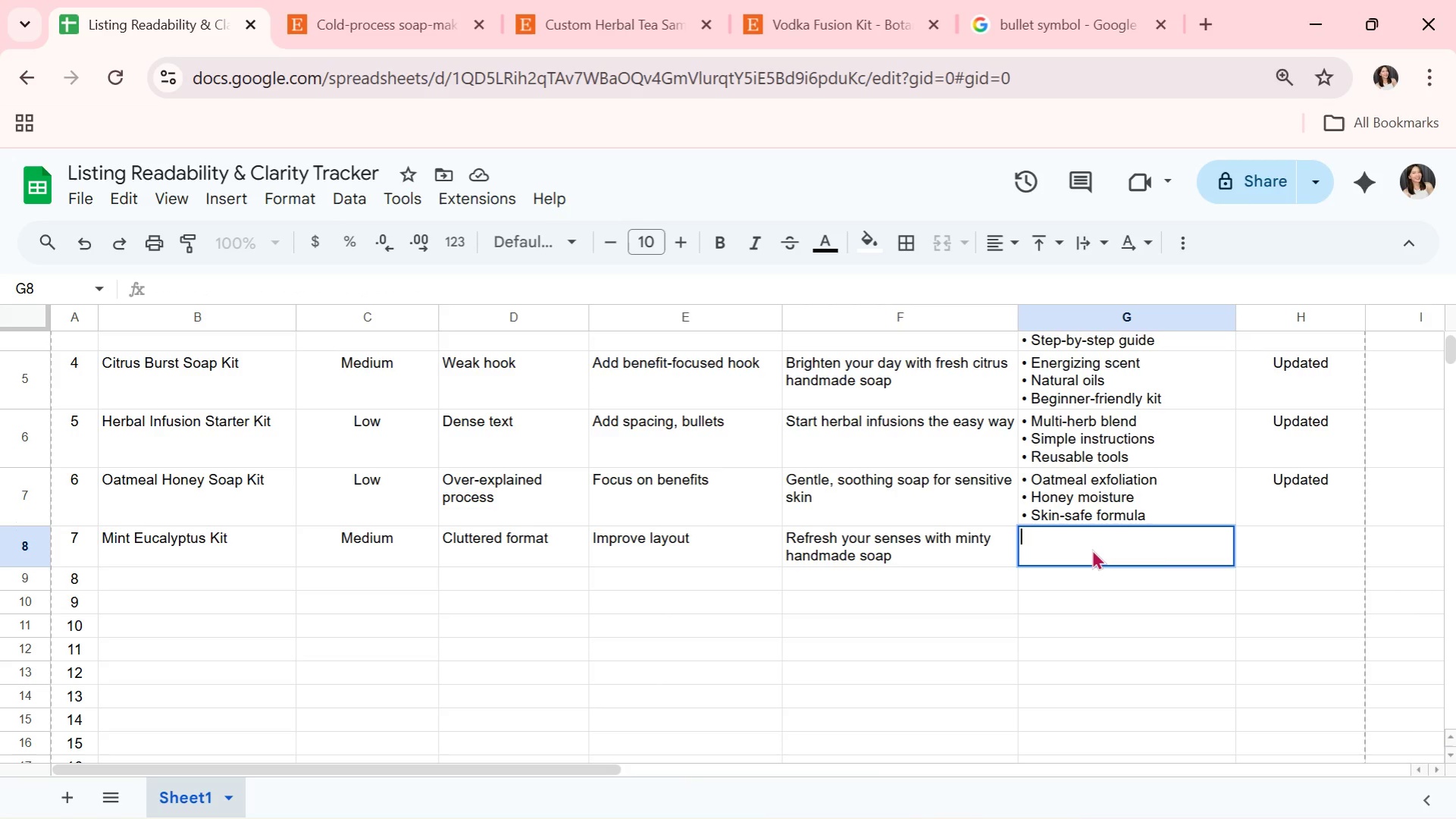 
key(Control+V)
 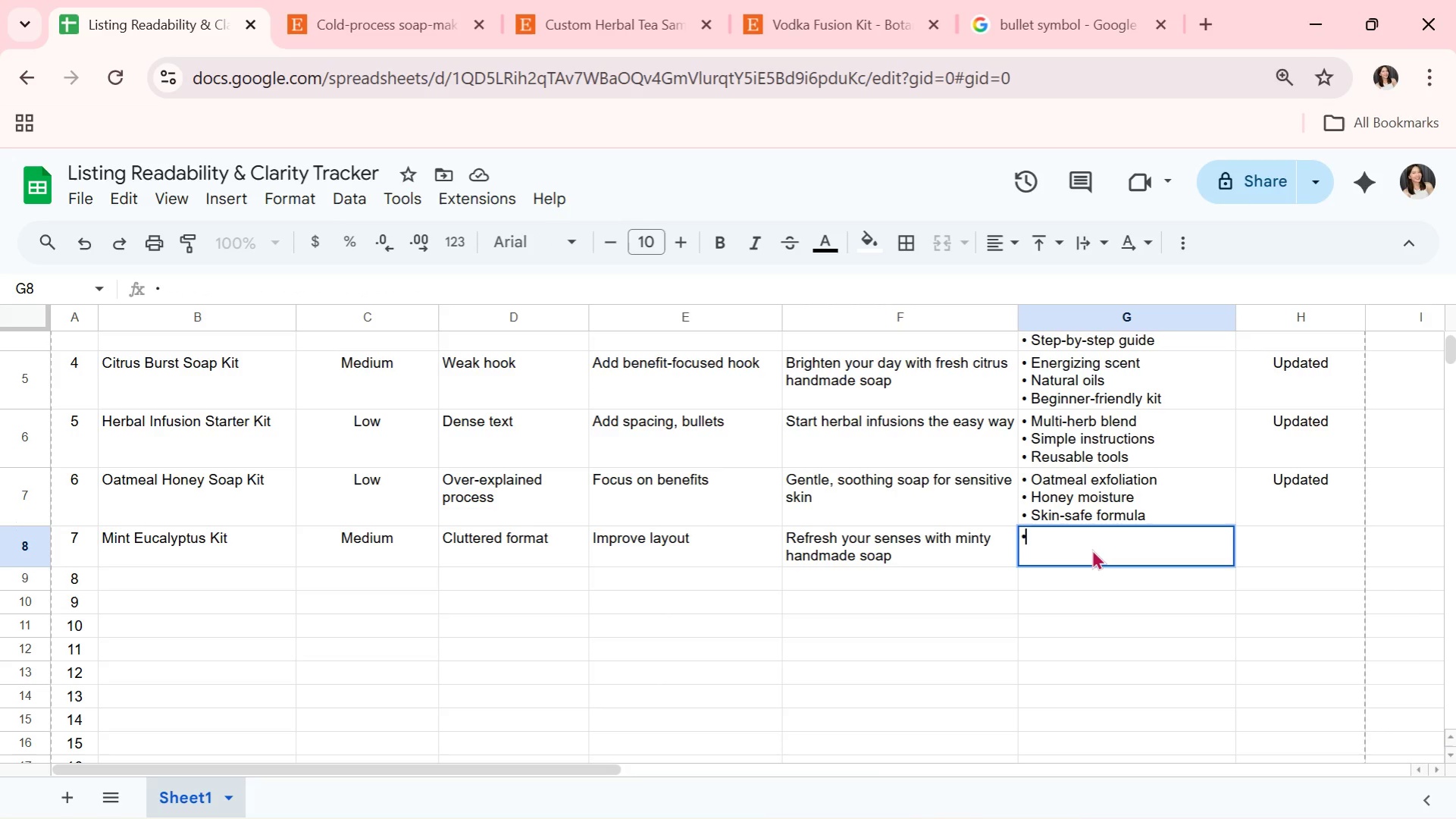 
type( Col)
key(Backspace)
type(oling effect)
 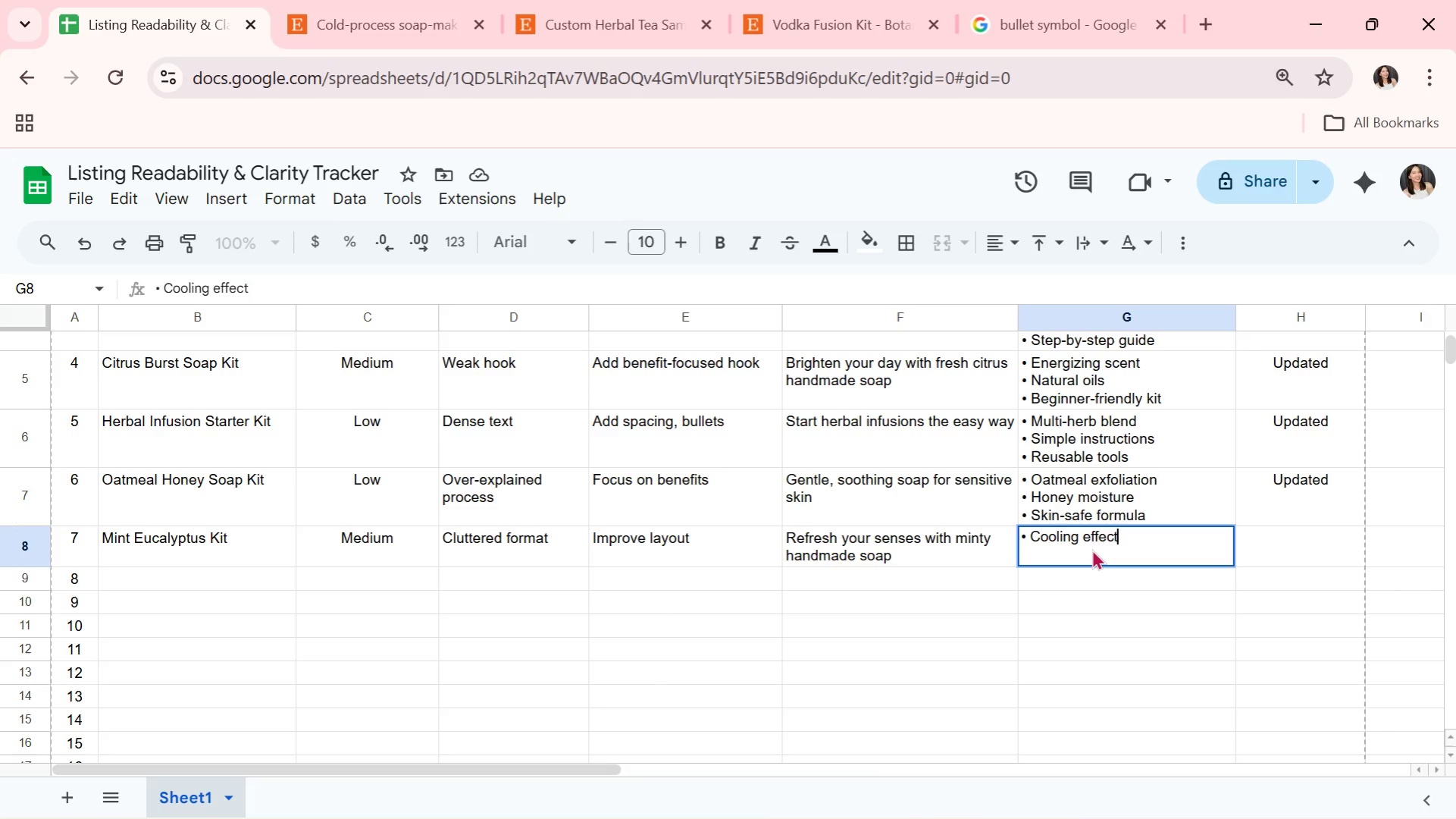 
key(Alt+AltLeft)
 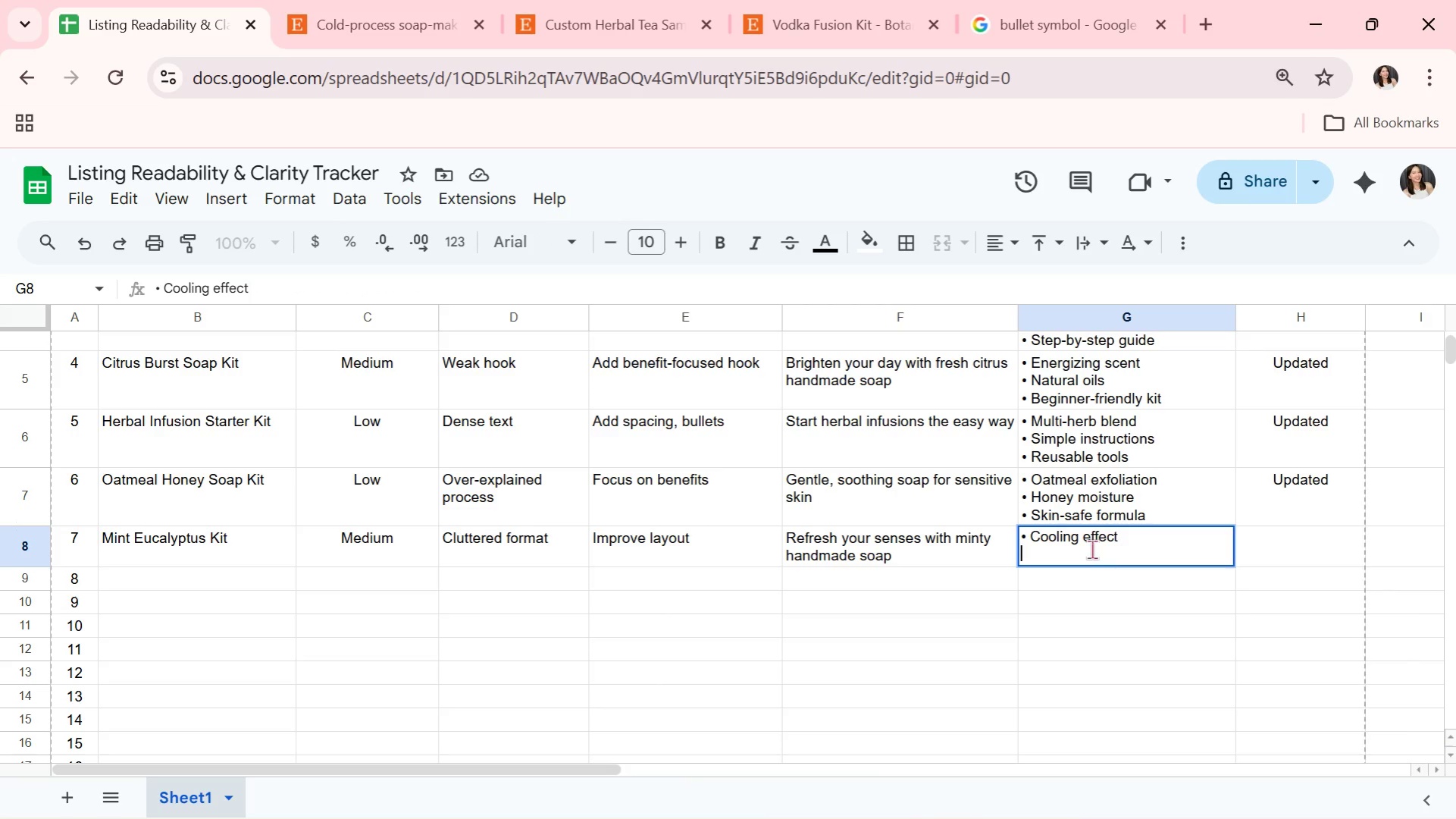 
key(Alt+Enter)
 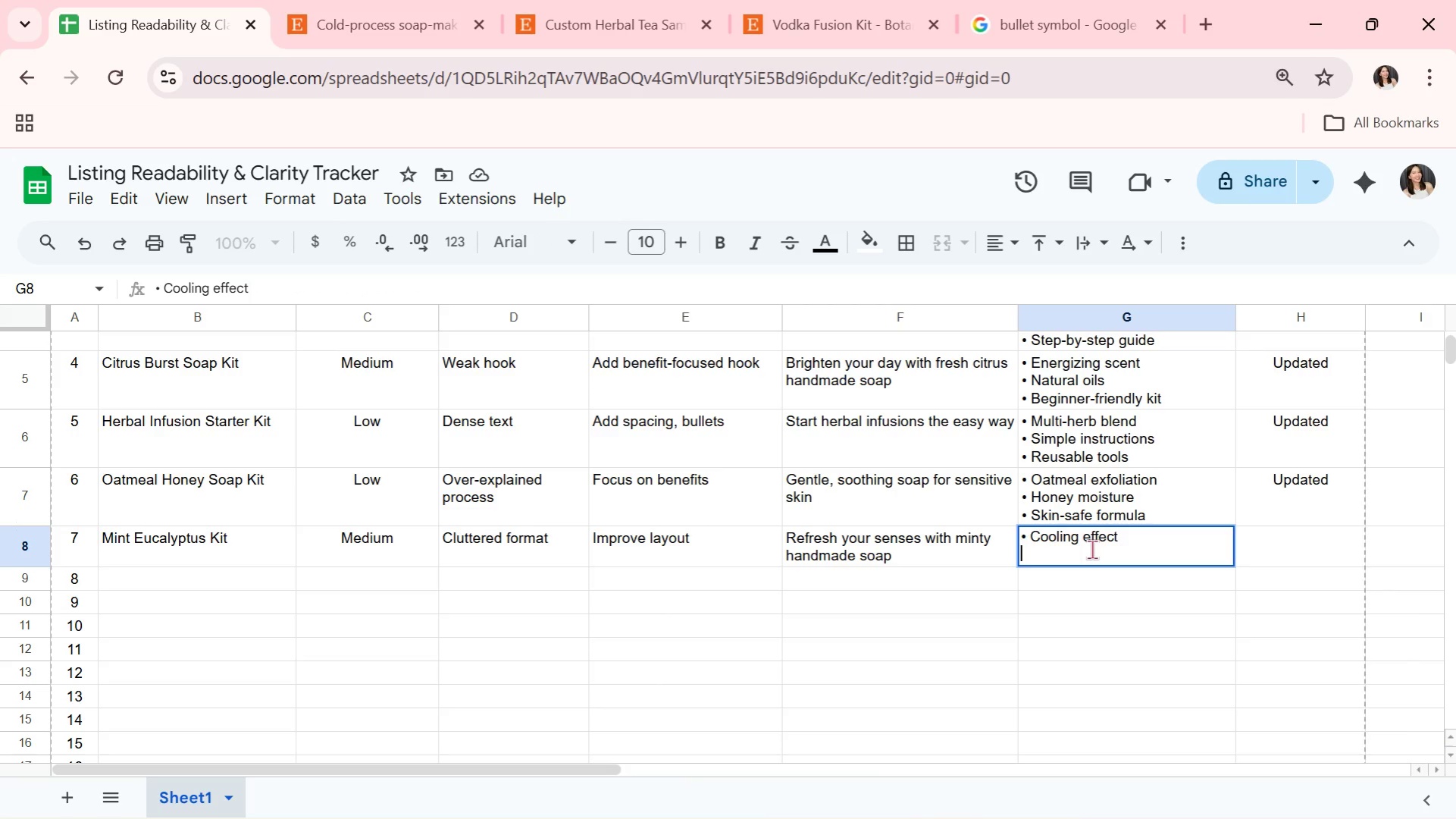 
key(Control+V)
 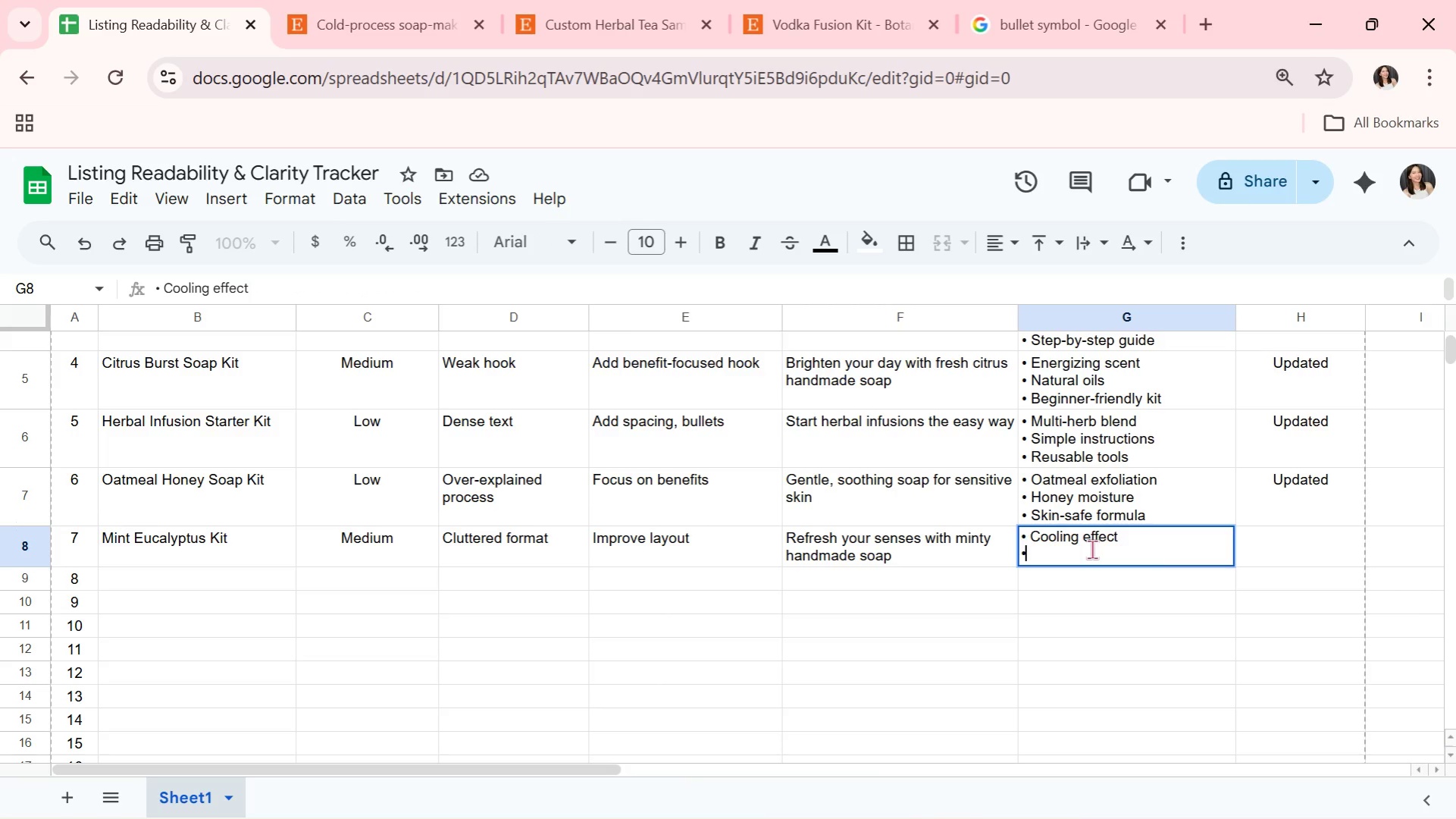 
type( Clean scent)
 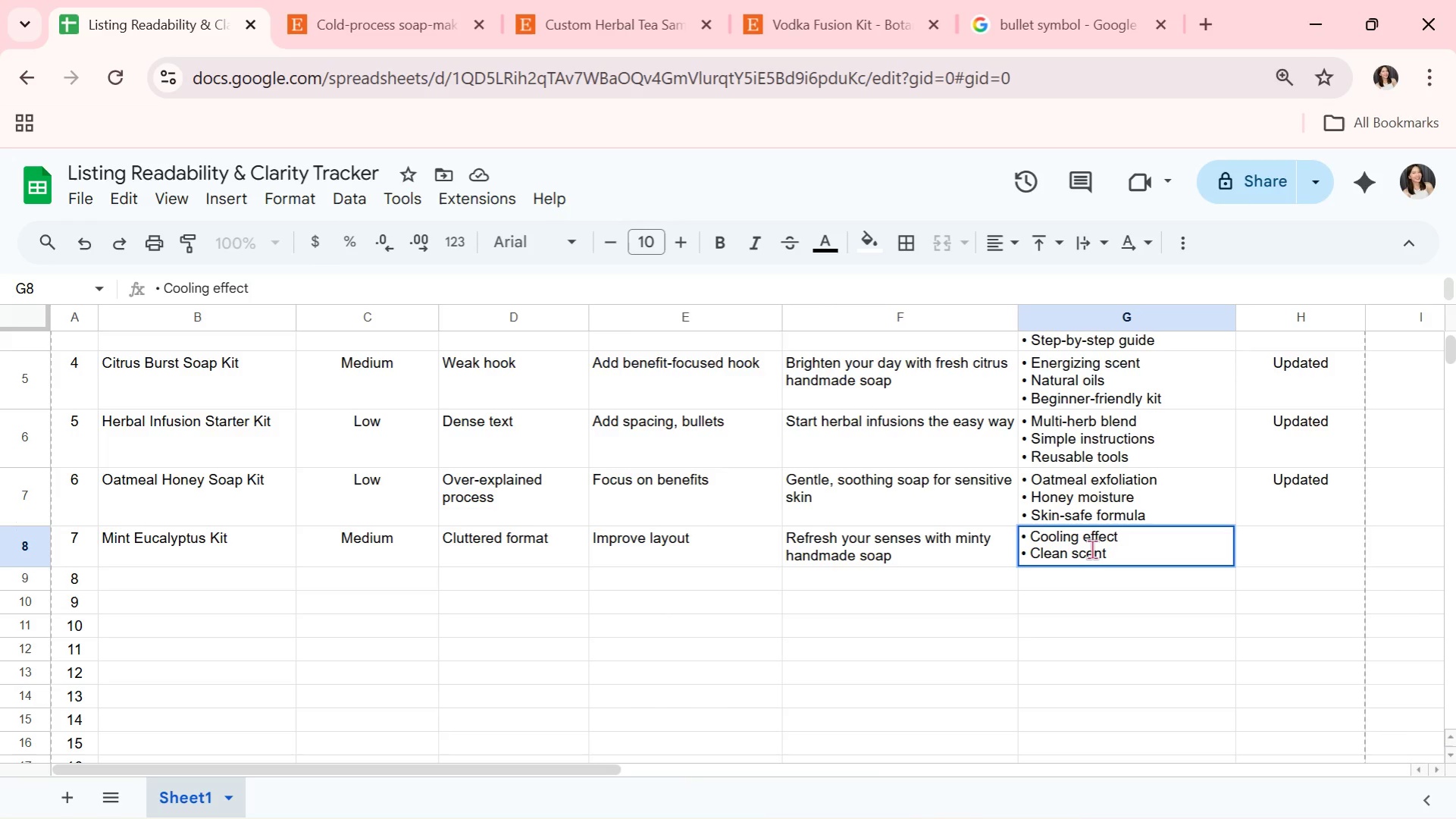 
key(Alt+AltLeft)
 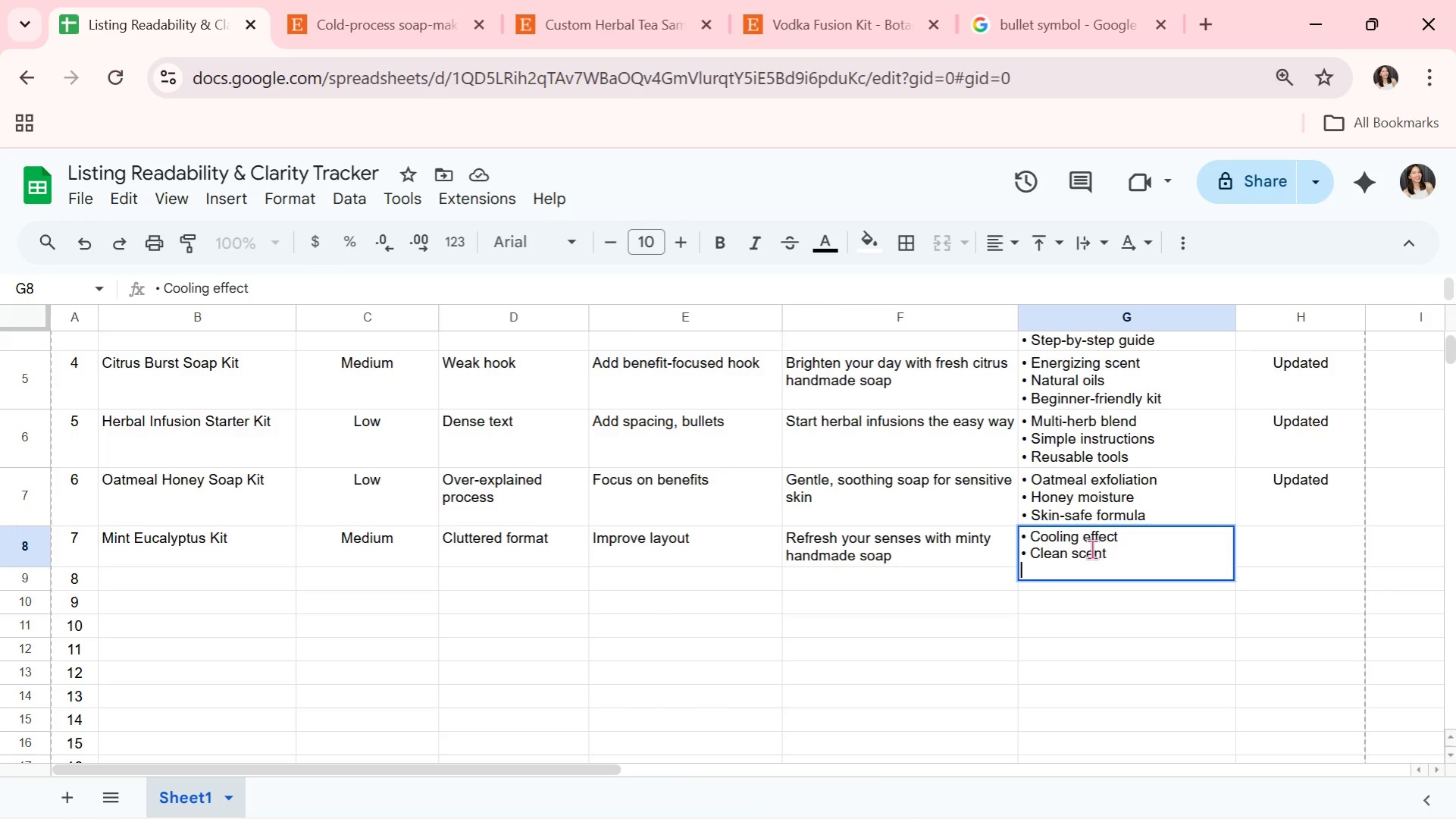 
key(Alt+Enter)
 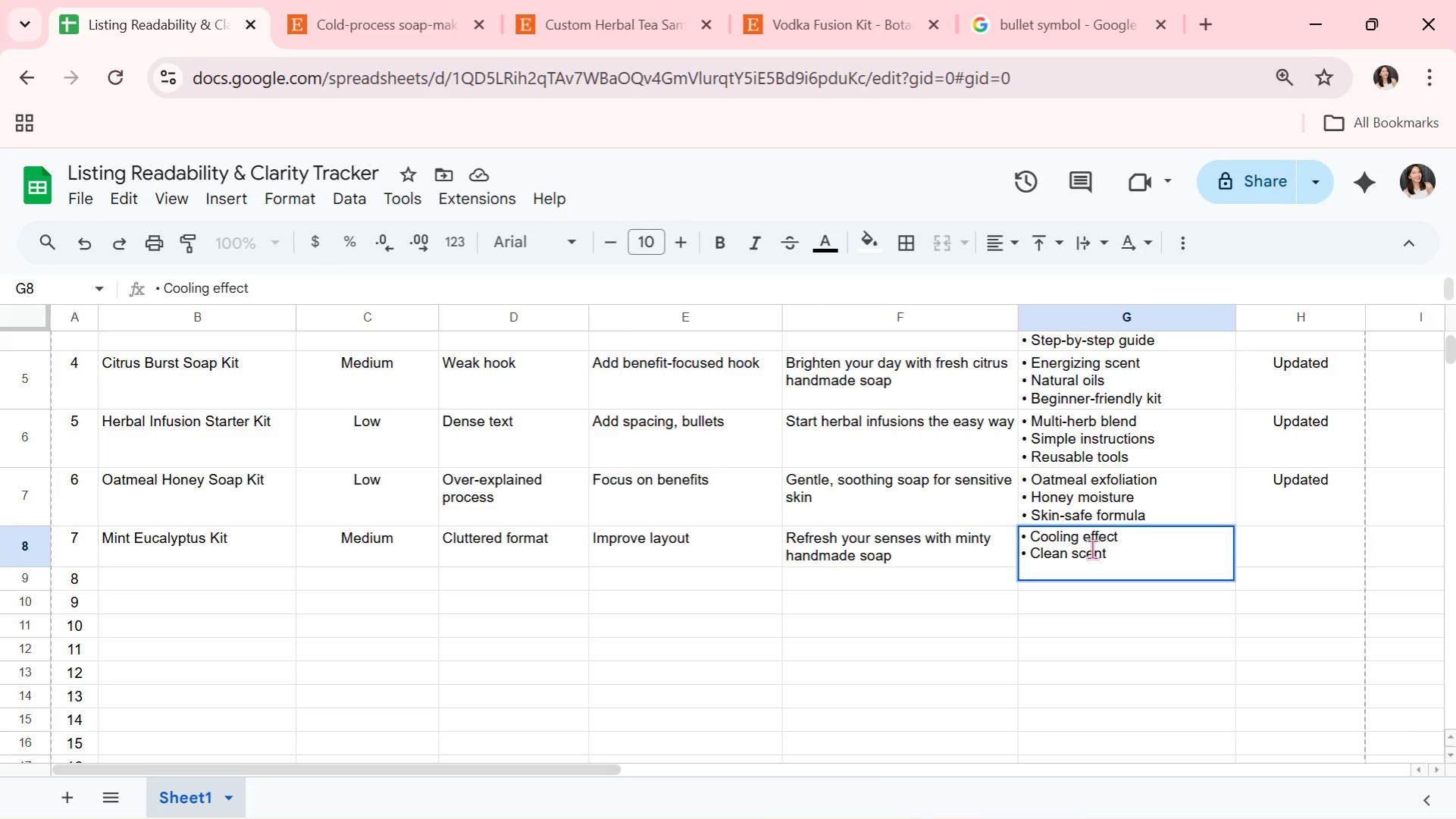 
key(Control+V)
 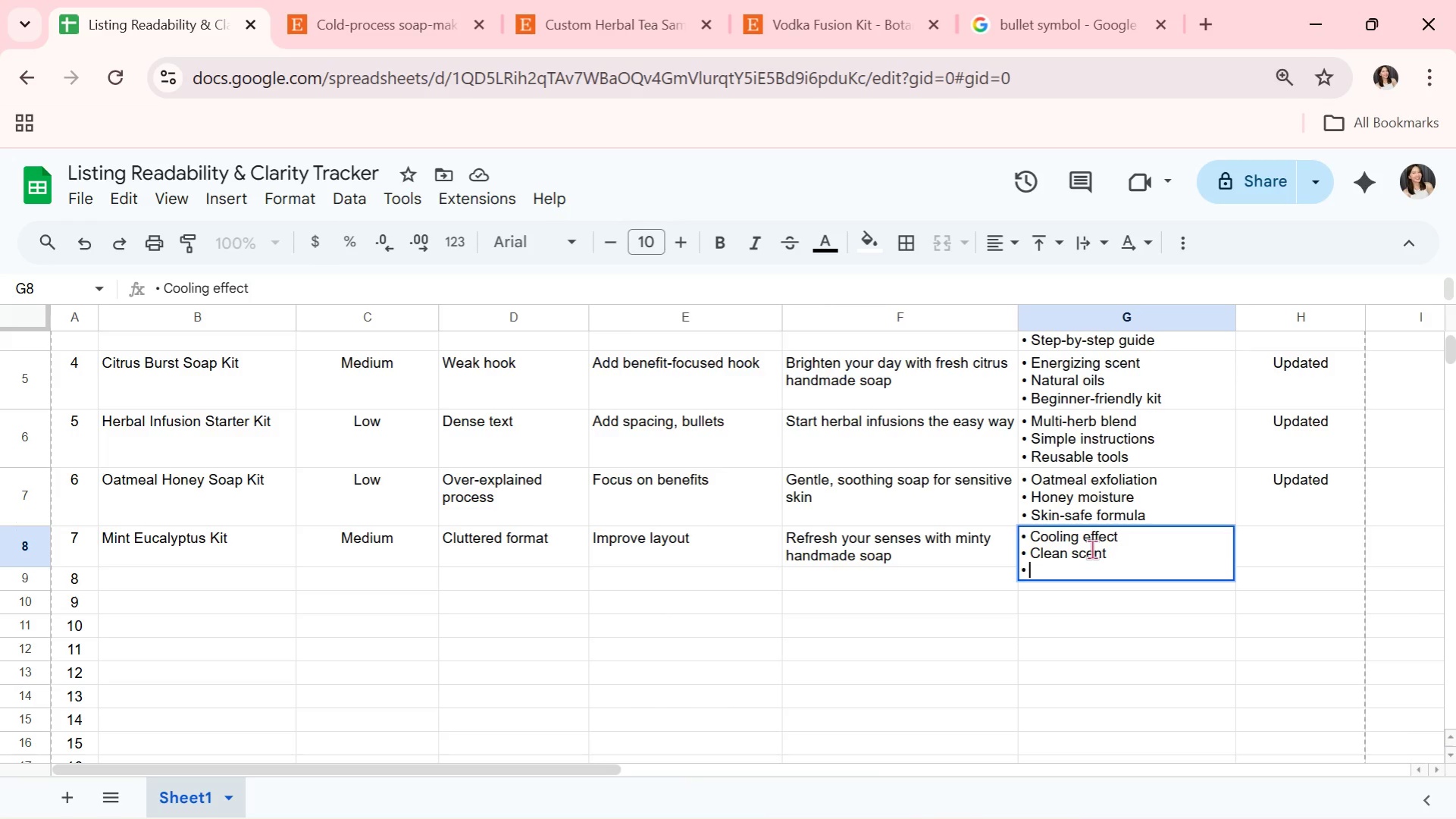 
type( Easy DIY P)
key(Backspace)
type(process)
 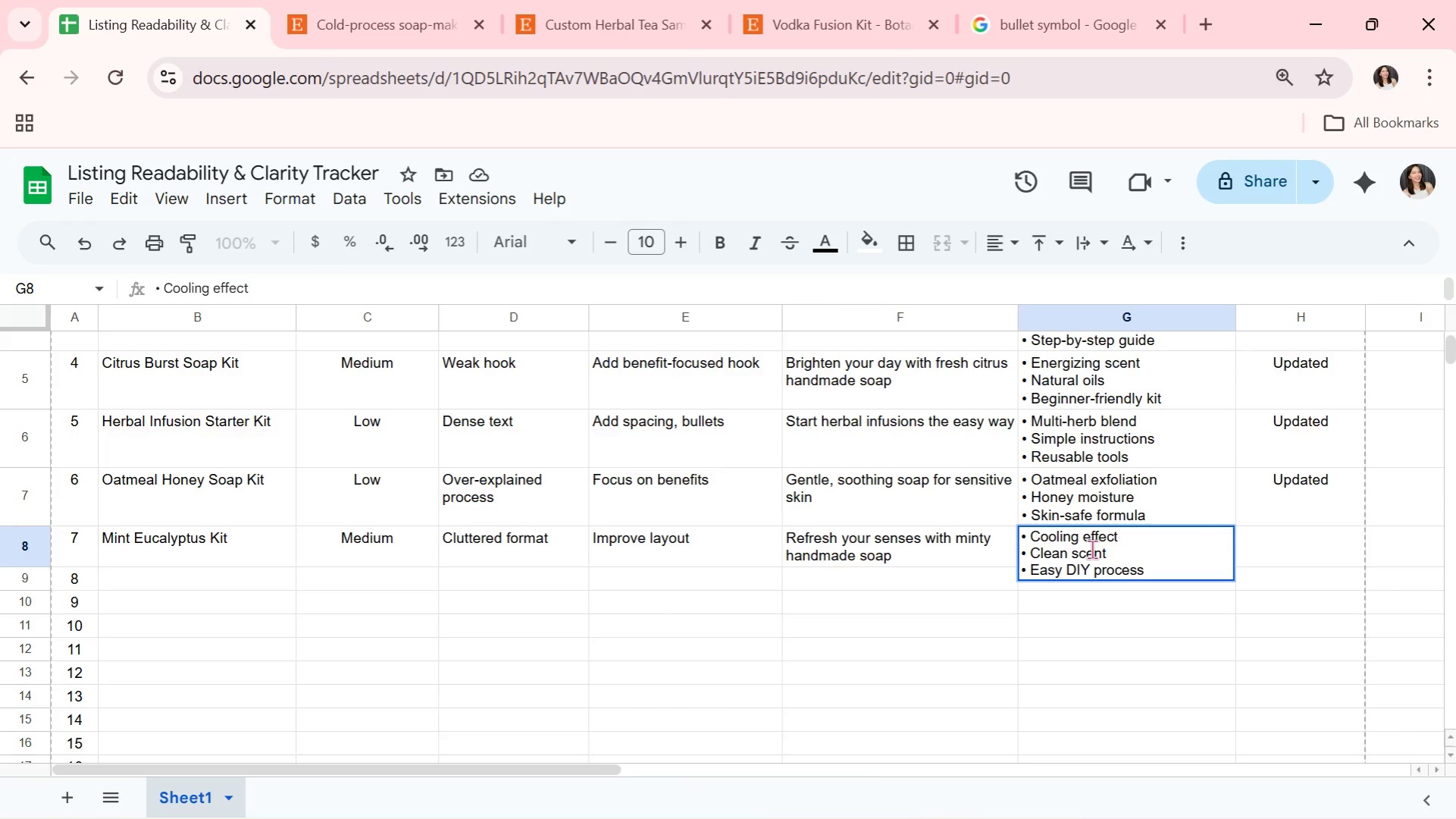 
key(ArrowRight)
 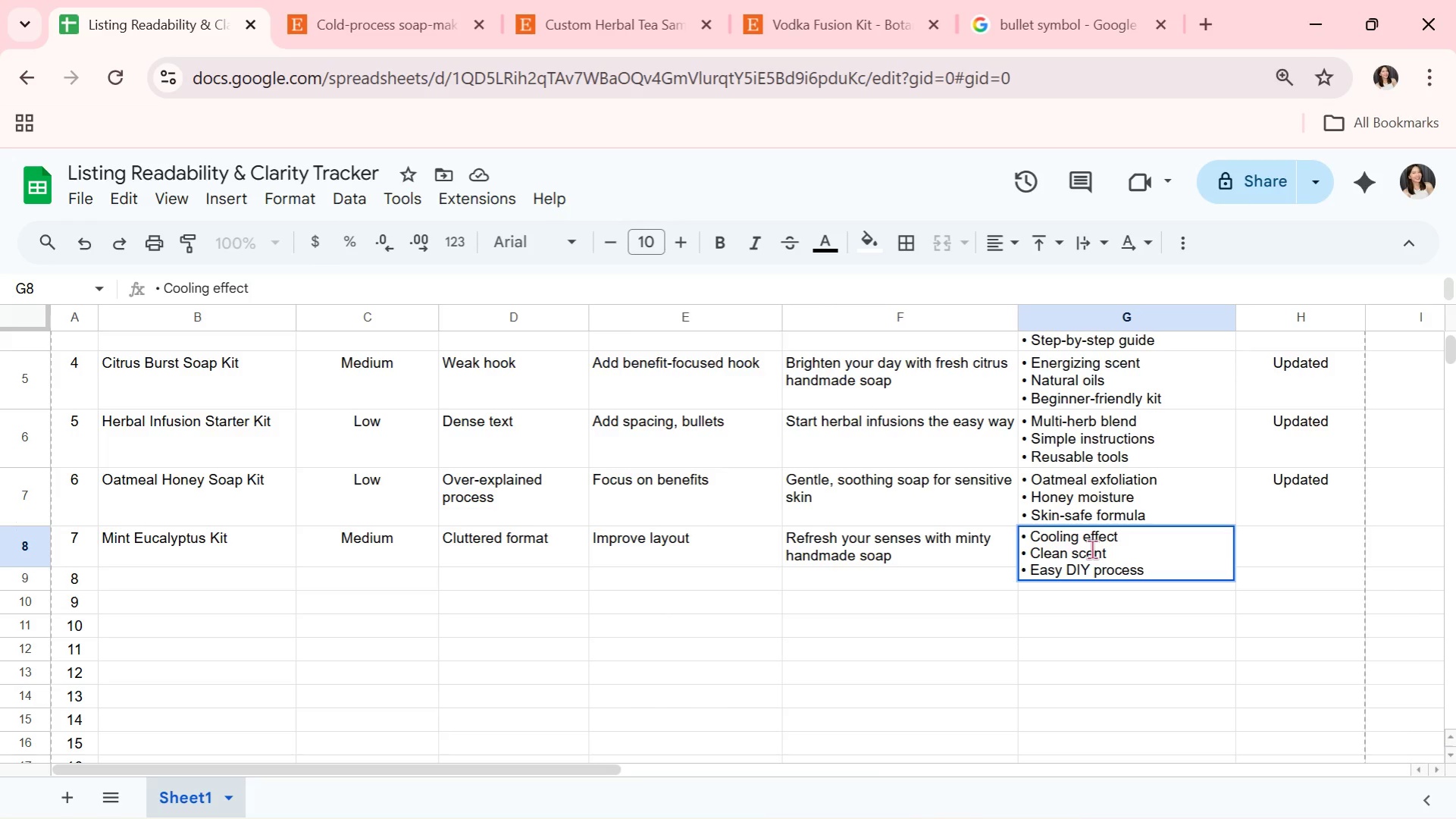 
key(Enter)
 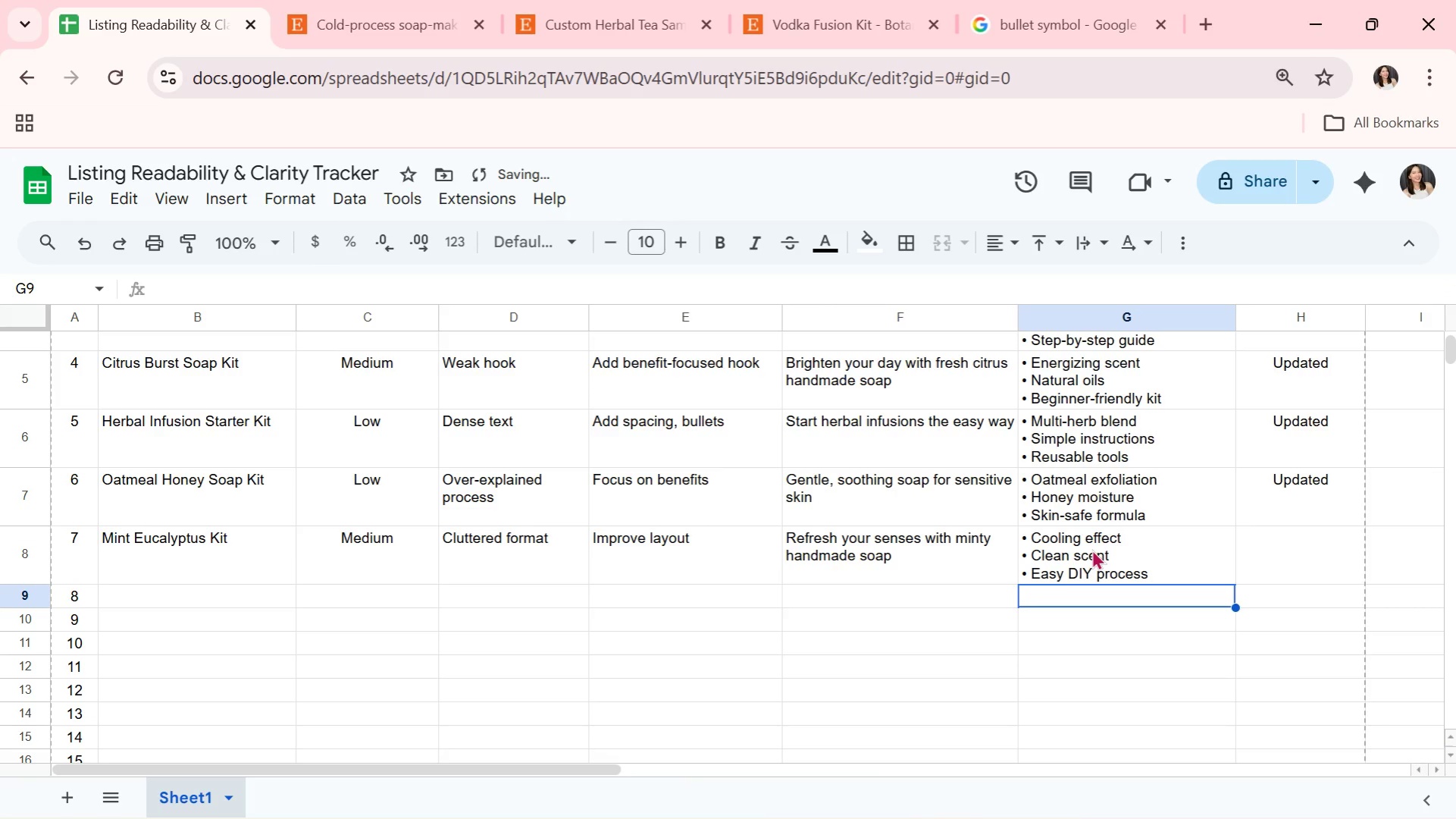 
key(ArrowRight)
 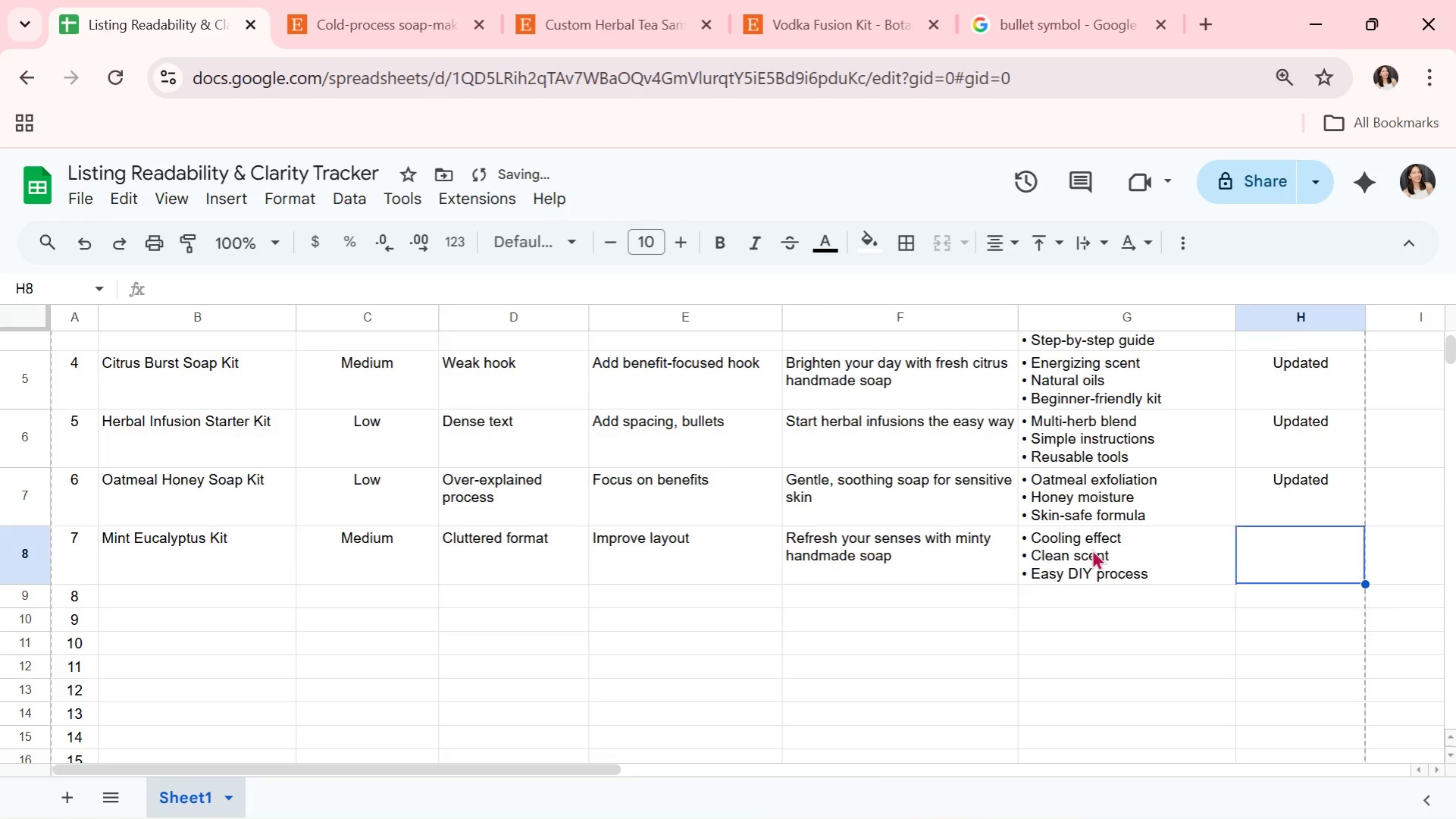 
key(ArrowUp)
 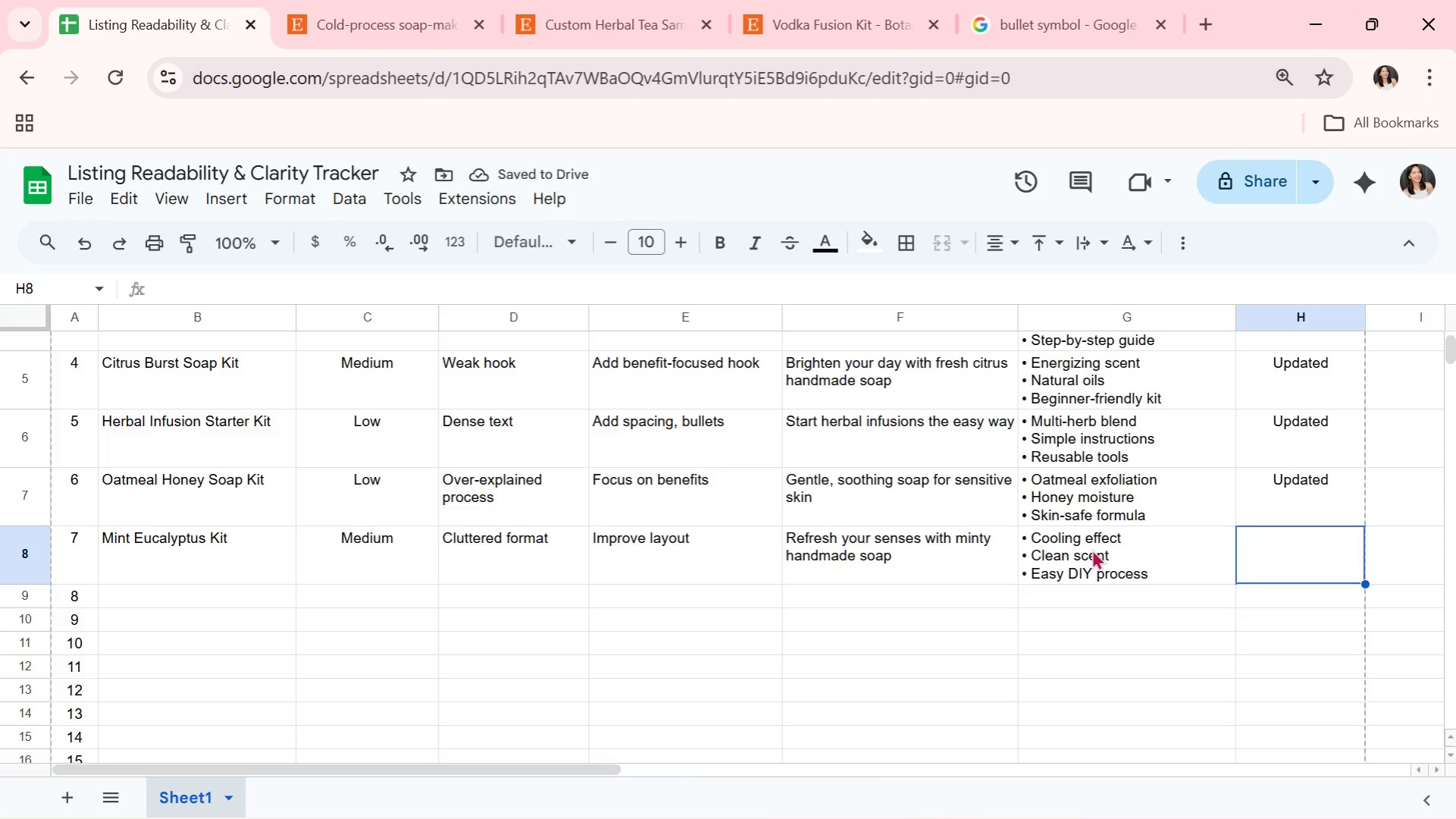 
key(CapsLock)
 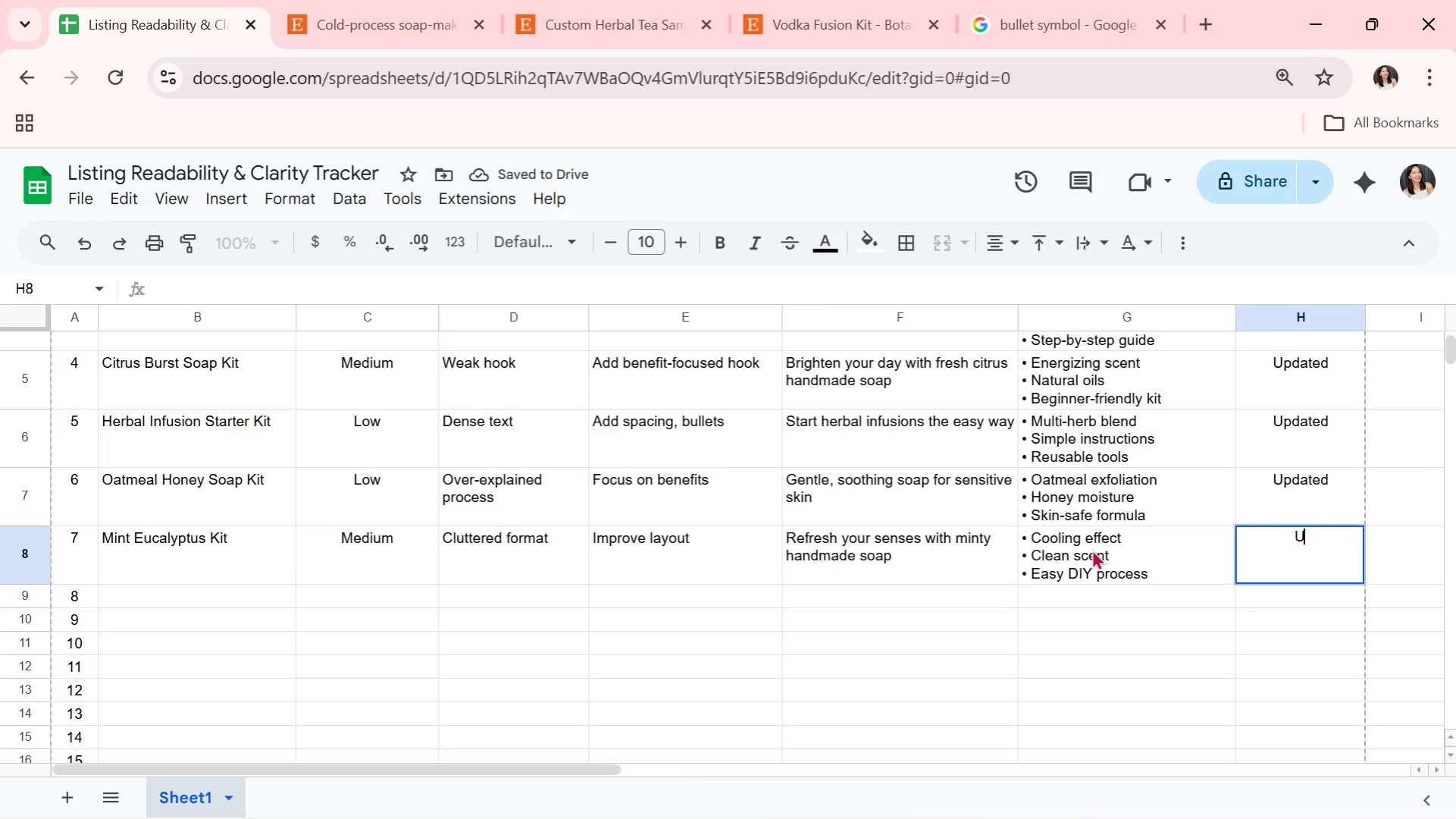 
key(U)
 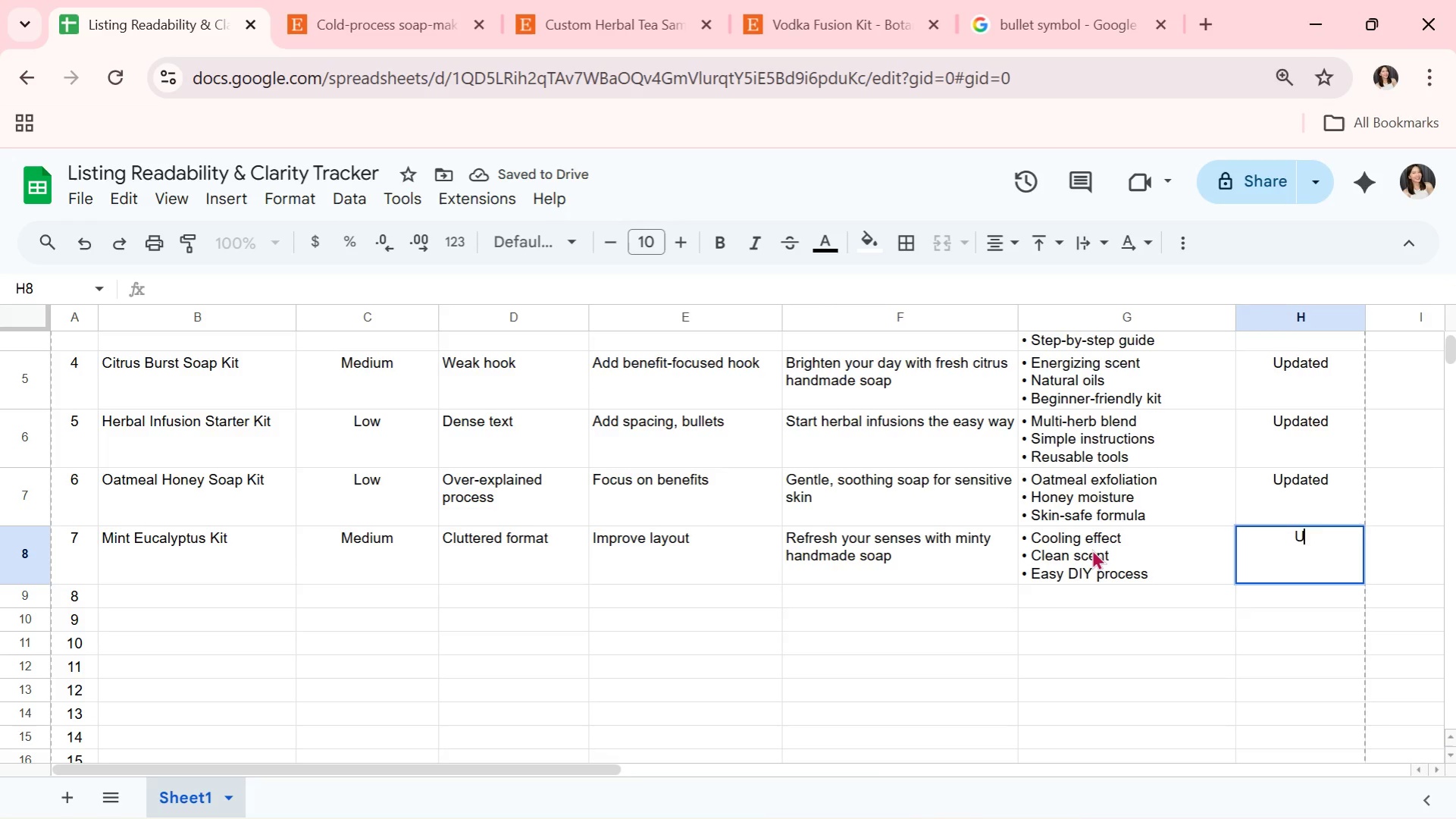 
key(CapsLock)
 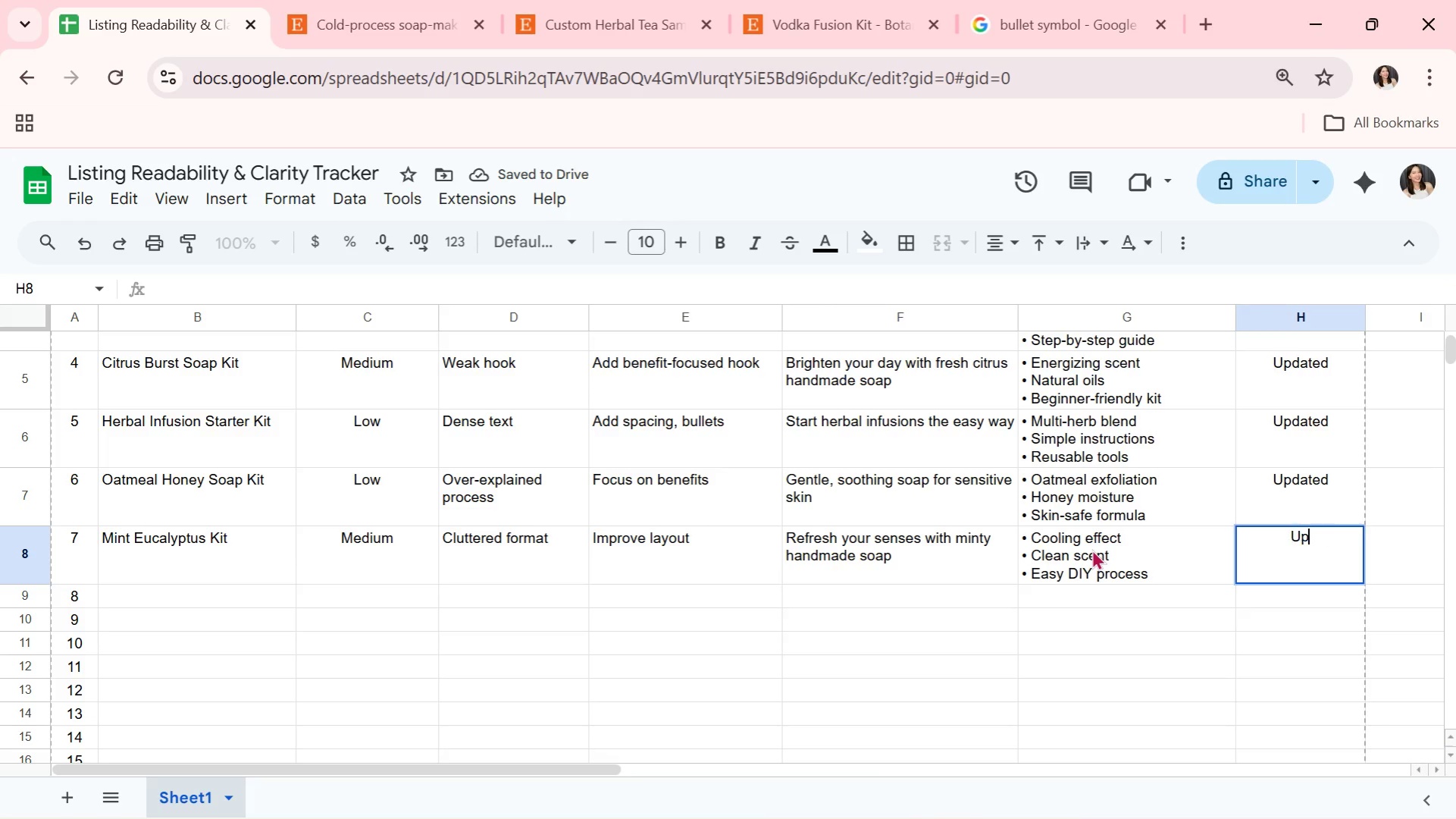 
key(P)
 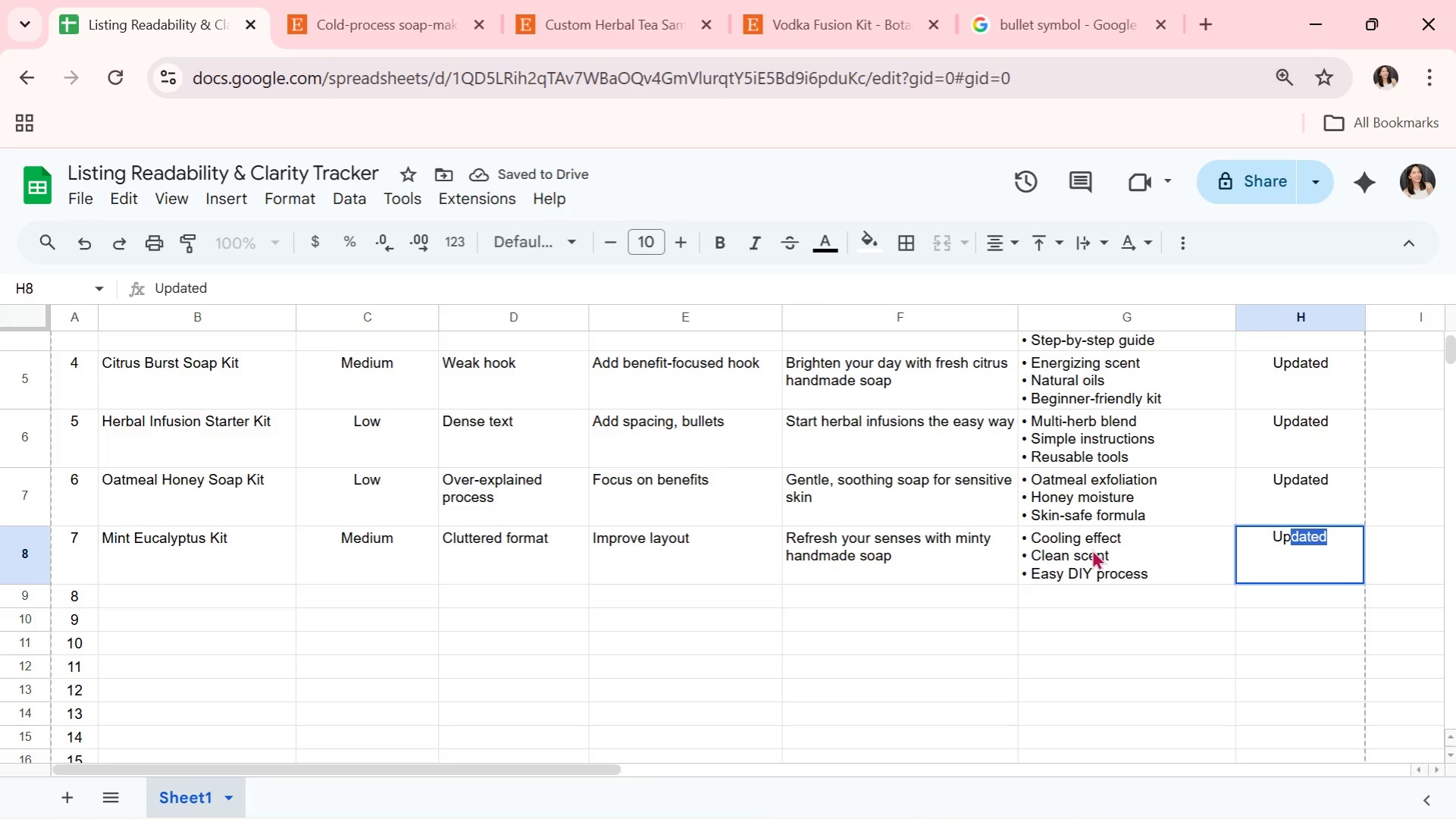 
key(Enter)
 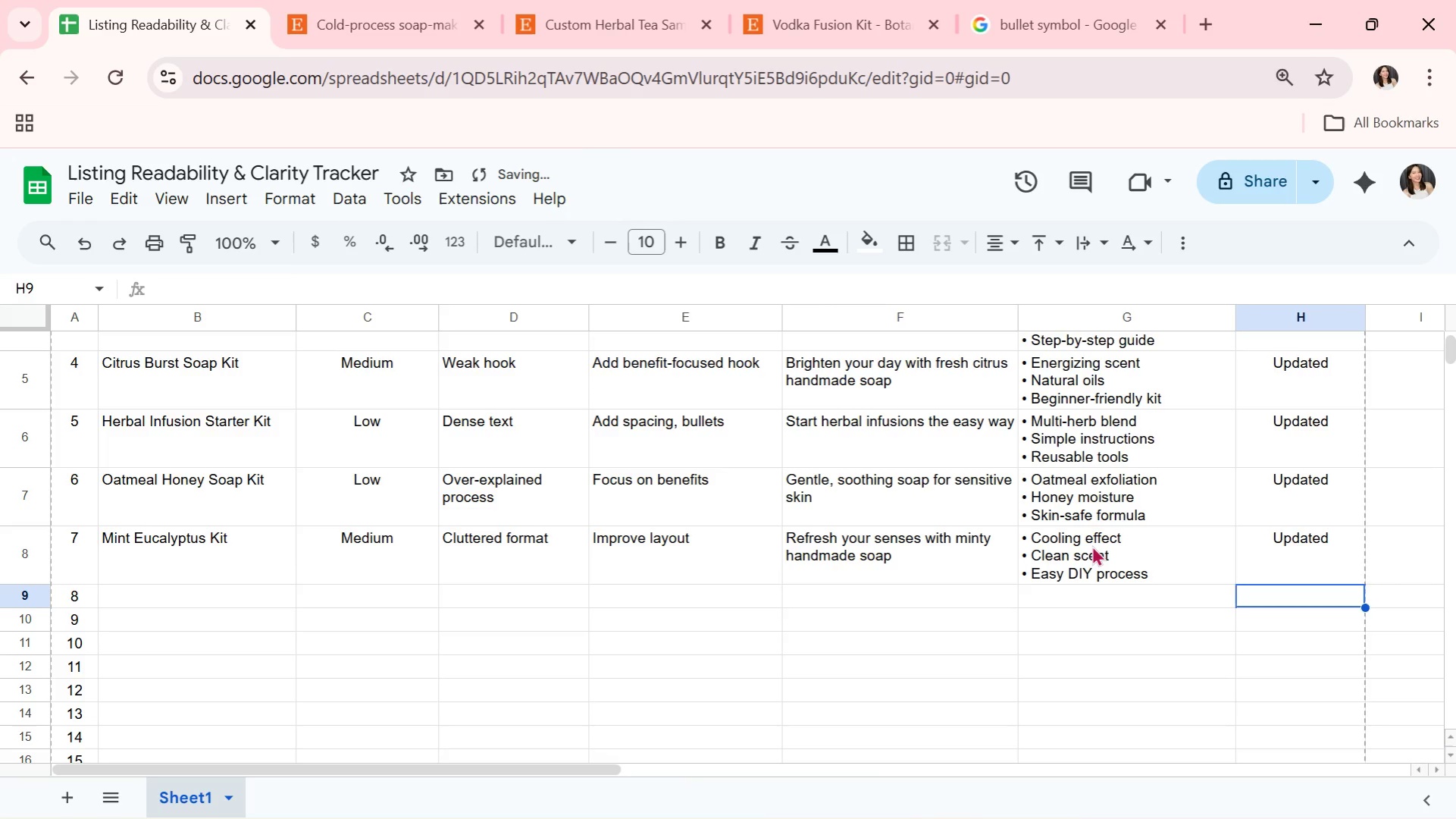 
left_click([1091, 545])
 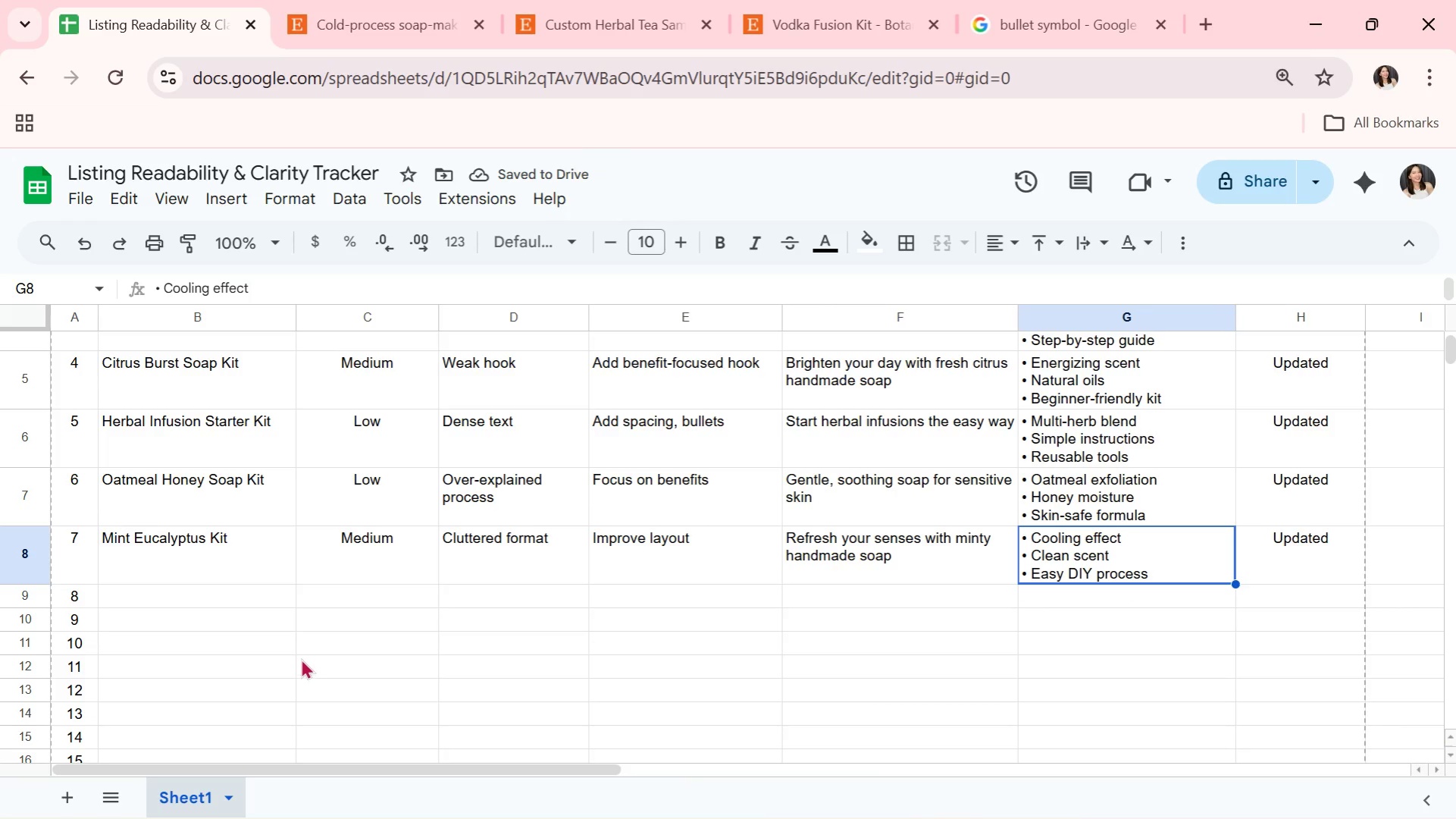 
wait(5.44)
 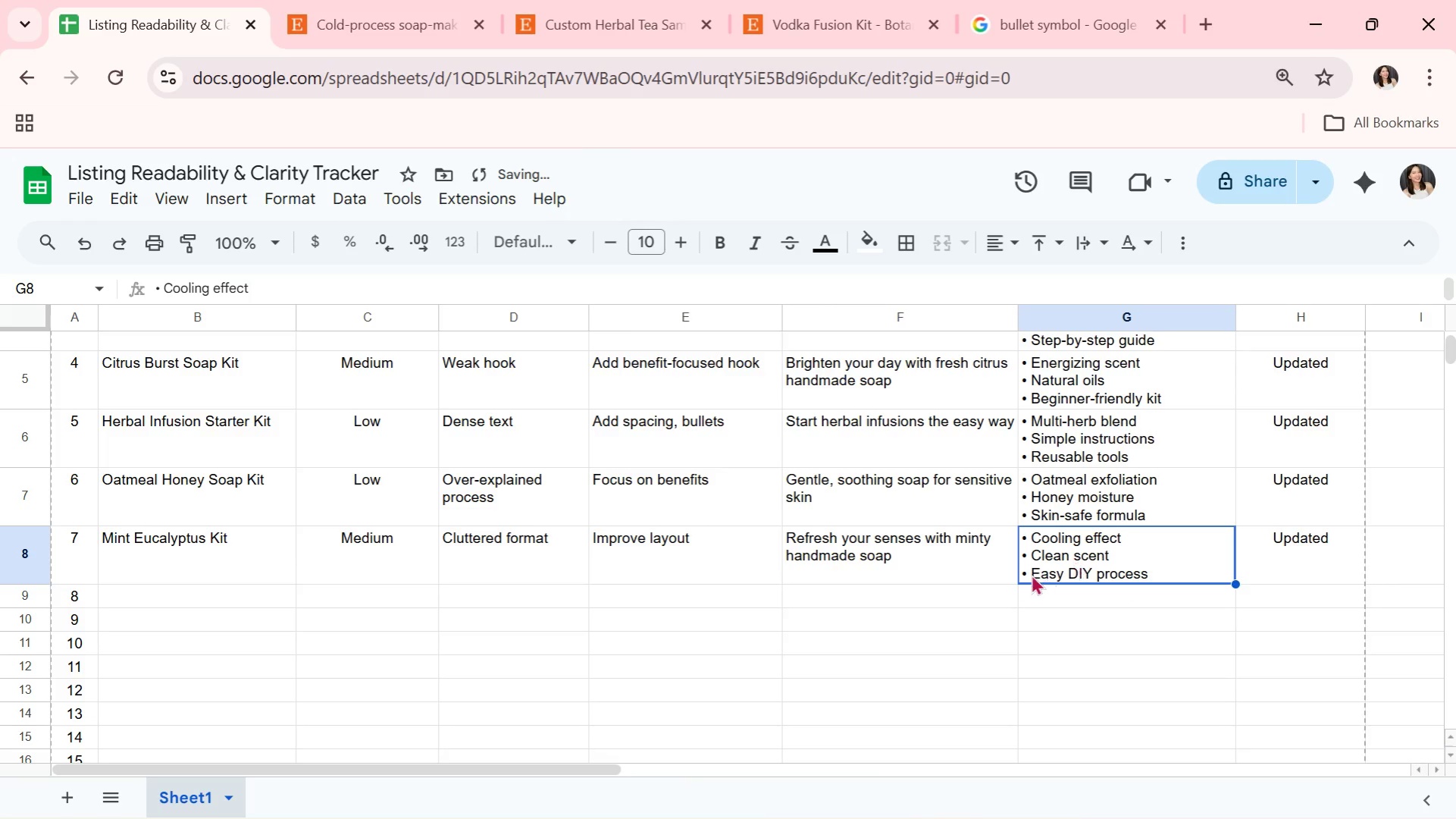 
left_click([249, 610])
 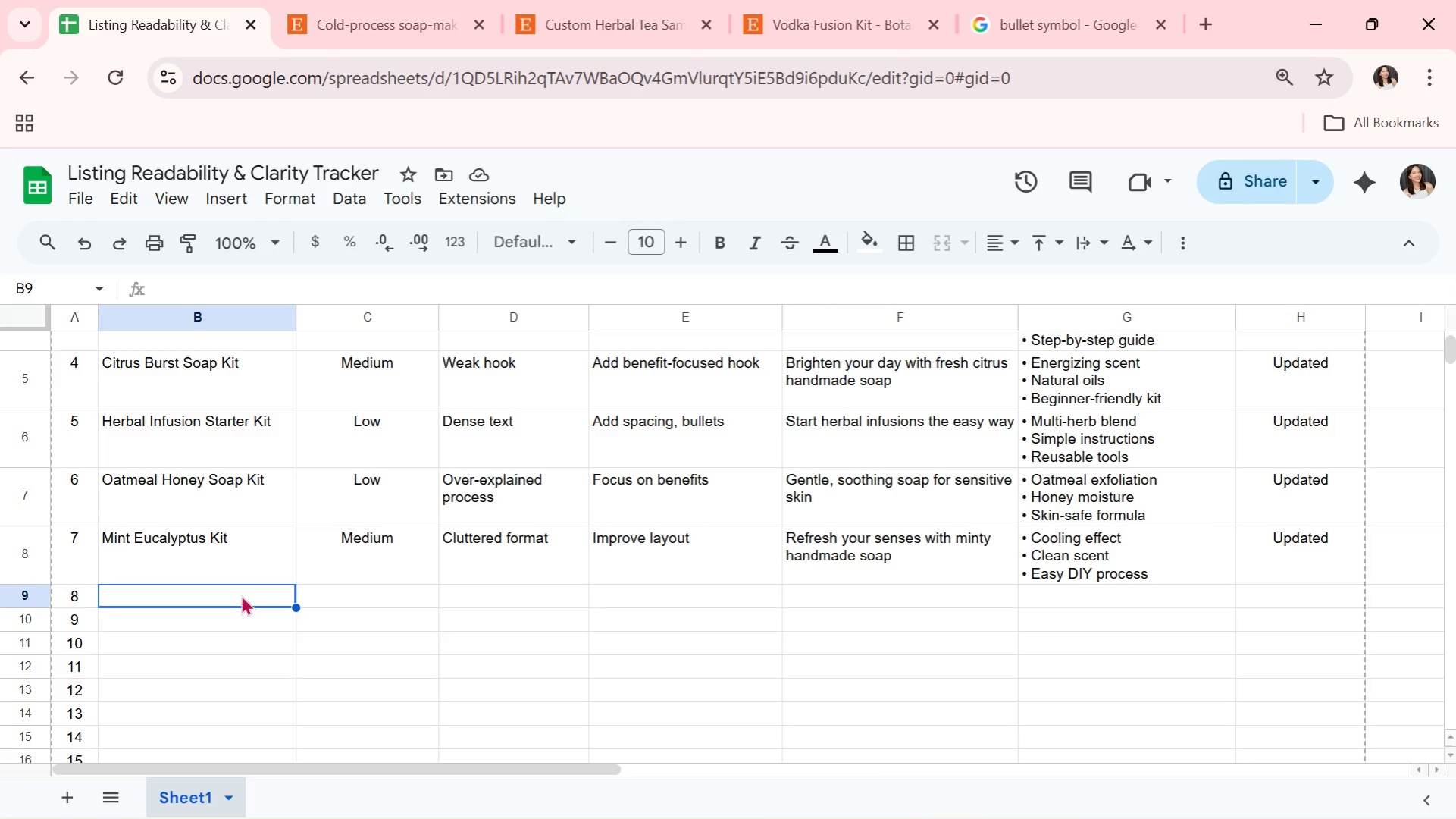 
wait(10.86)
 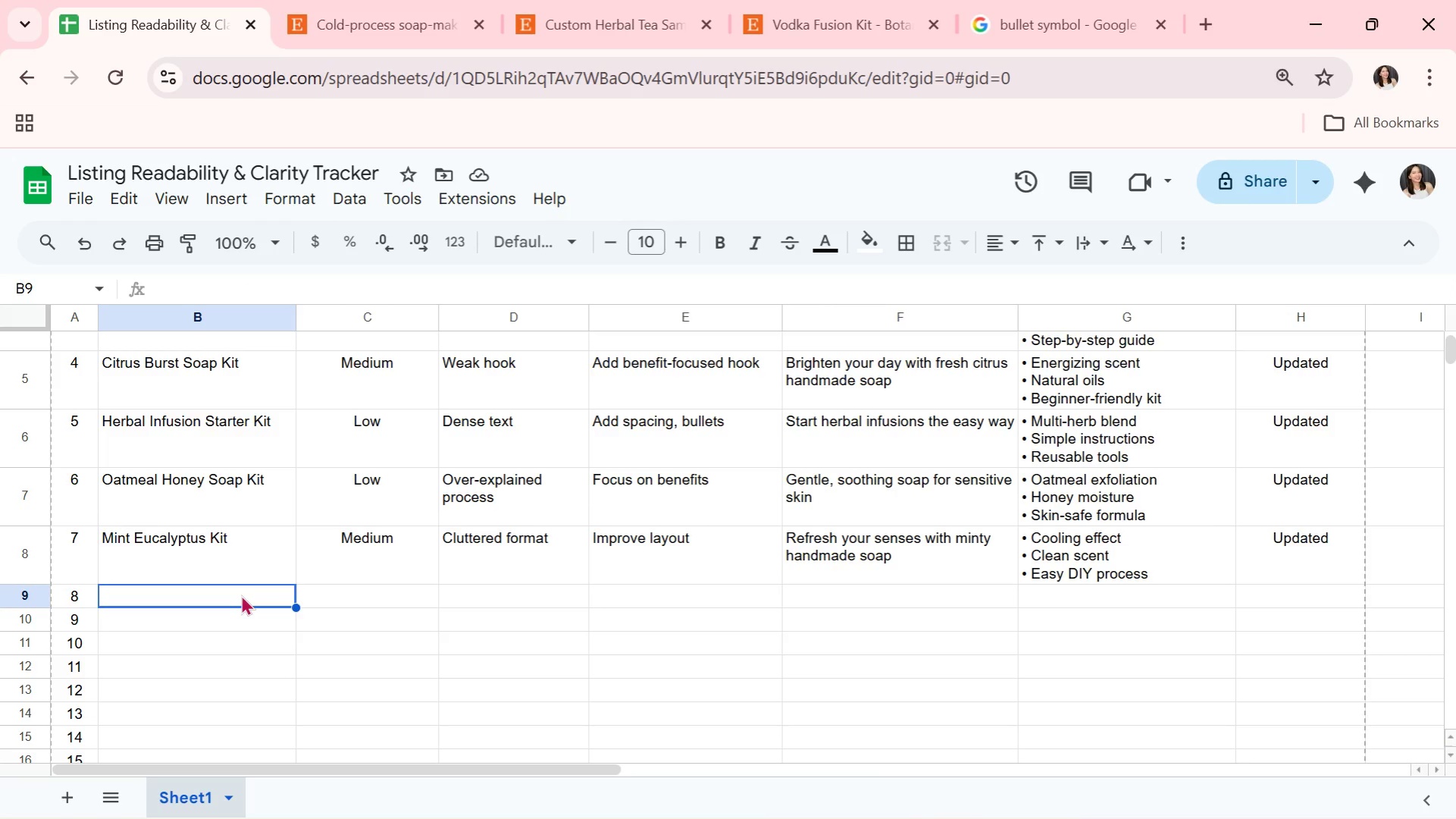 
type(Floral Blend Kit)
 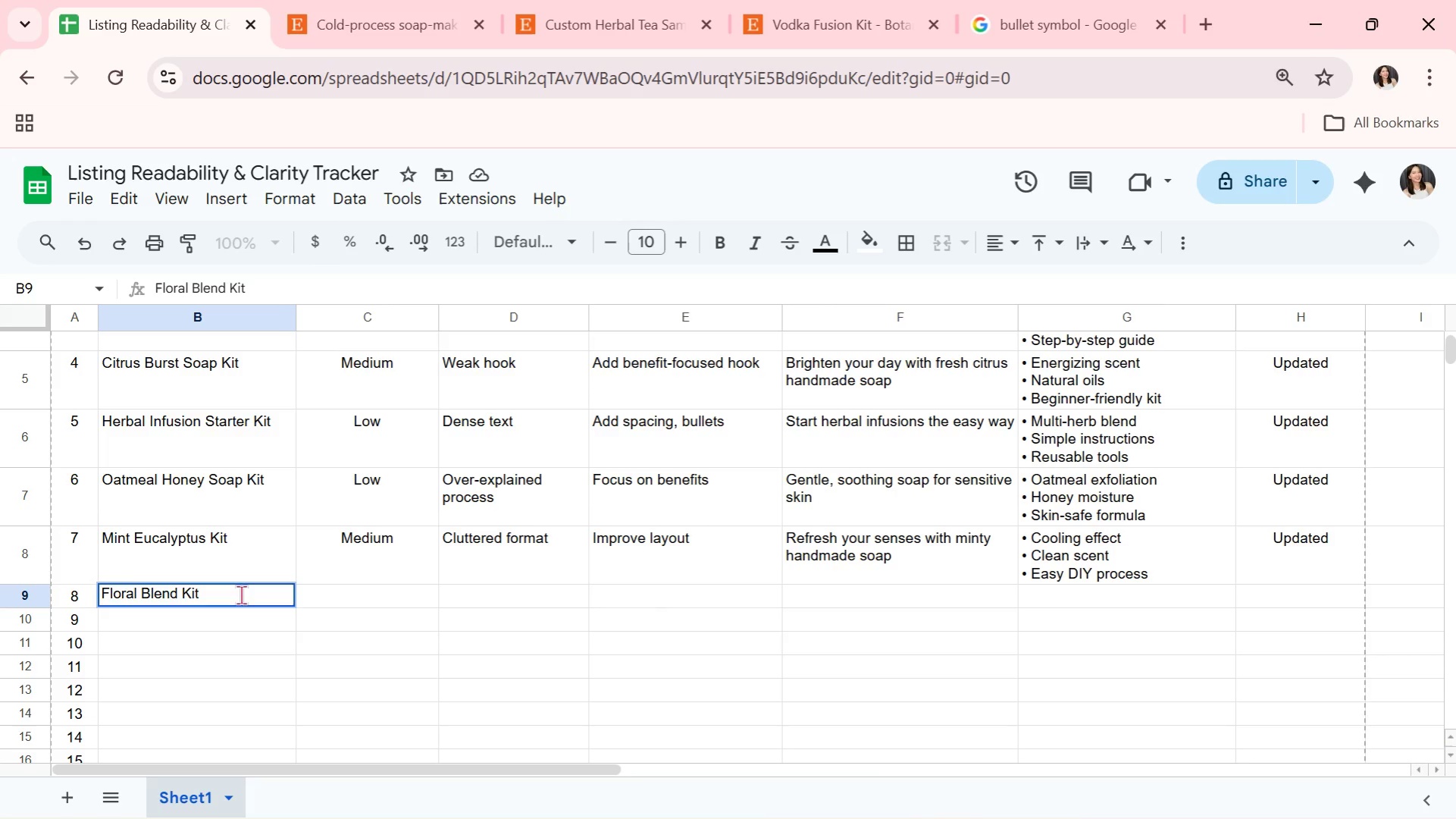 
key(ArrowRight)
 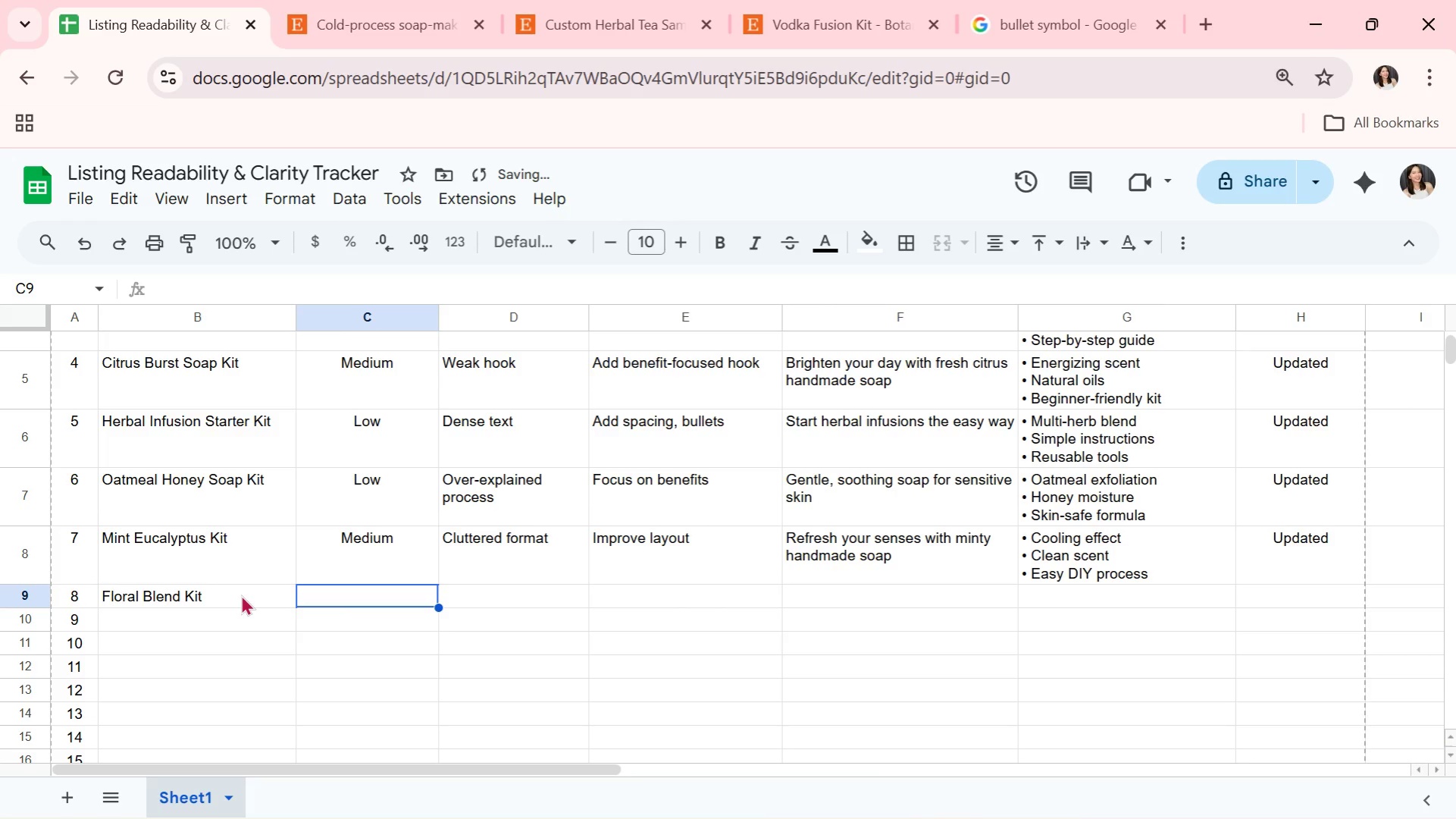 
type(Low)
 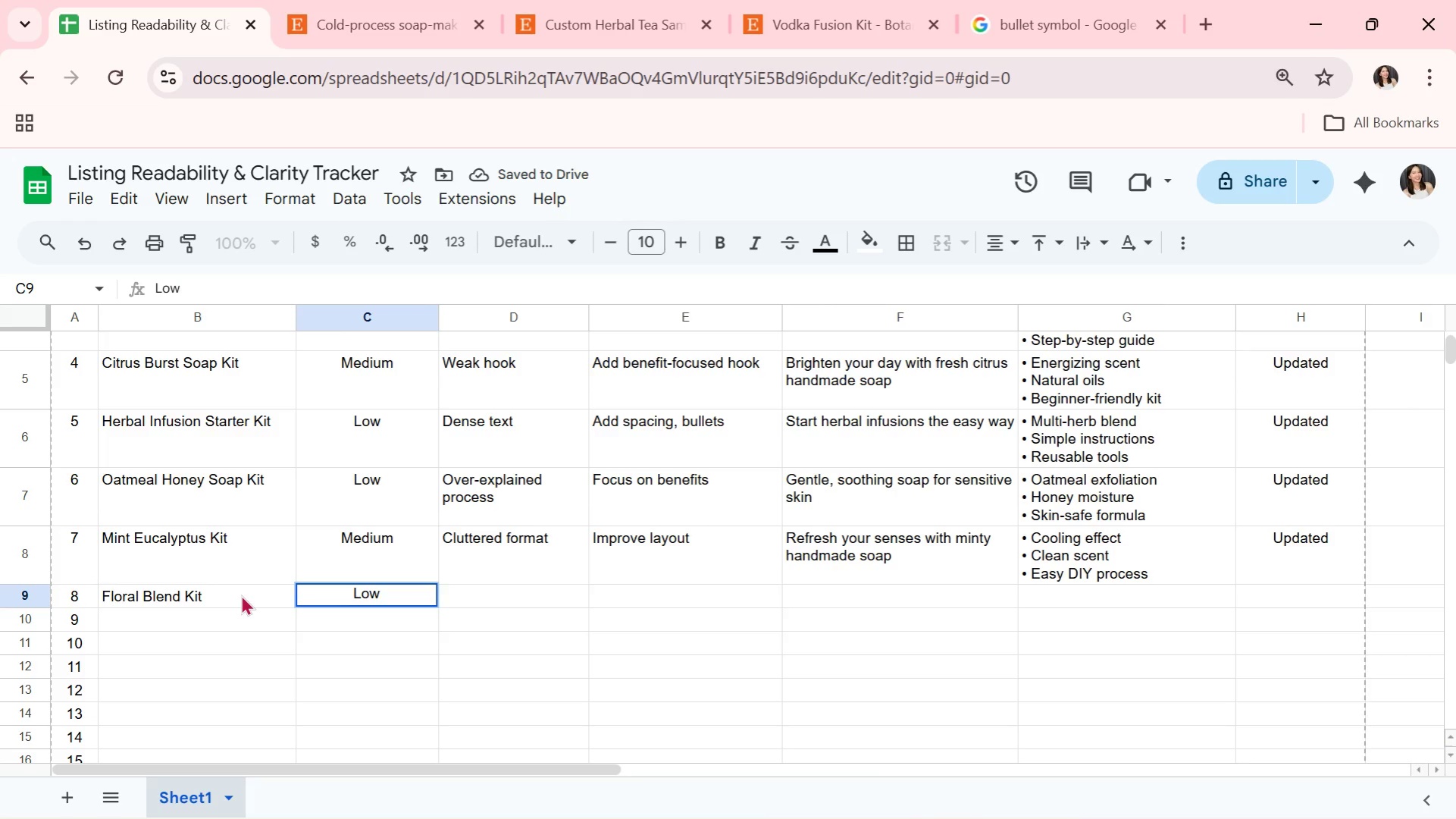 
key(ArrowRight)
 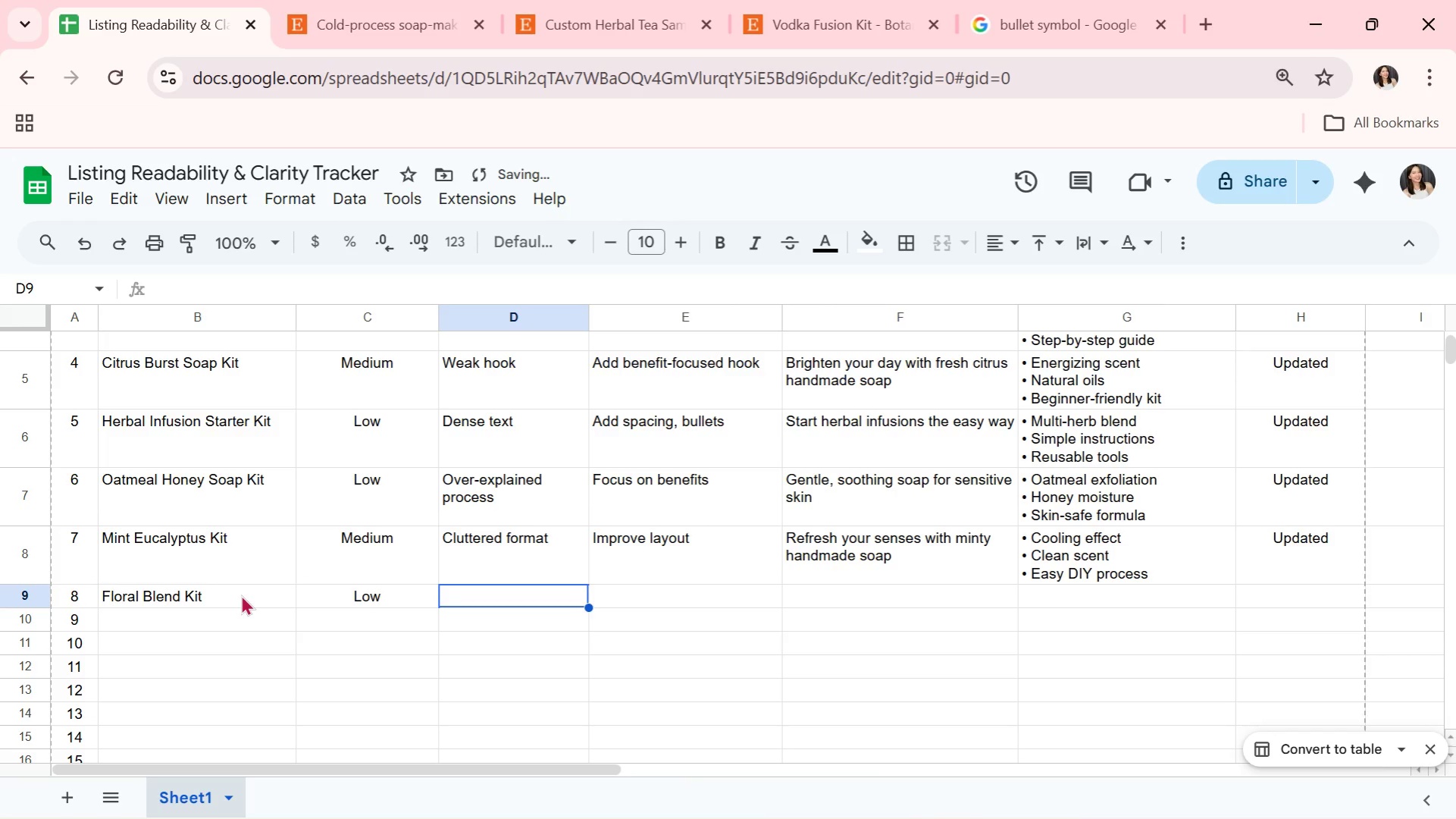 
type(No structure)
 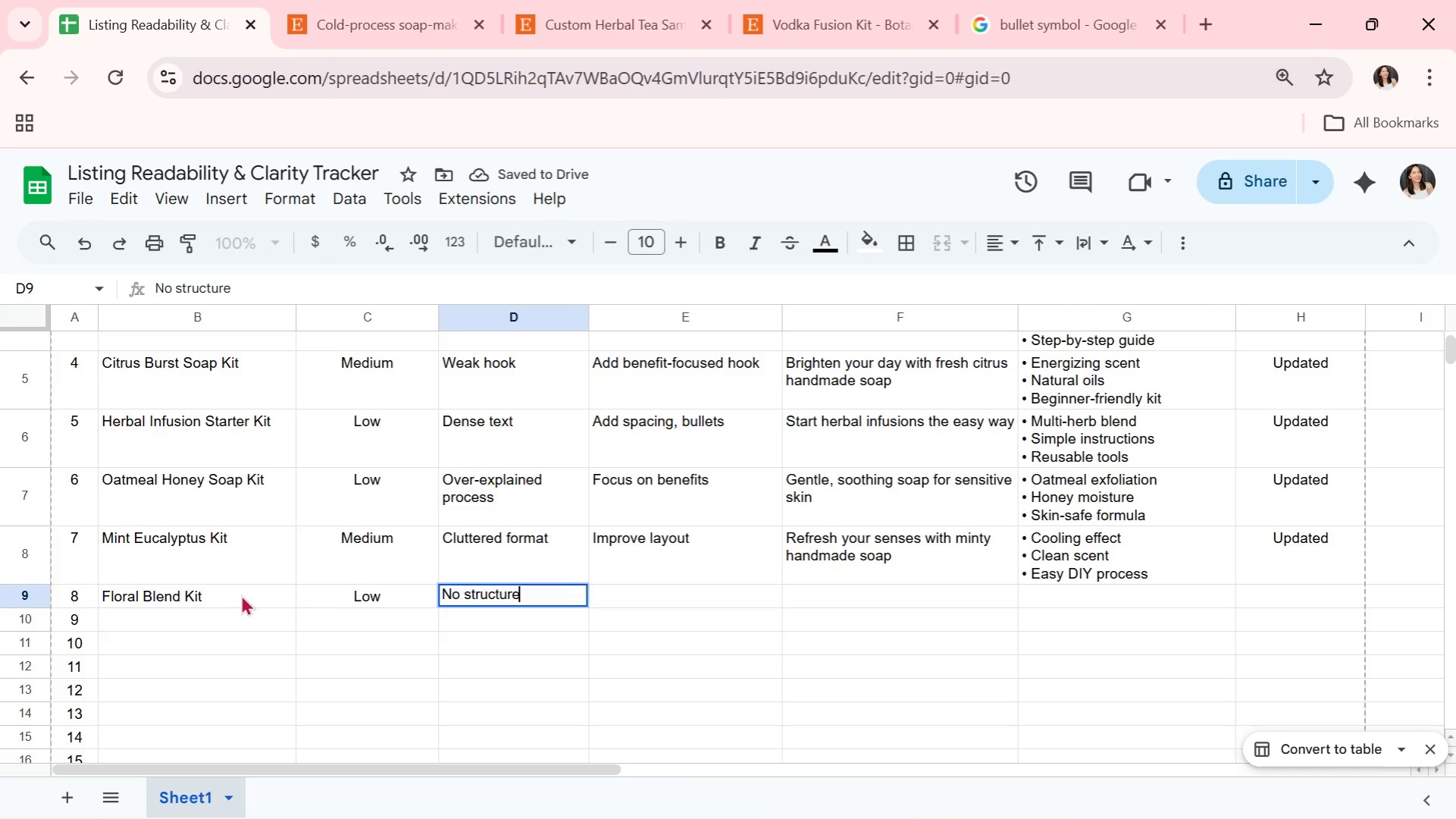 
key(ArrowRight)
 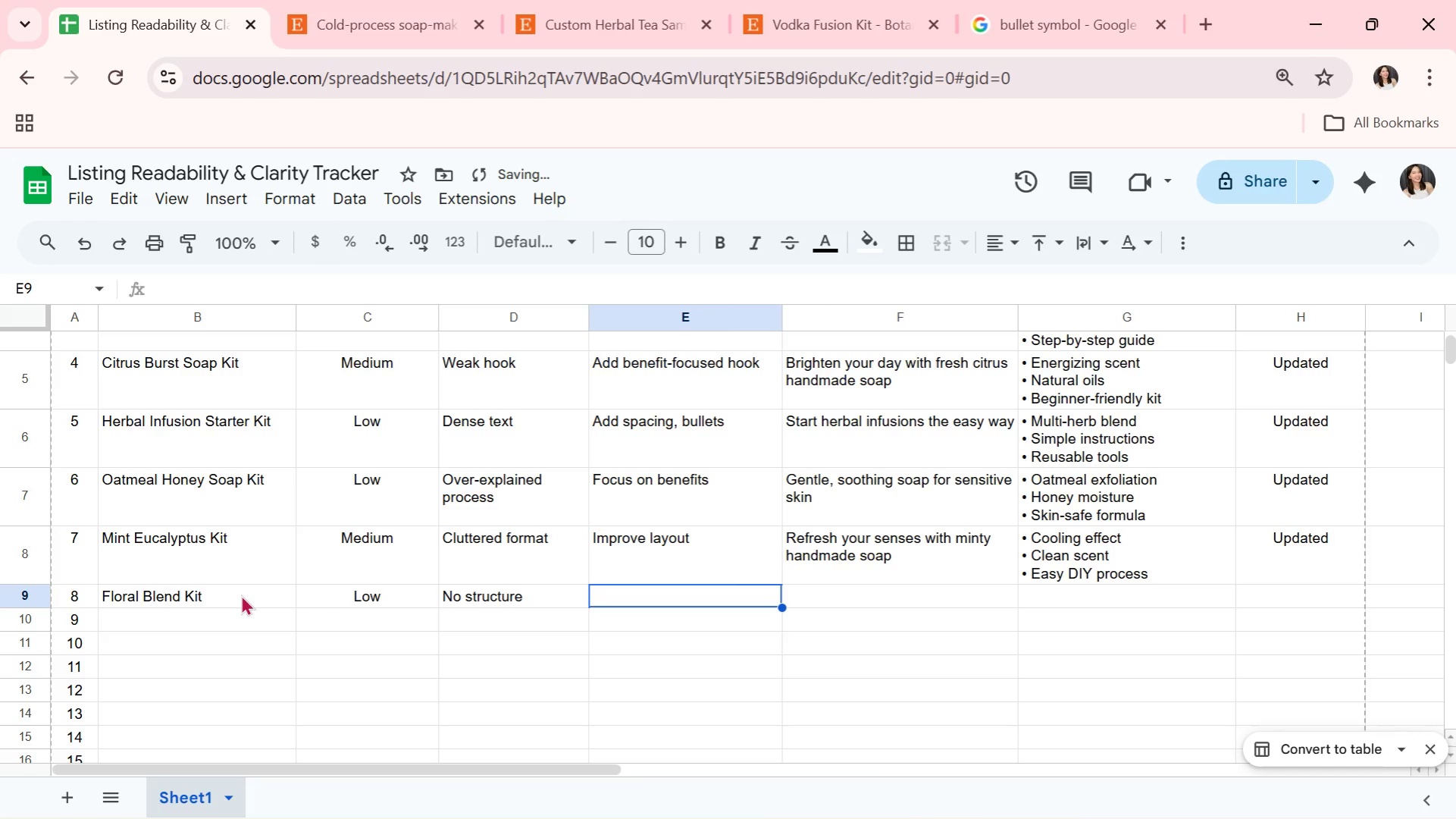 
type(Add headers, bullets)
 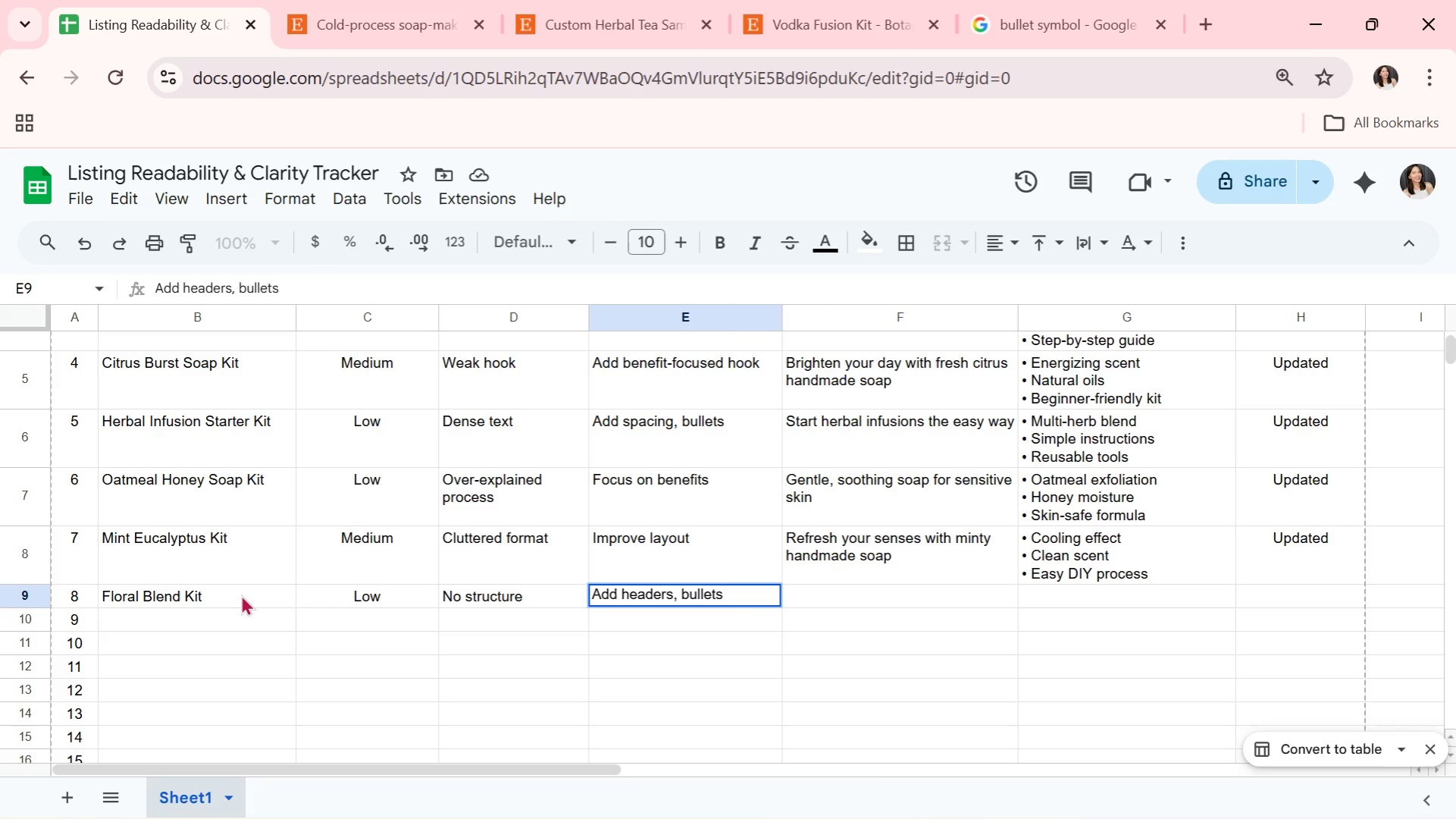 
key(ArrowRight)
 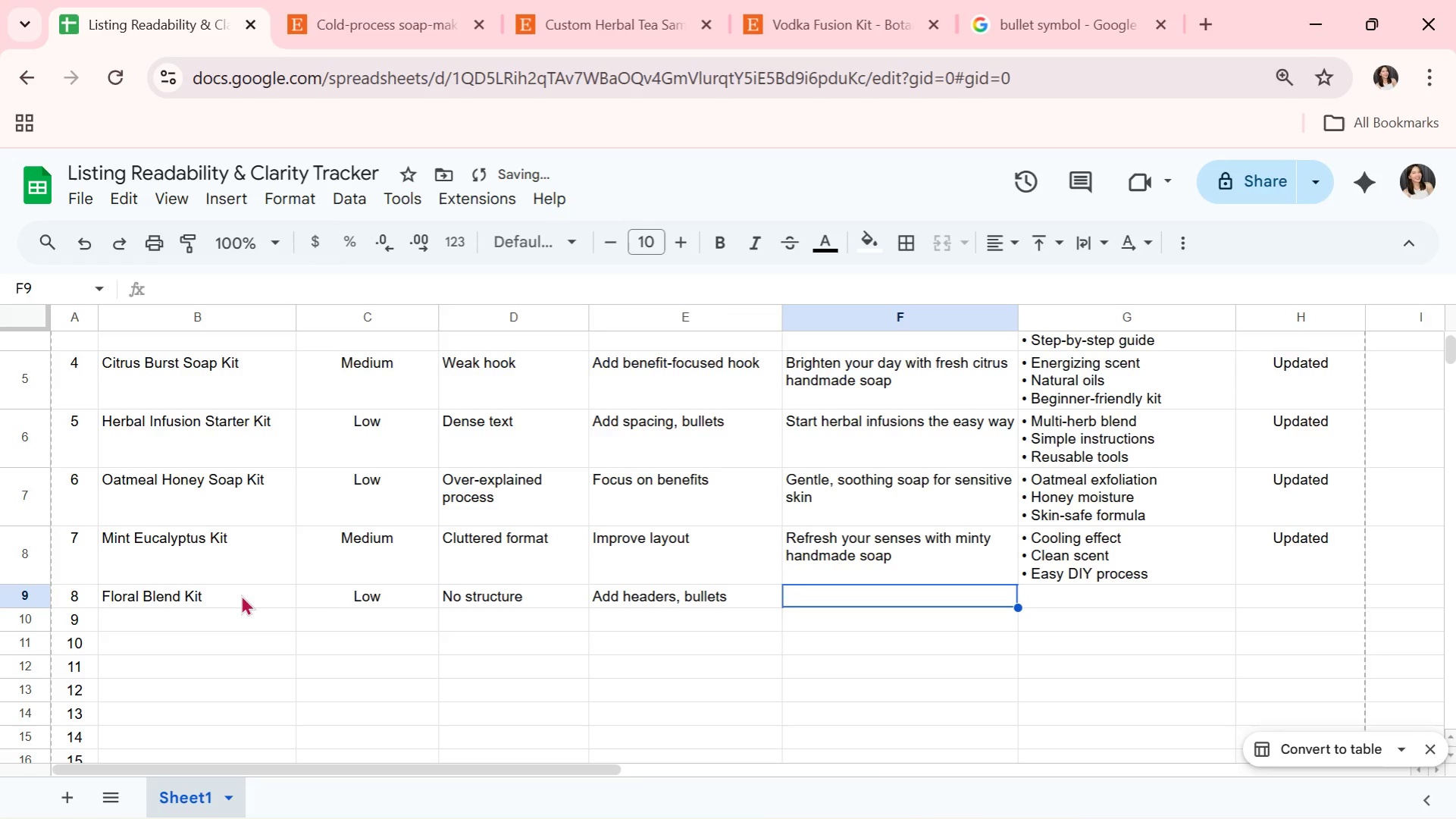 
type(Craft elegant floral soaps effortlessly)
 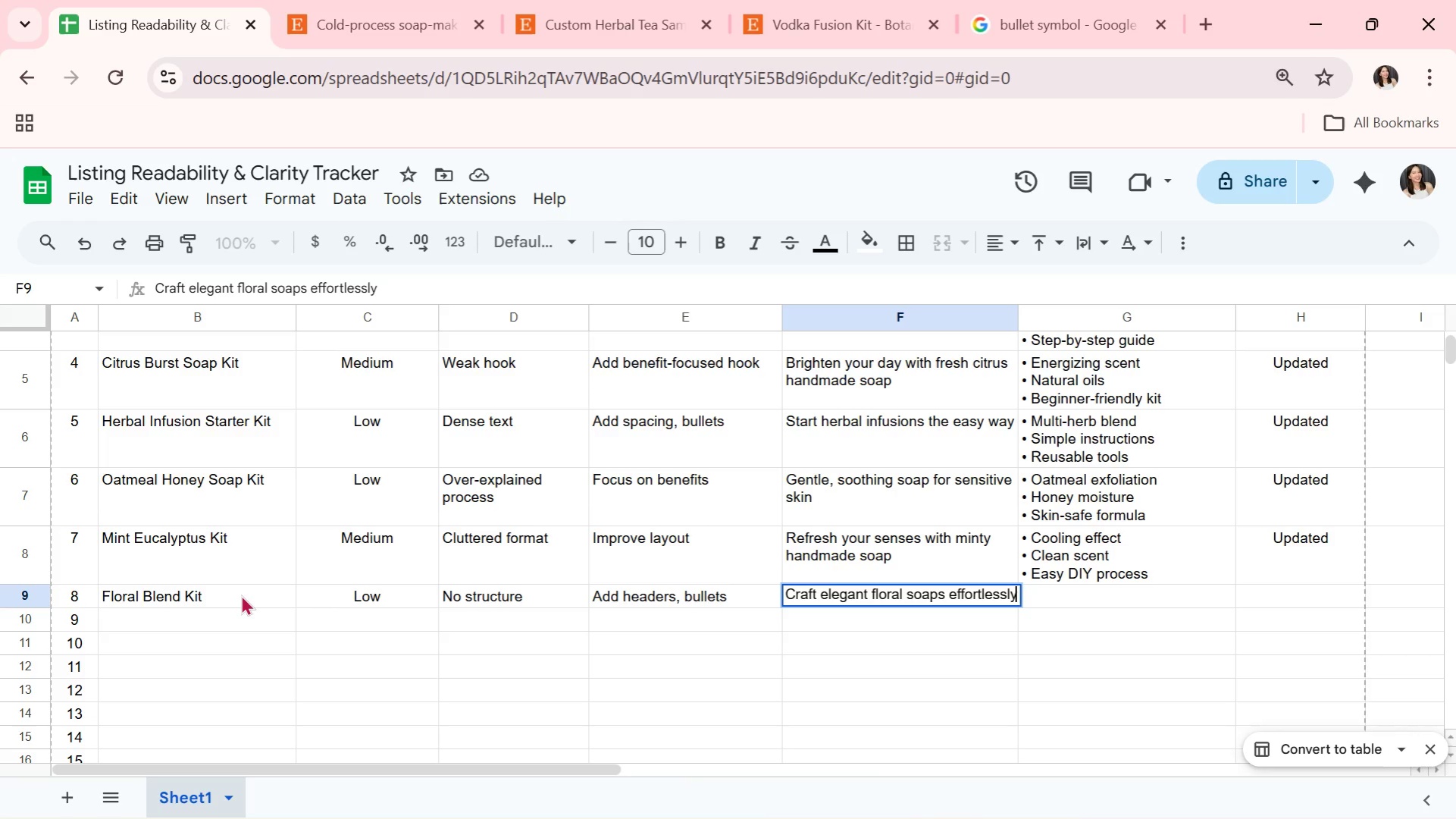 
key(ArrowRight)
 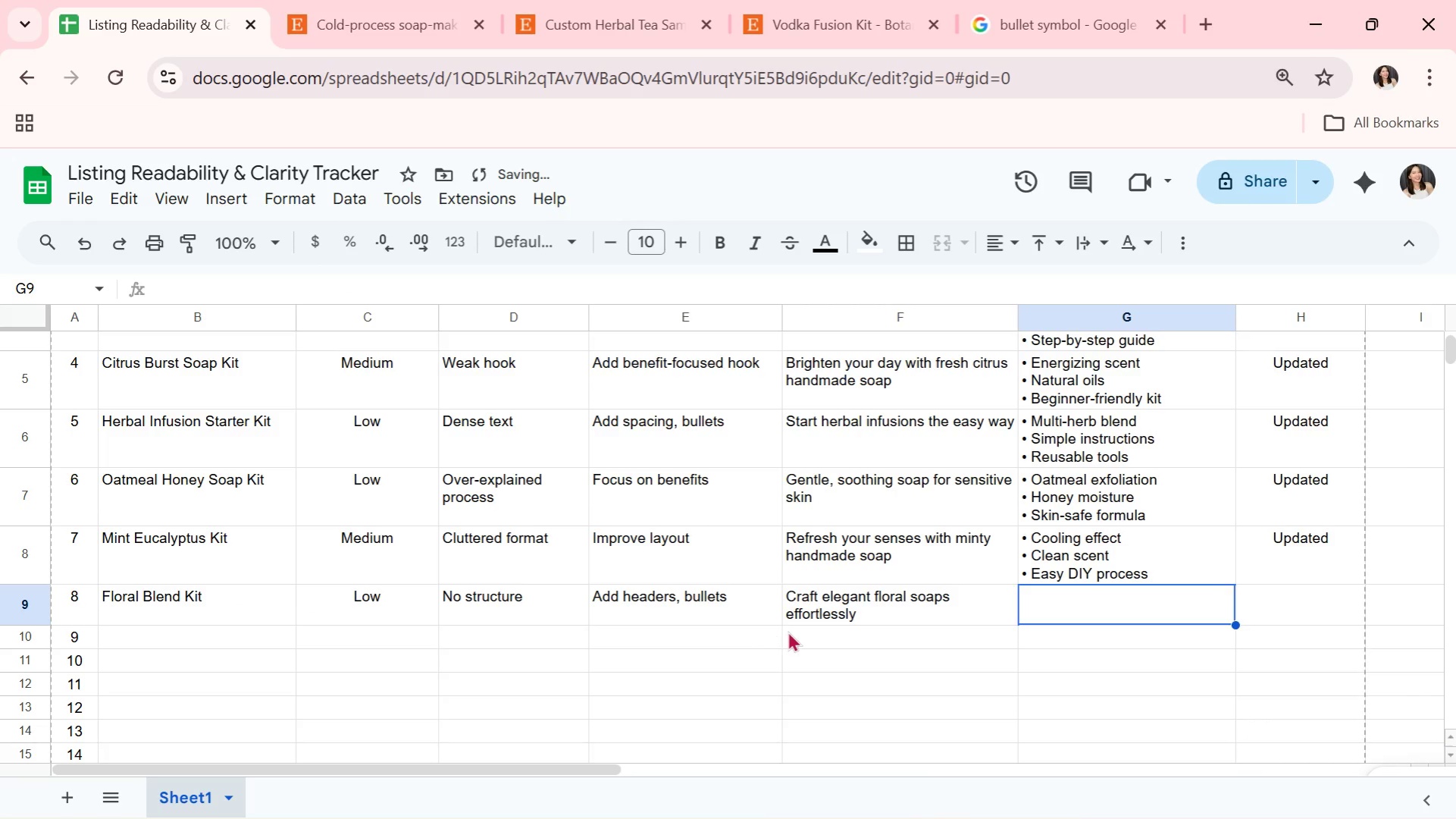 
left_click([825, 609])
 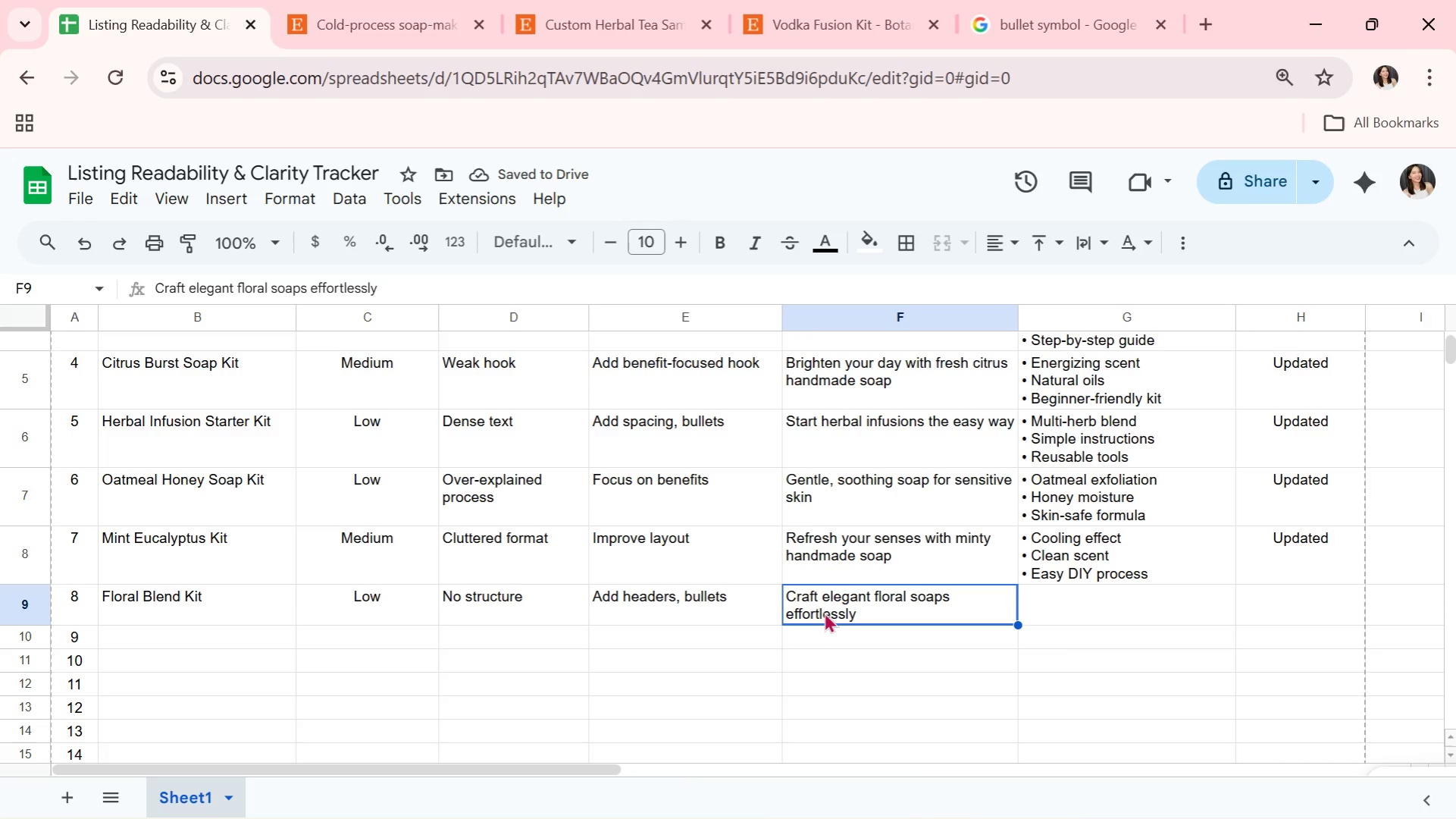 
left_click([1096, 604])
 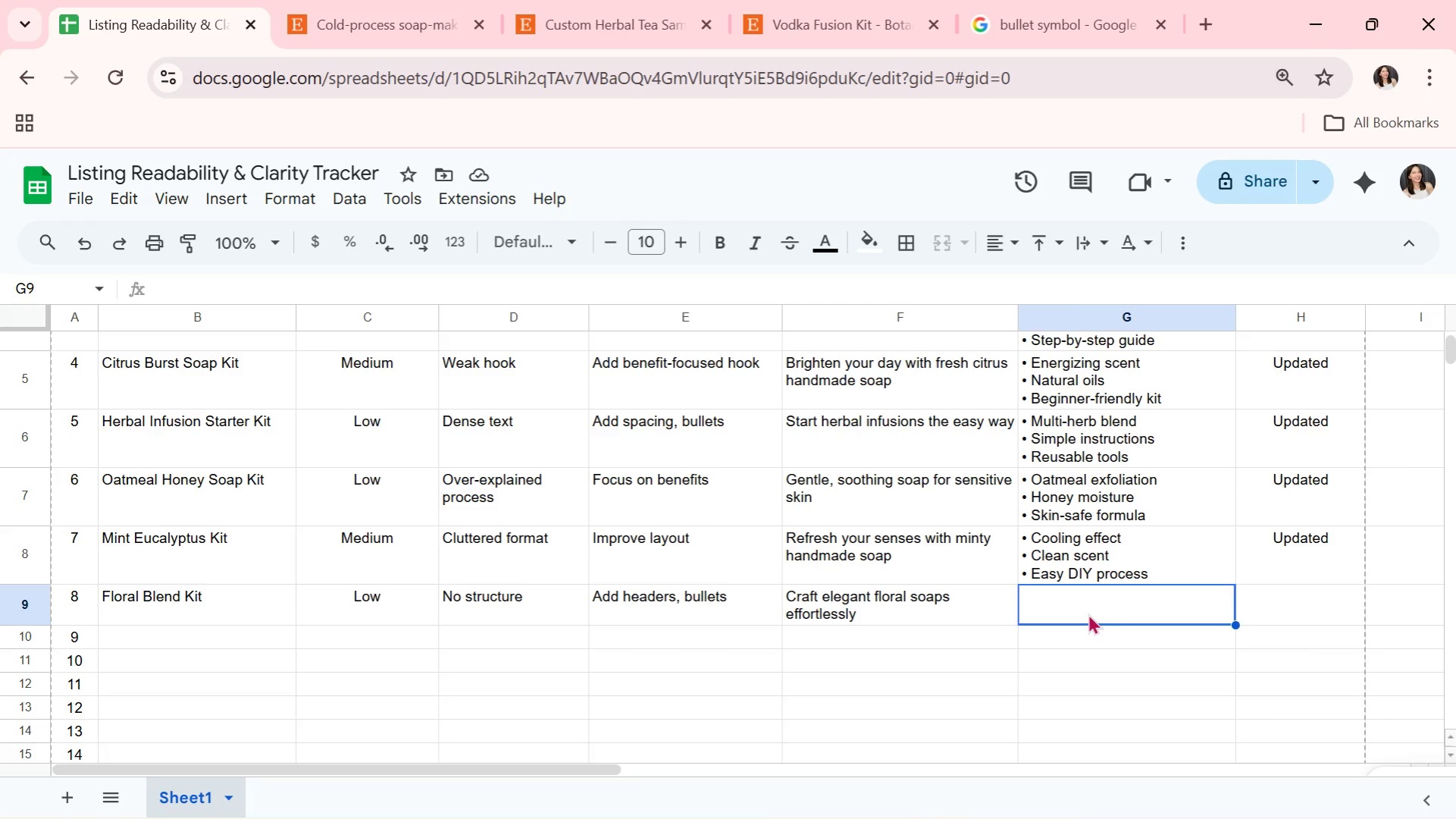 
key(Control+V)
 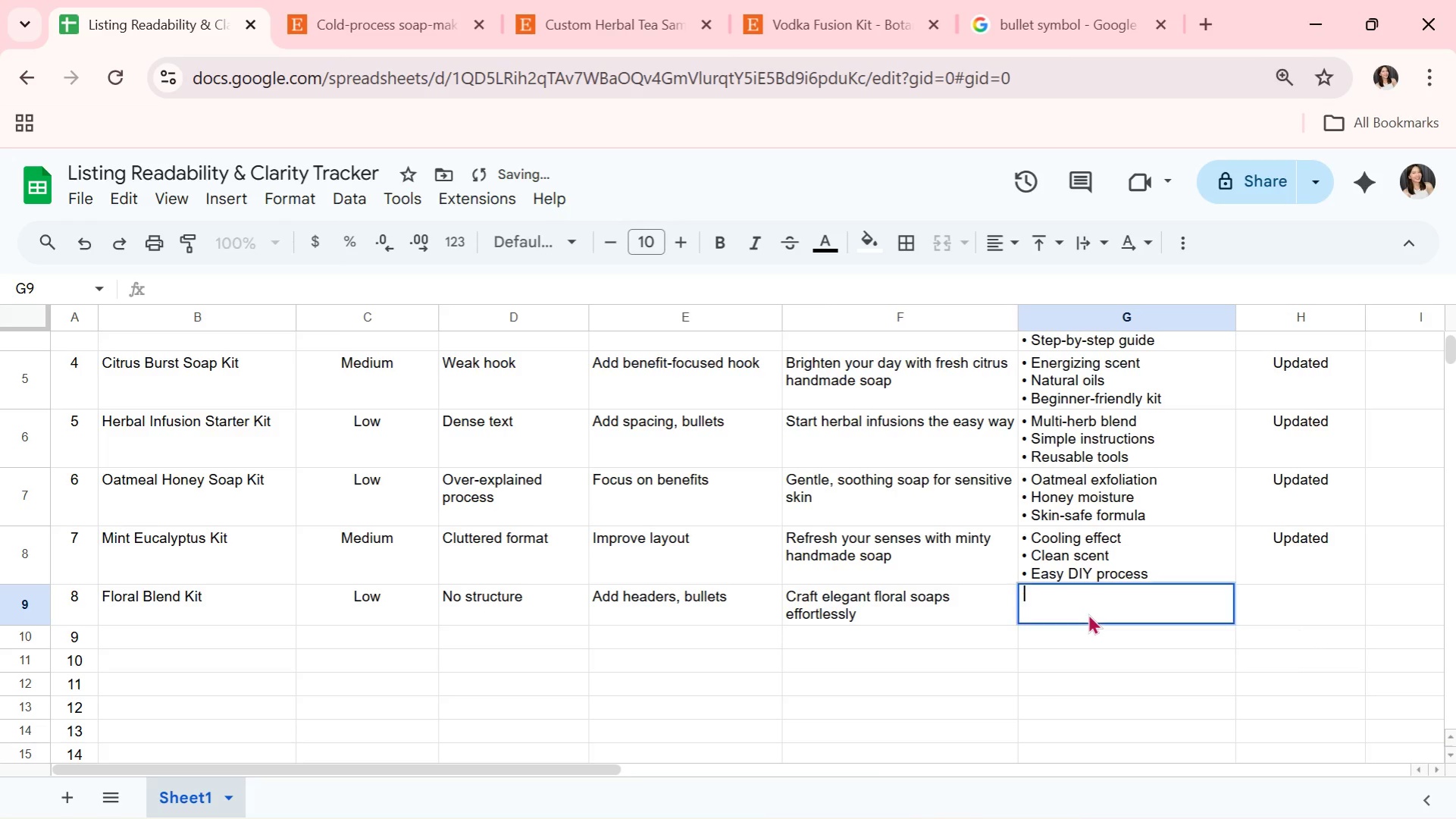 
key(Space)
 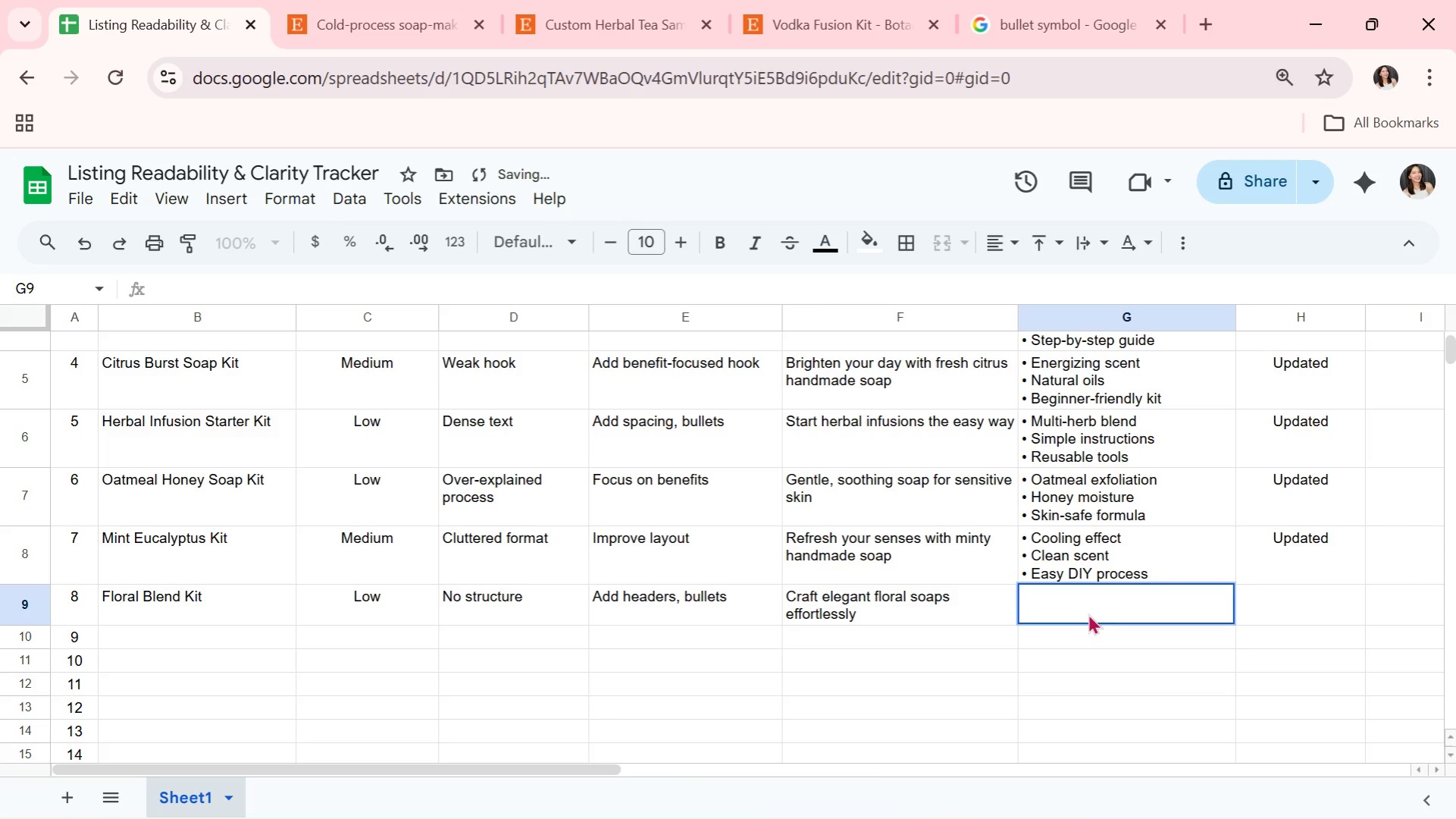 
key(Backspace)
 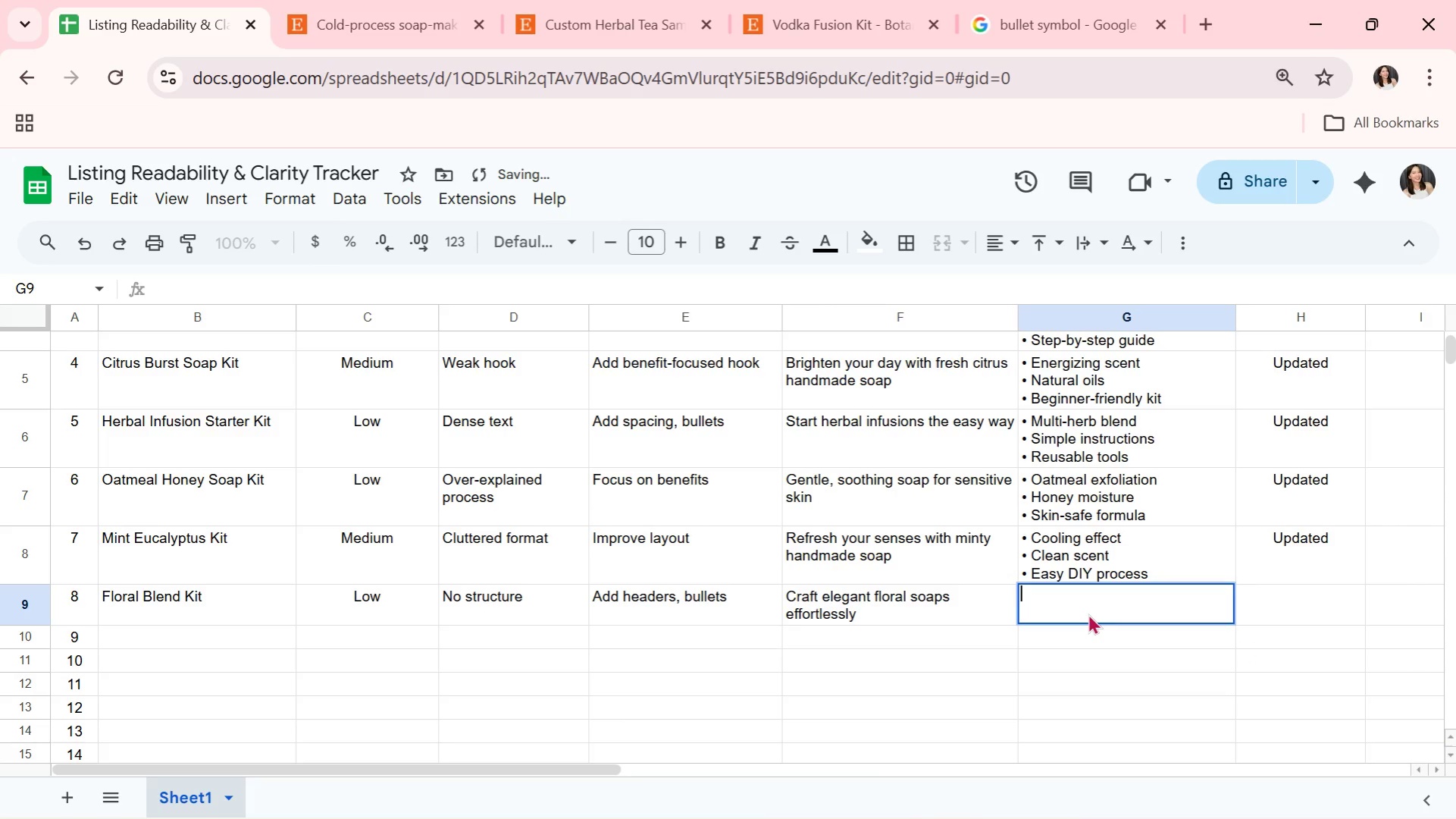 
key(Backspace)
 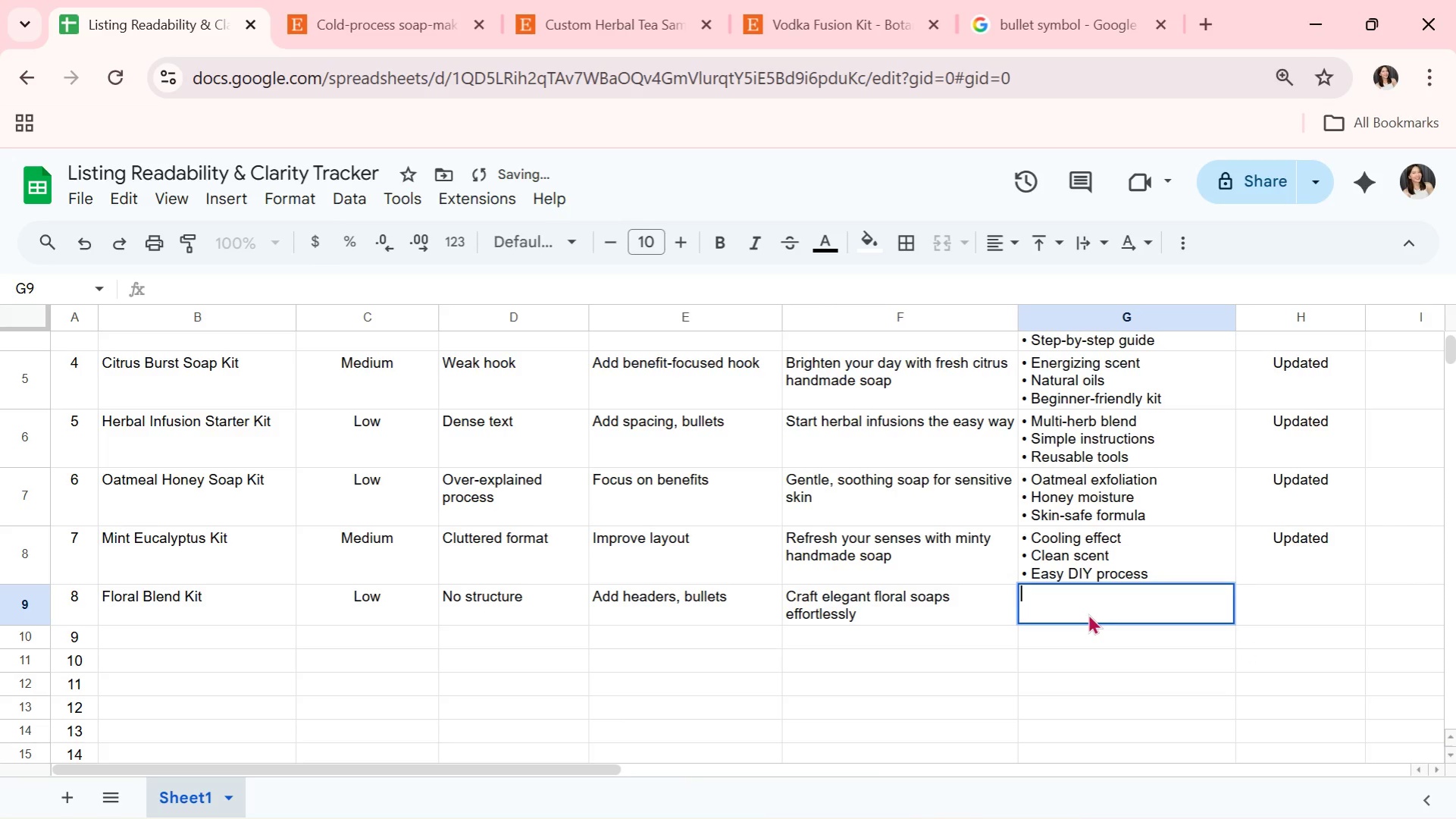 
key(Control+ControlLeft)
 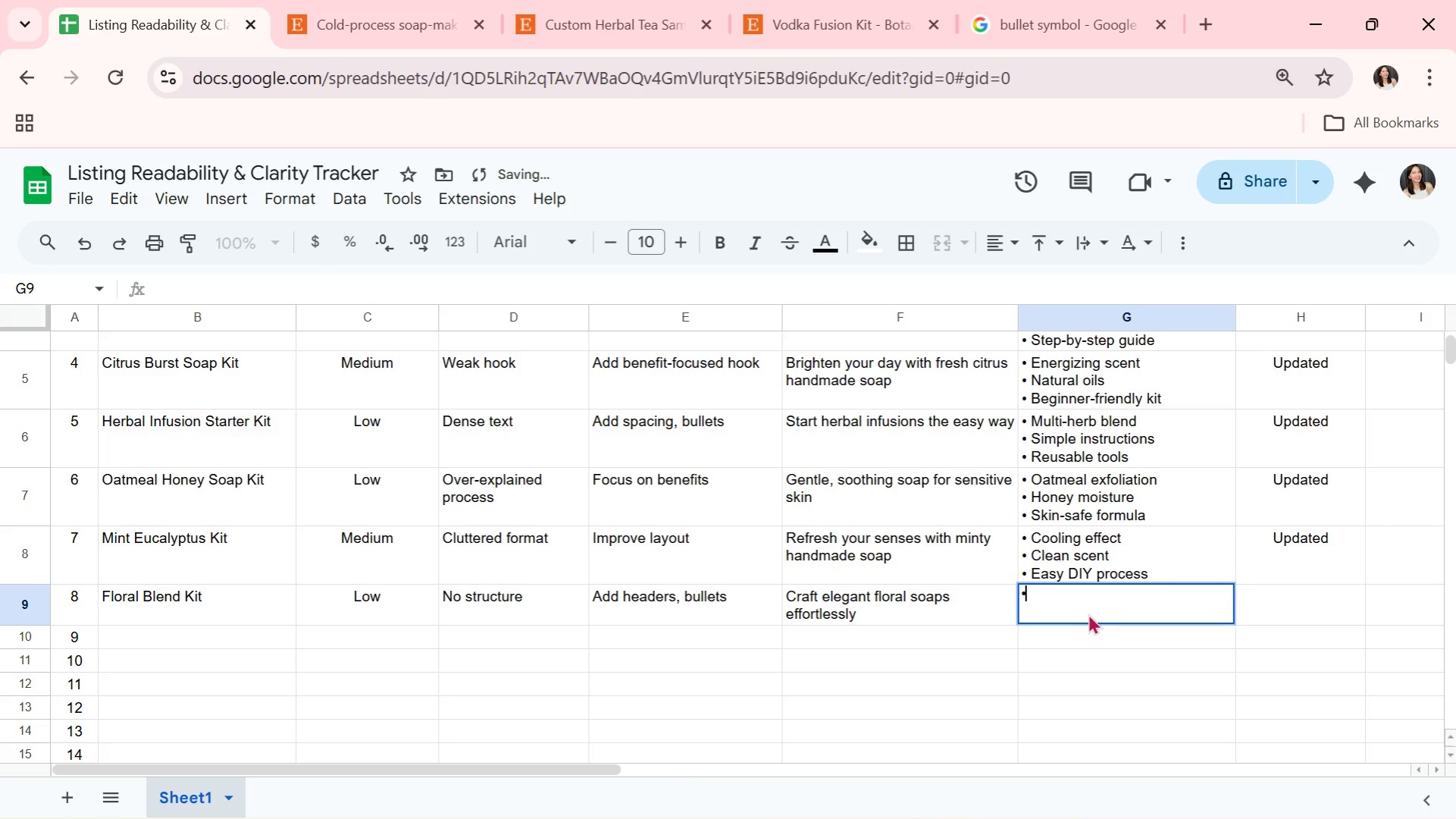 
key(Control+V)
 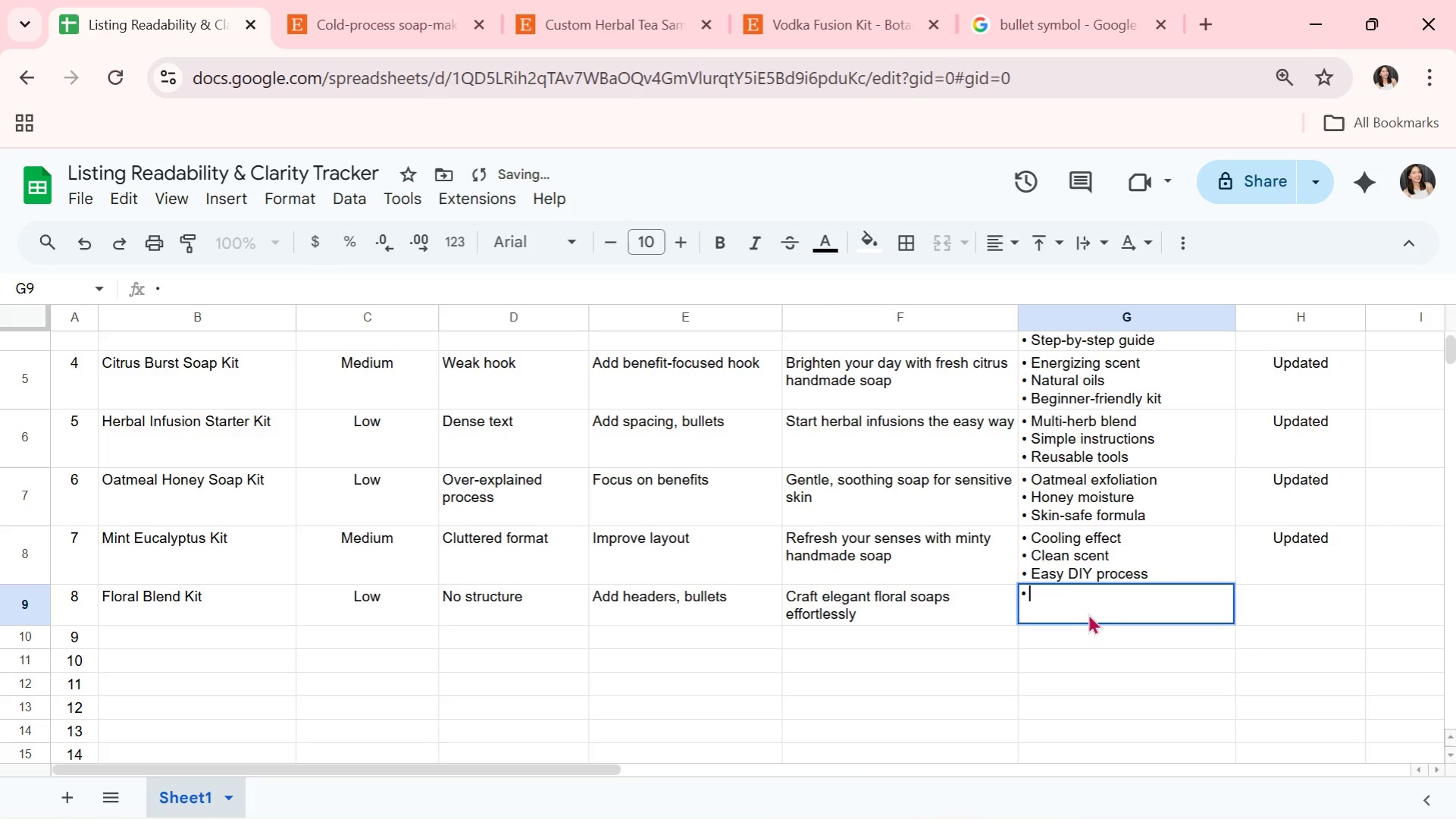 
type( Mixed fried)
key(Backspace)
key(Backspace)
key(Backspace)
key(Backspace)
key(Backspace)
type(dried flowers)
 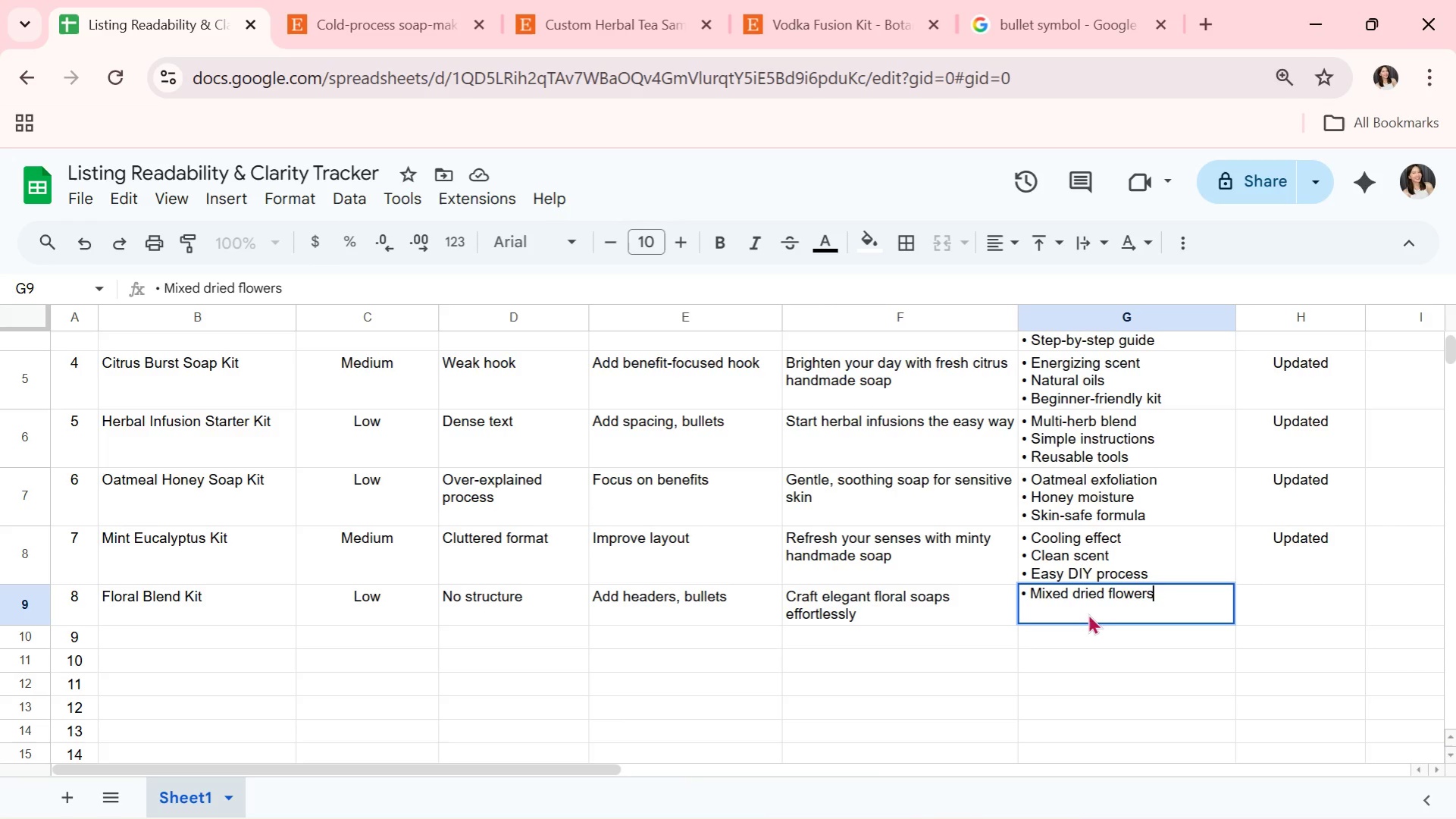 
key(Alt+AltLeft)
 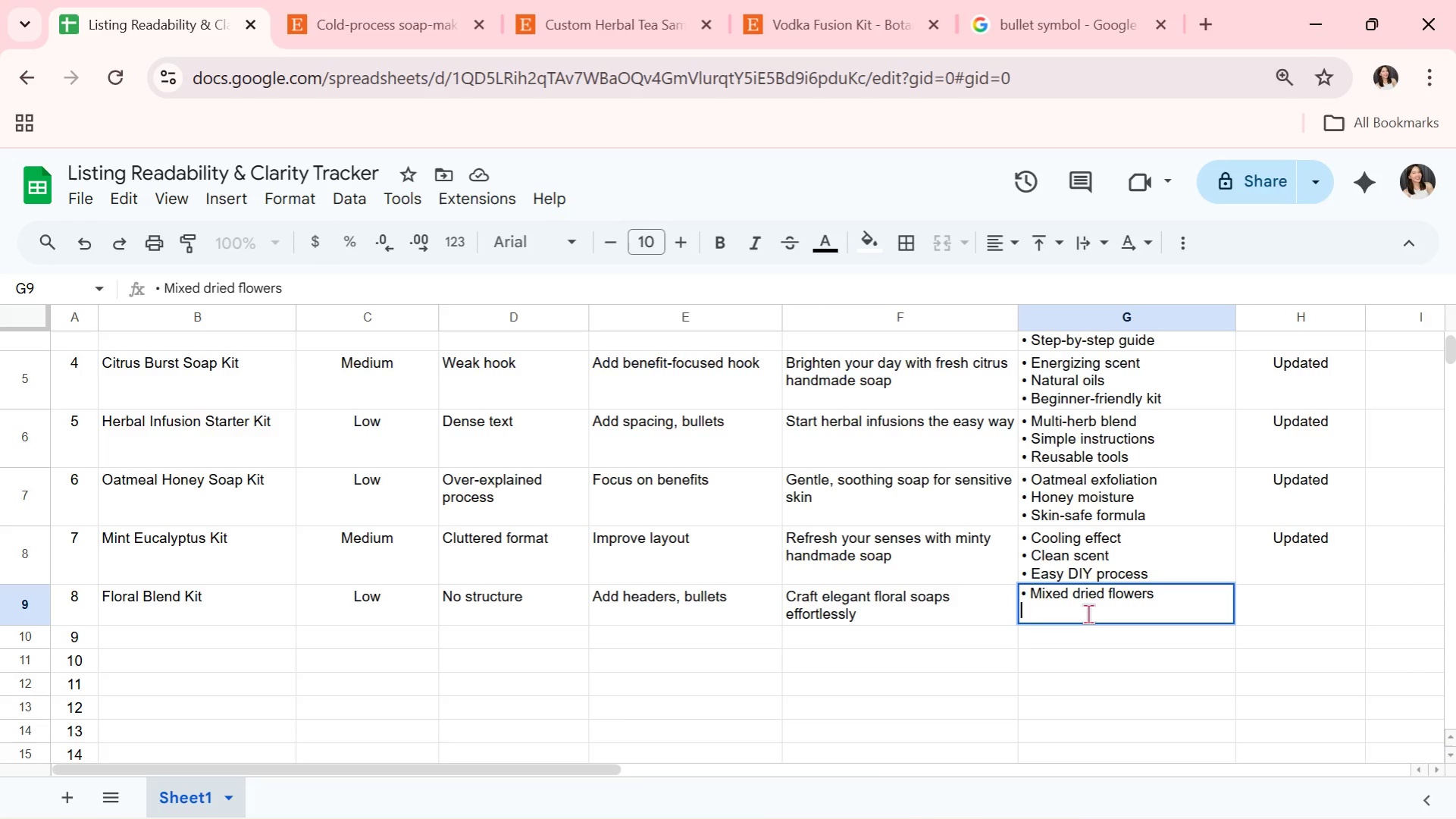 
key(Alt+Enter)
 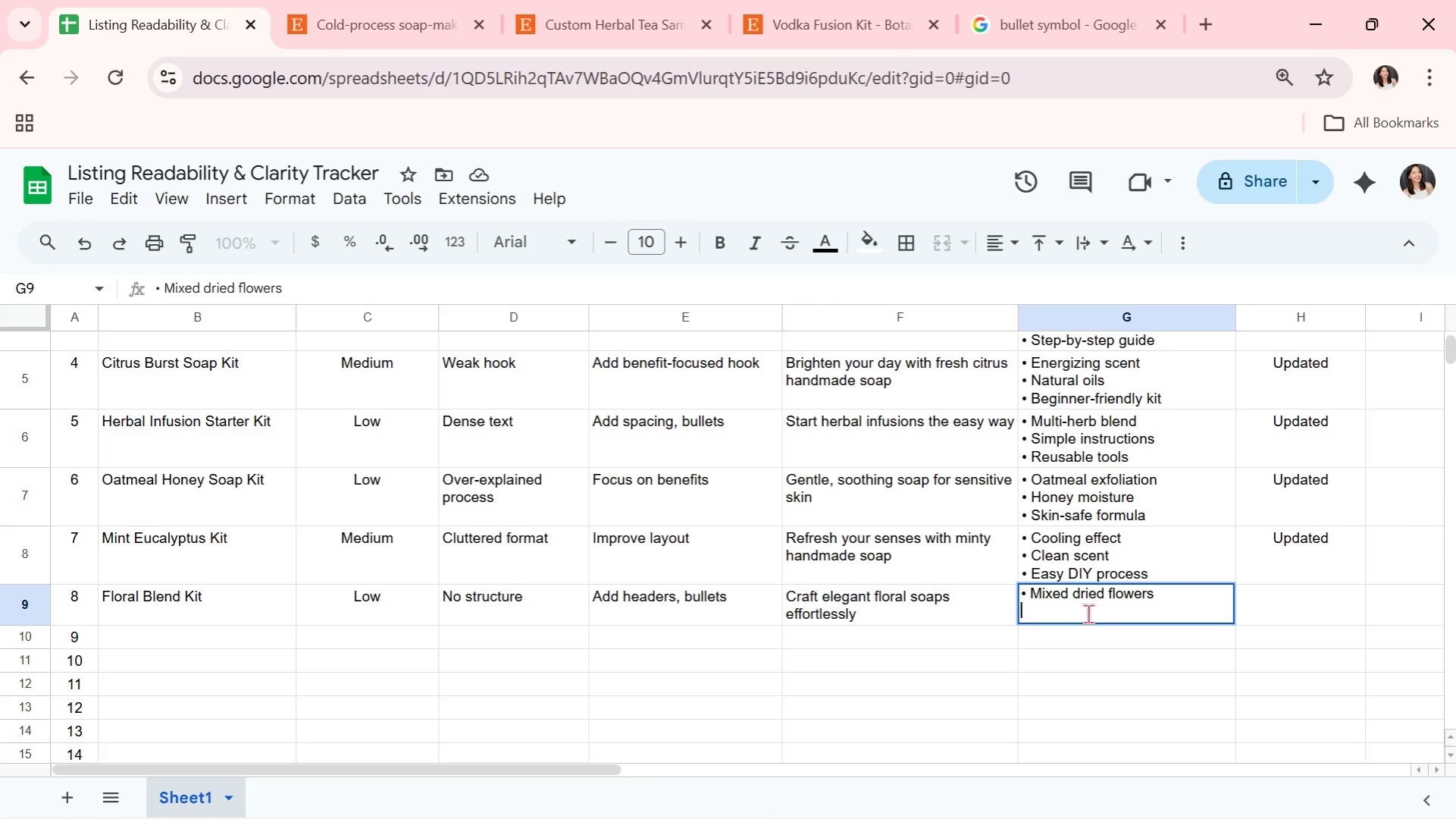 
key(Control+V)
 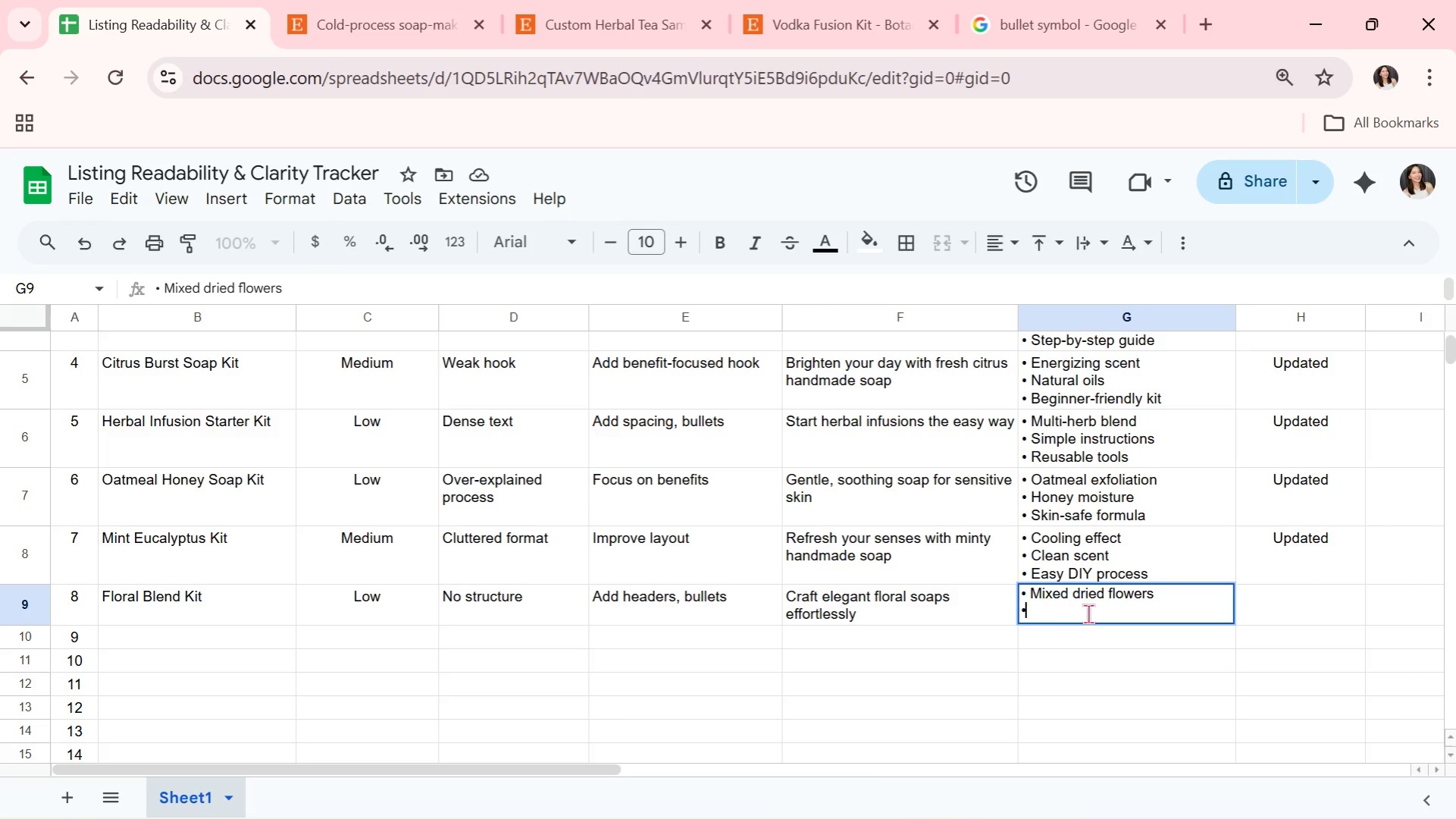 
type( Premium oils)
 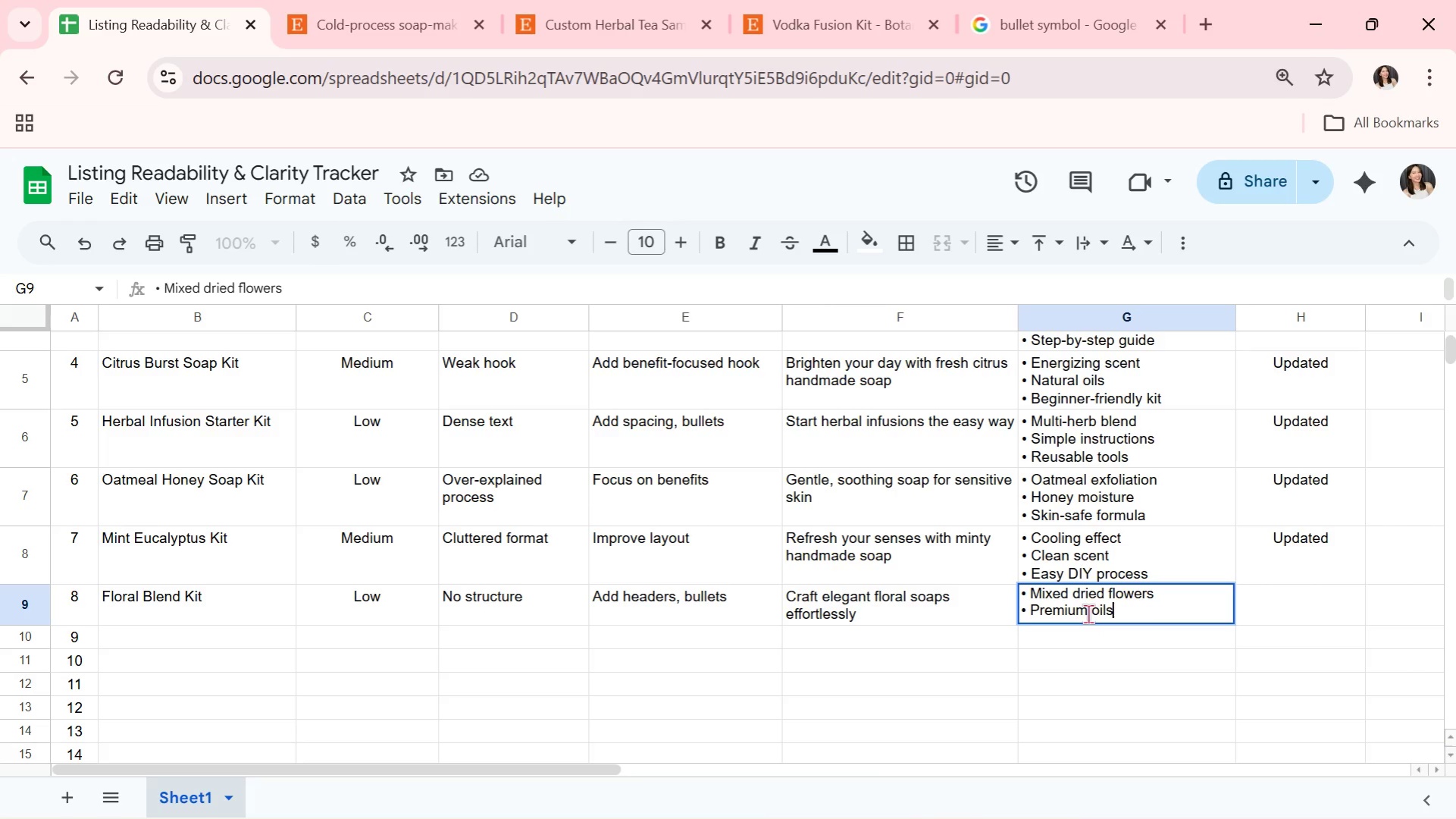 
key(Alt+AltLeft)
 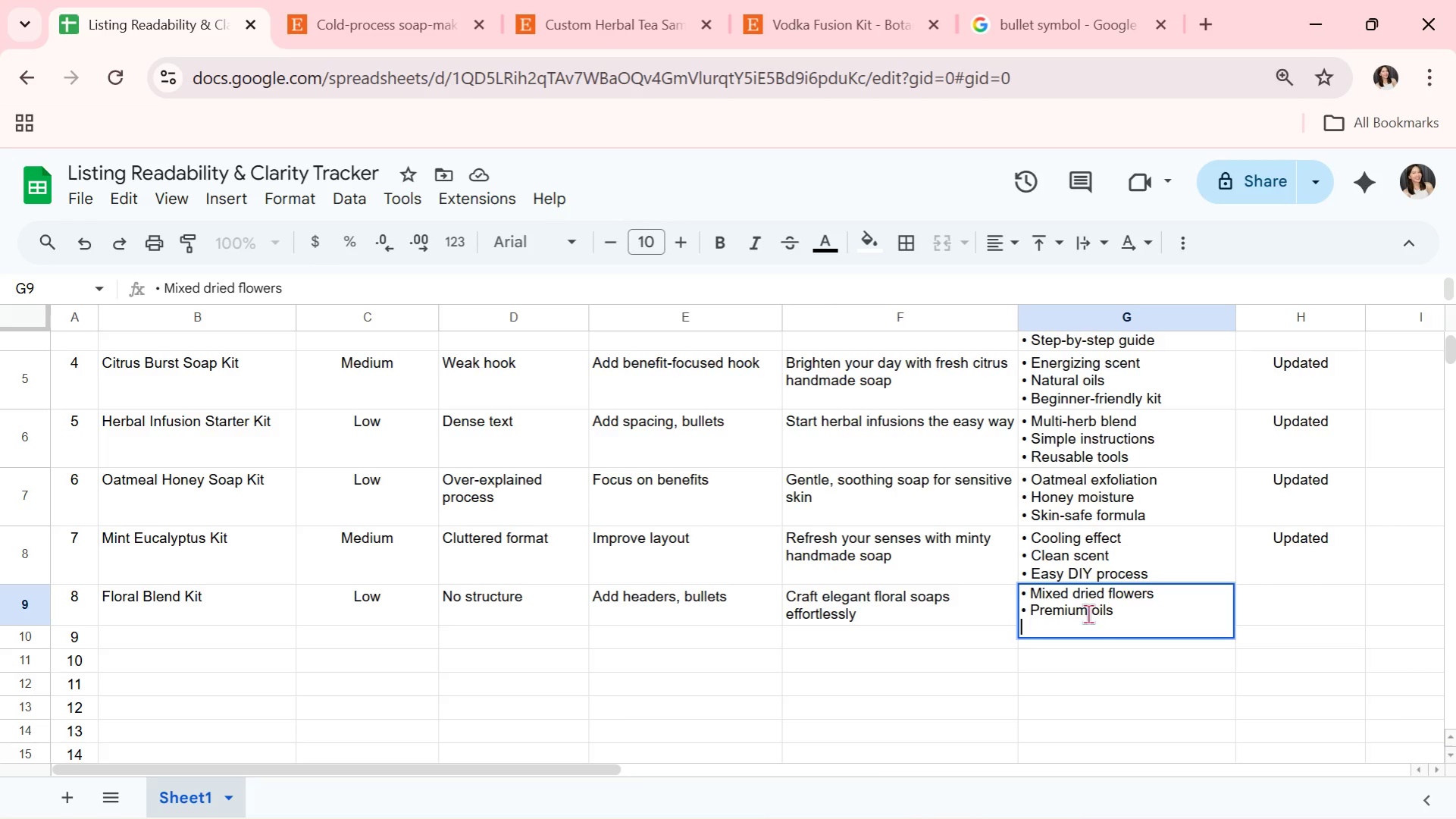 
key(Alt+Enter)
 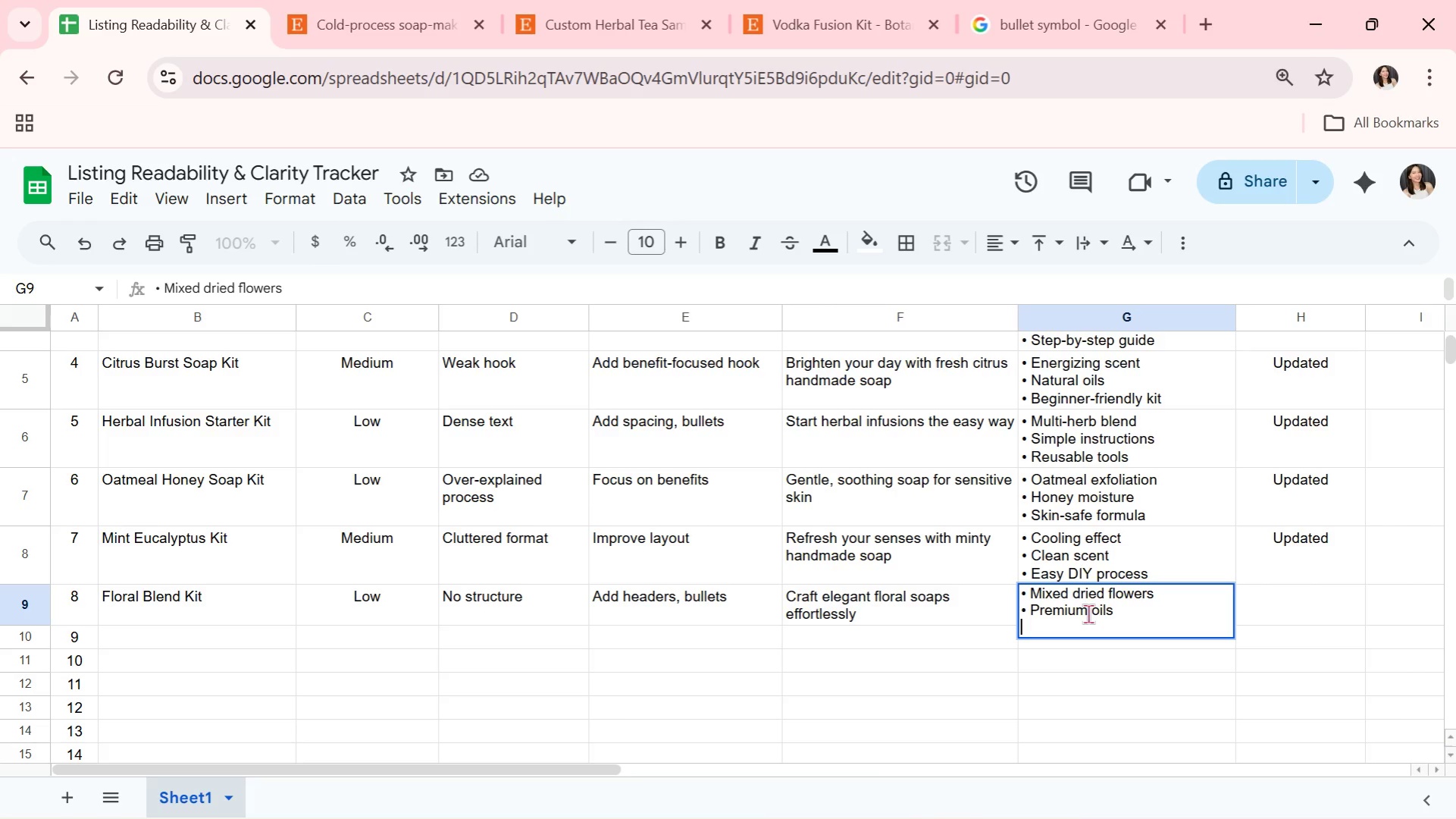 
key(Control+V)
 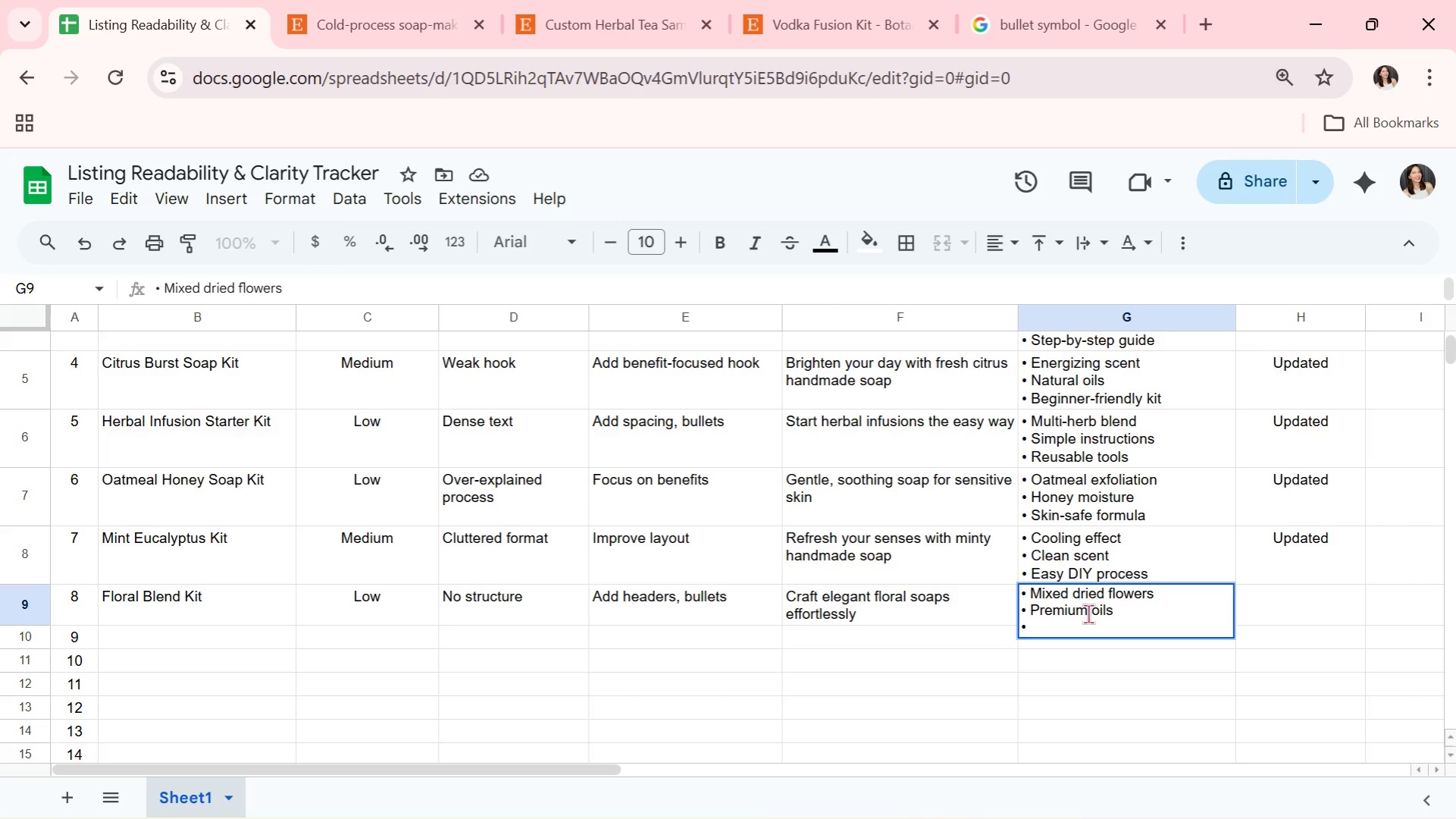 
type( Giftable result)
 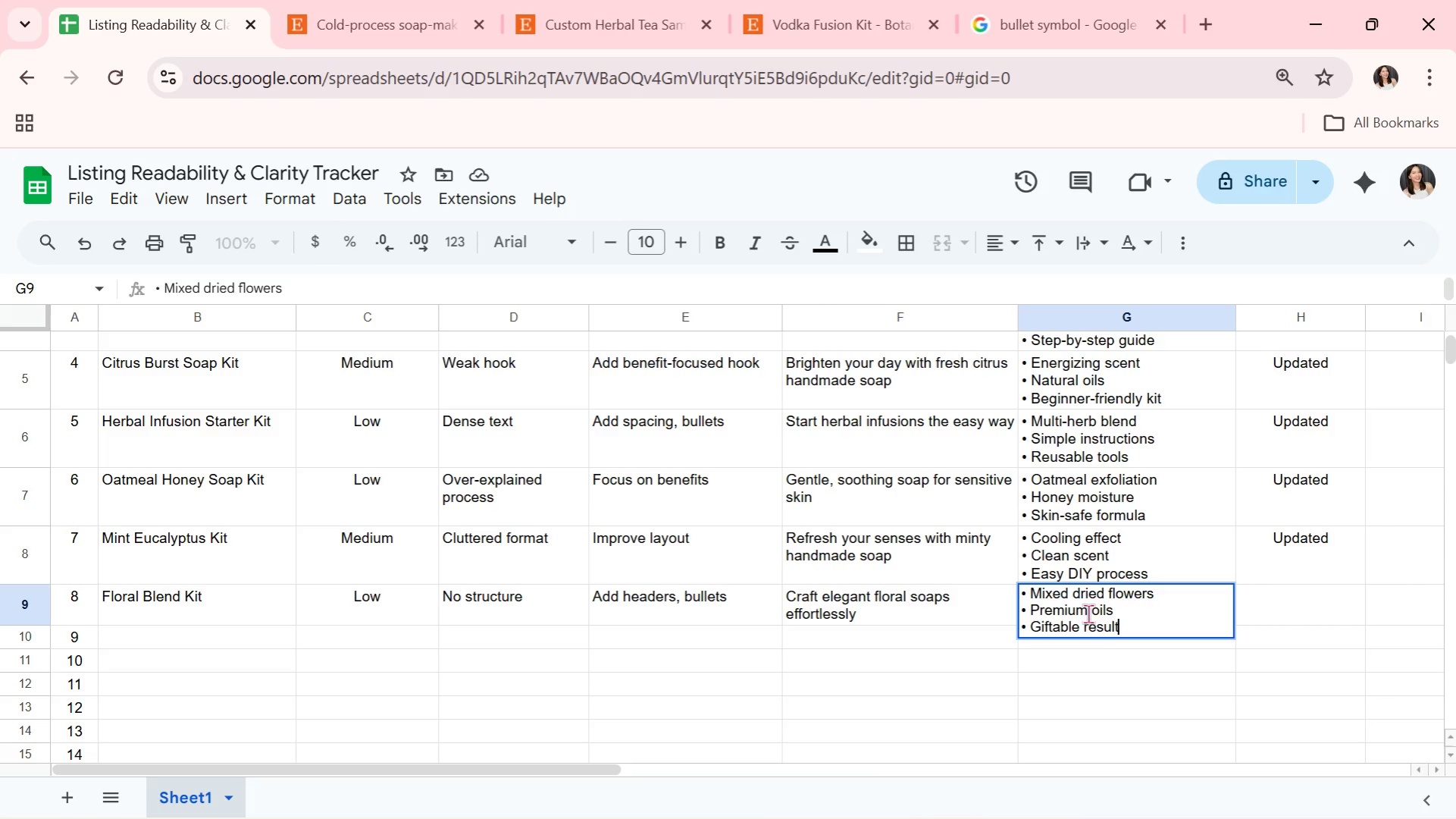 
key(Enter)
 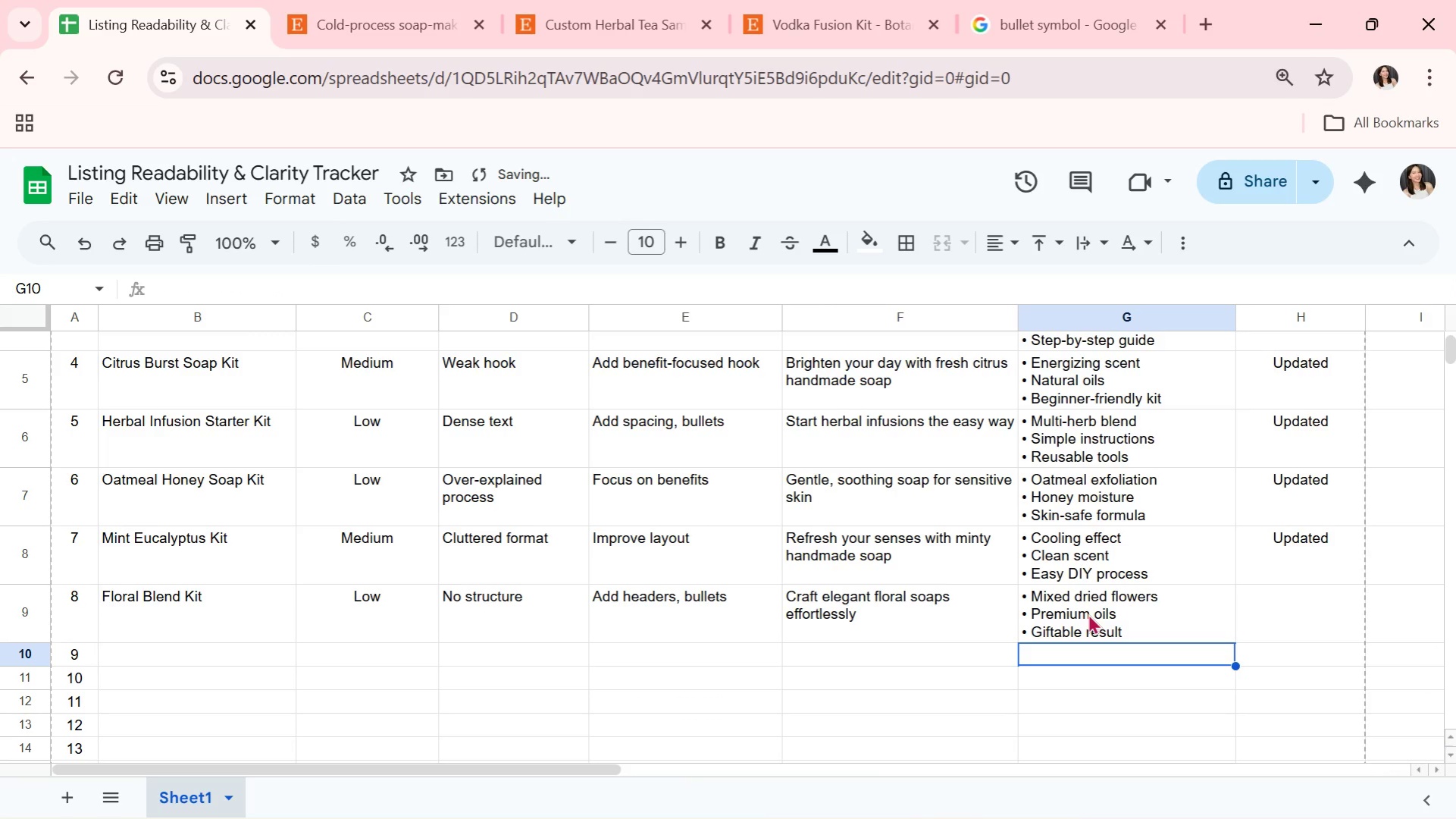 
left_click([1089, 612])
 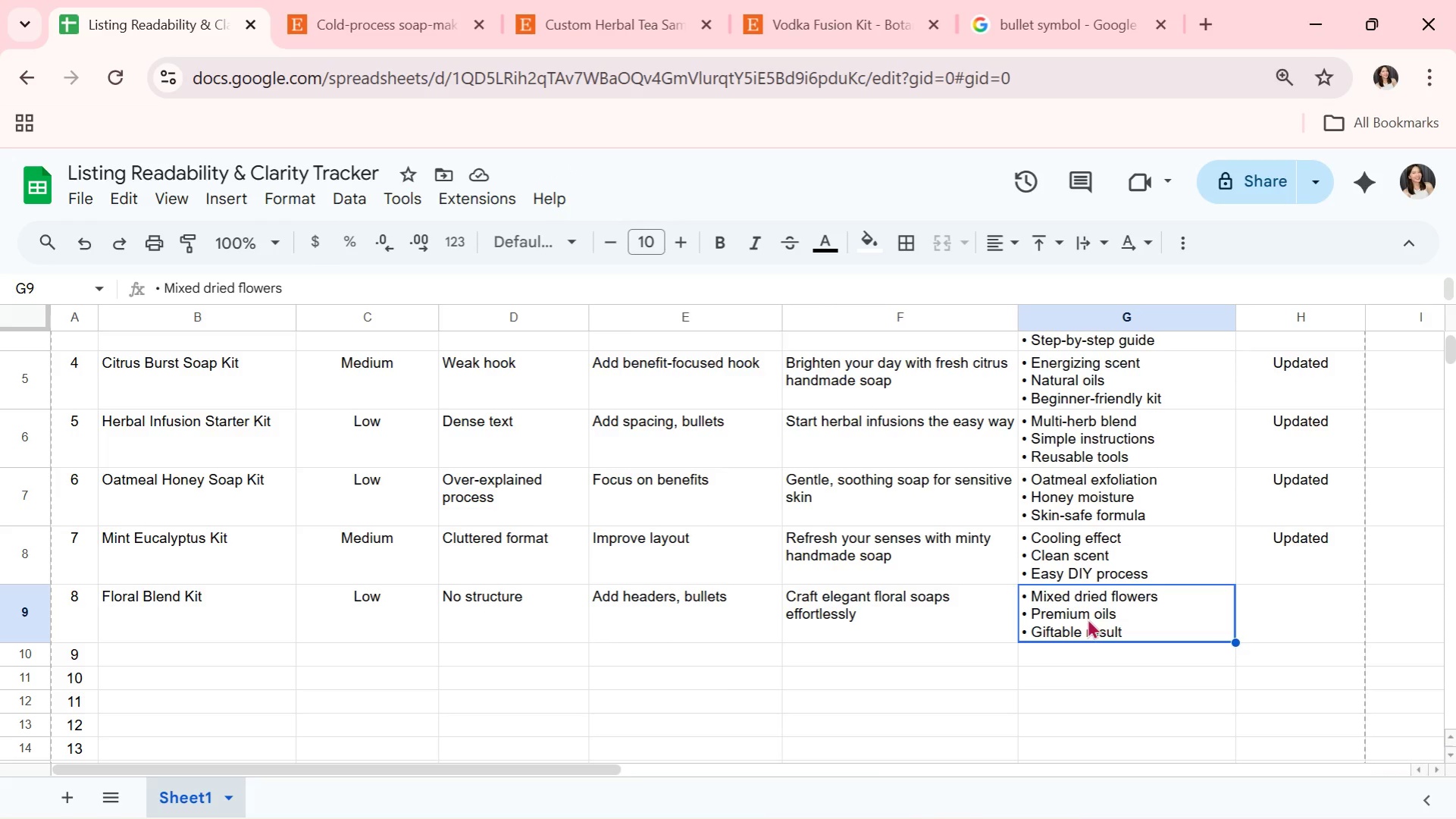 
wait(11.34)
 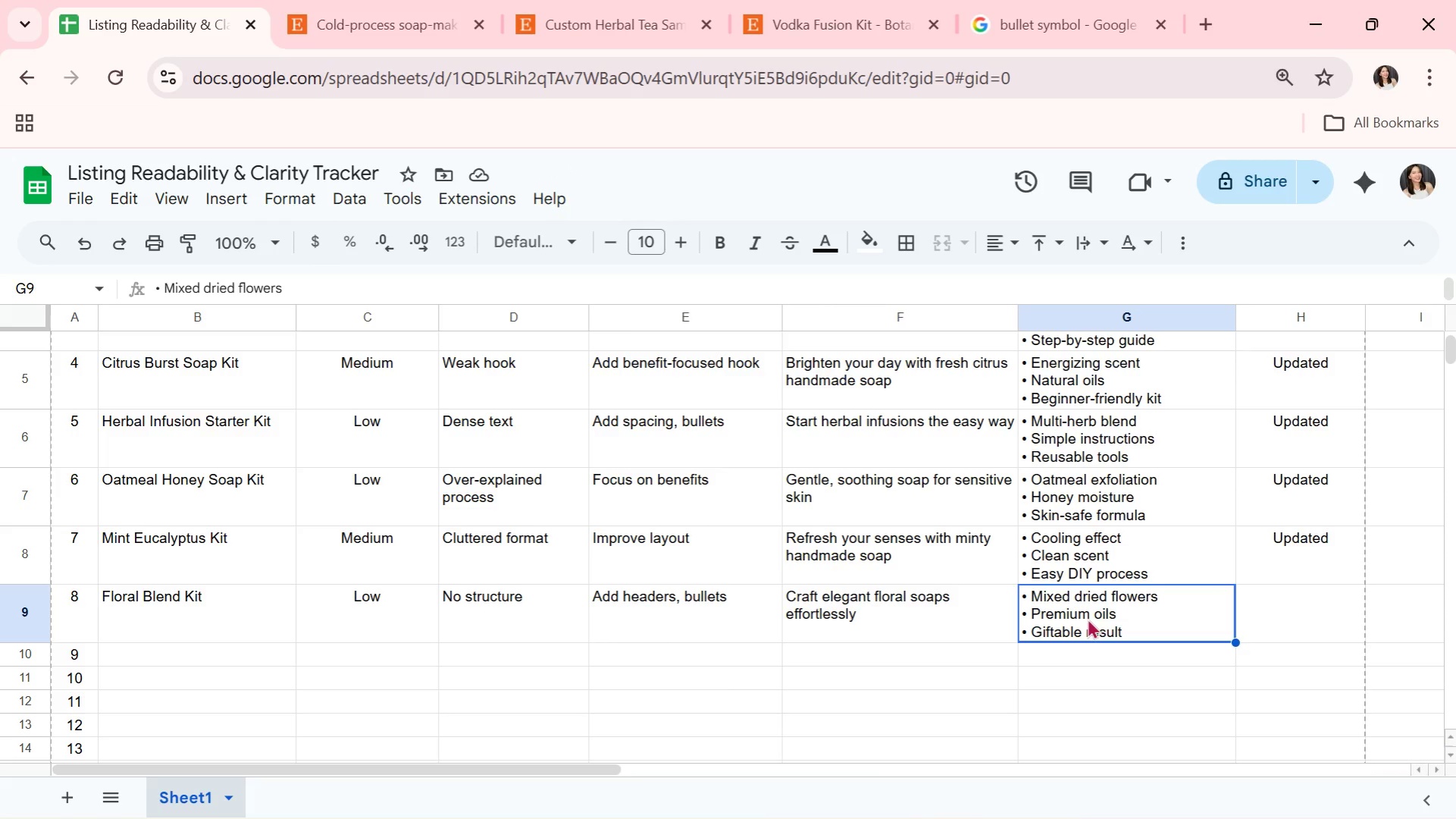 
left_click([1248, 614])
 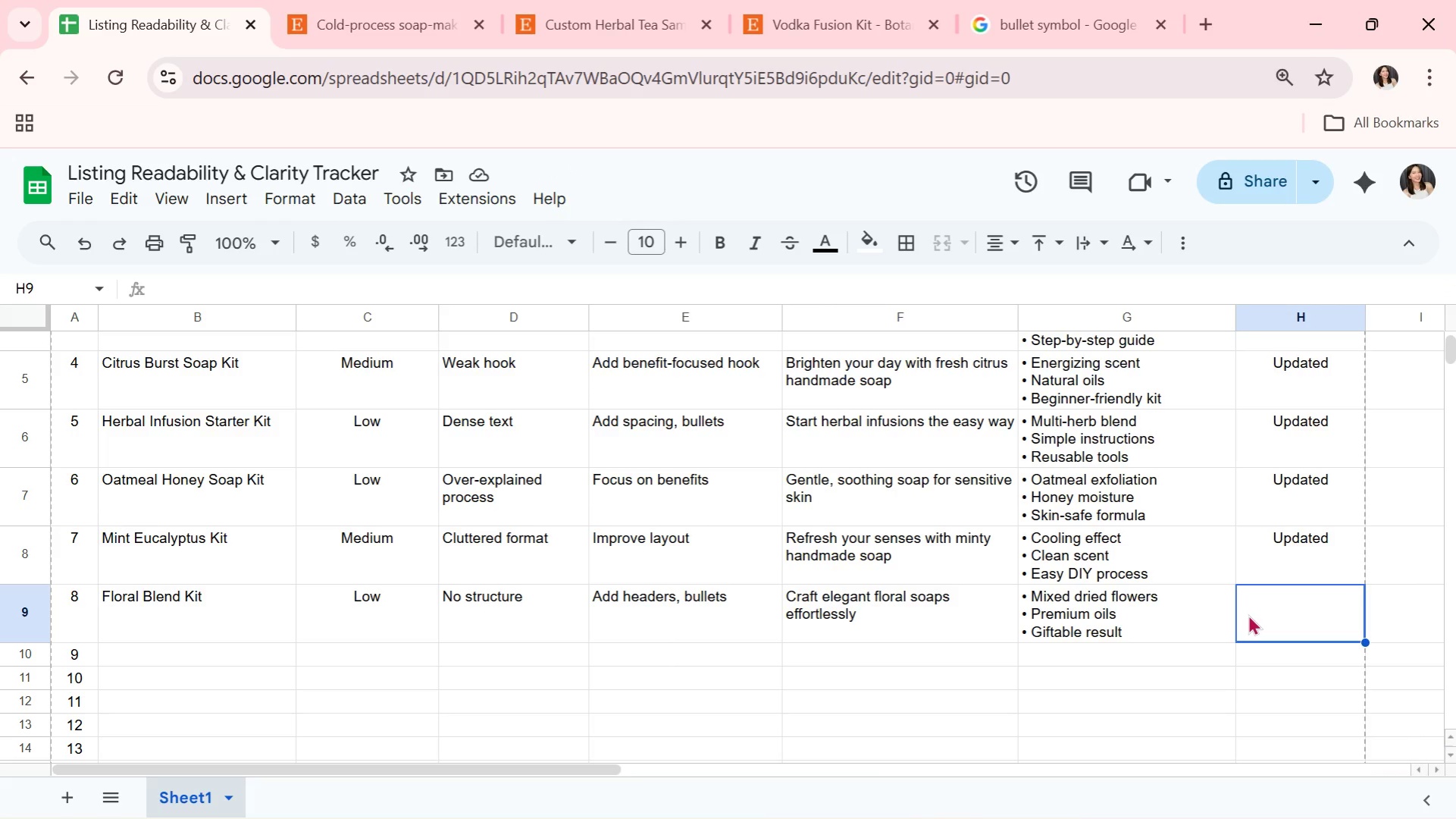 
key(CapsLock)
 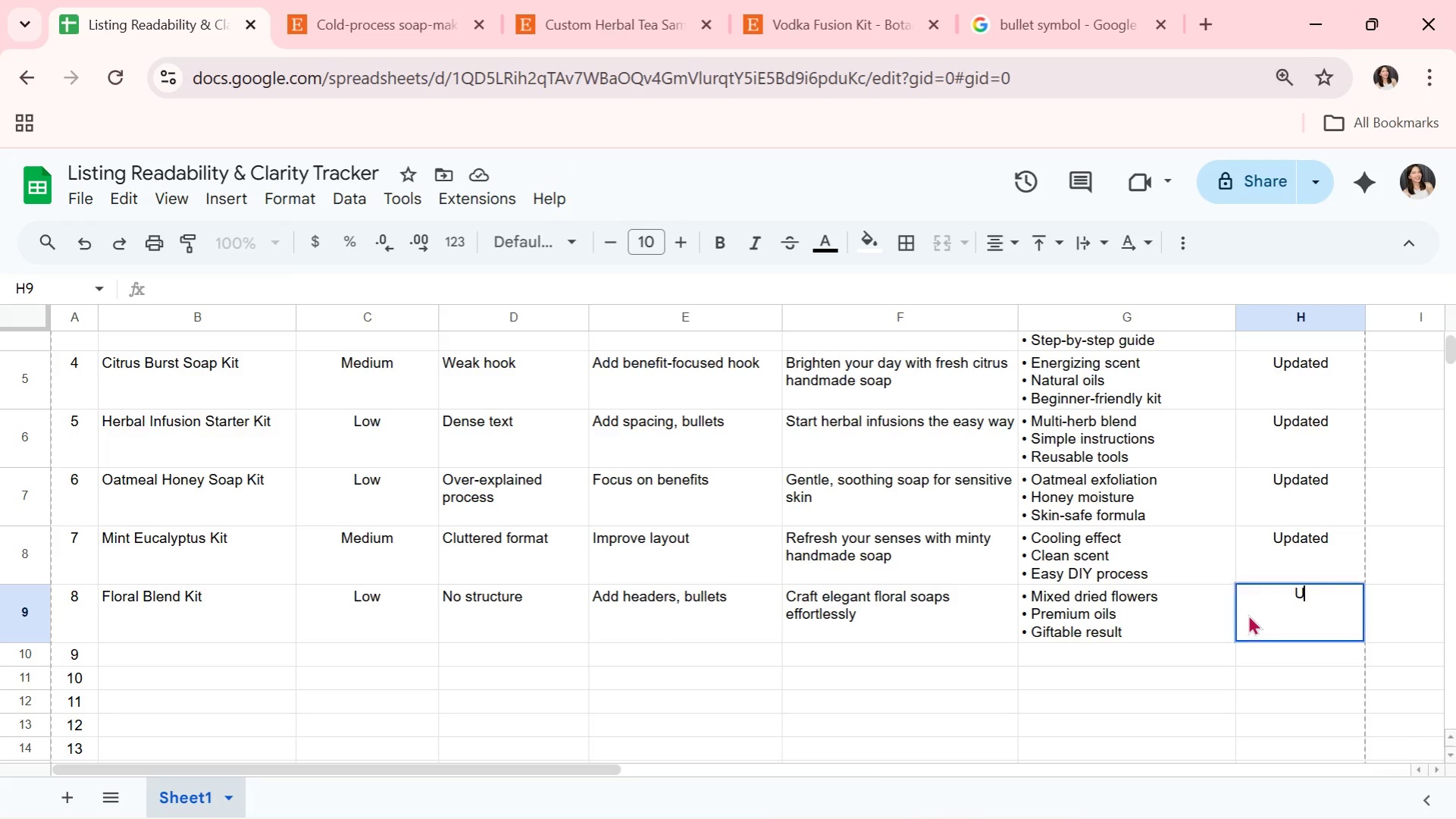 
key(U)
 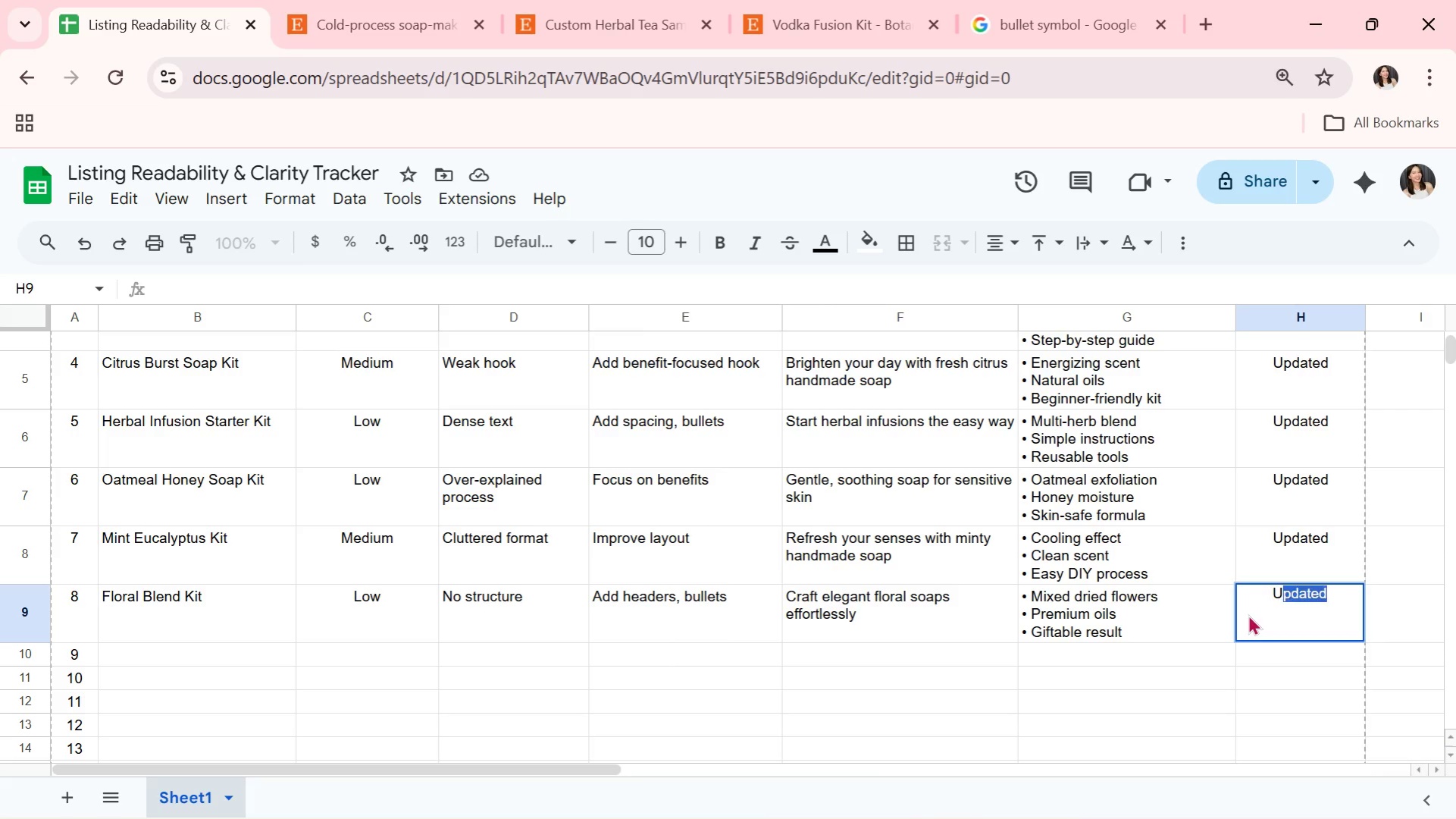 
key(CapsLock)
 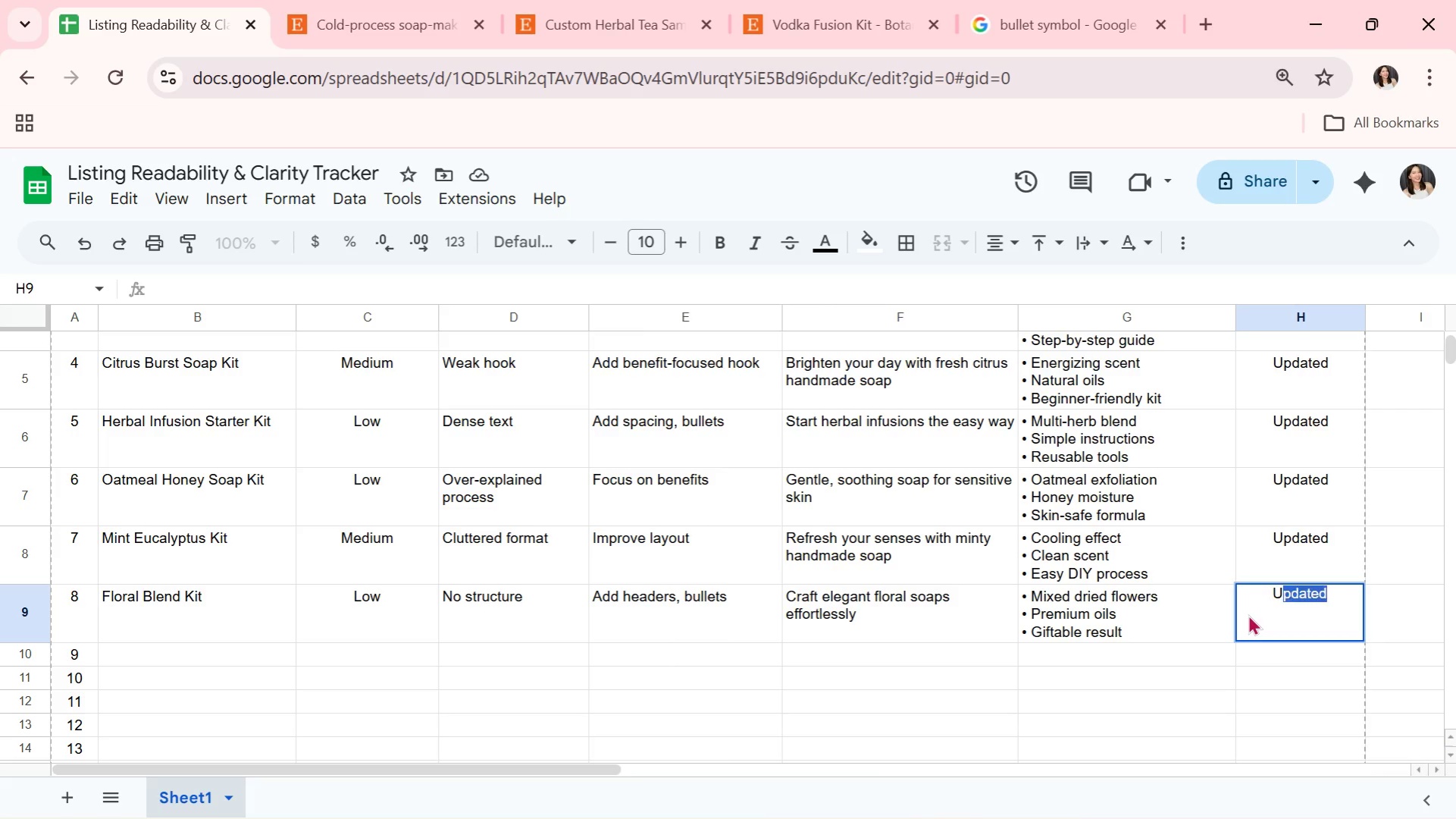 
key(P)
 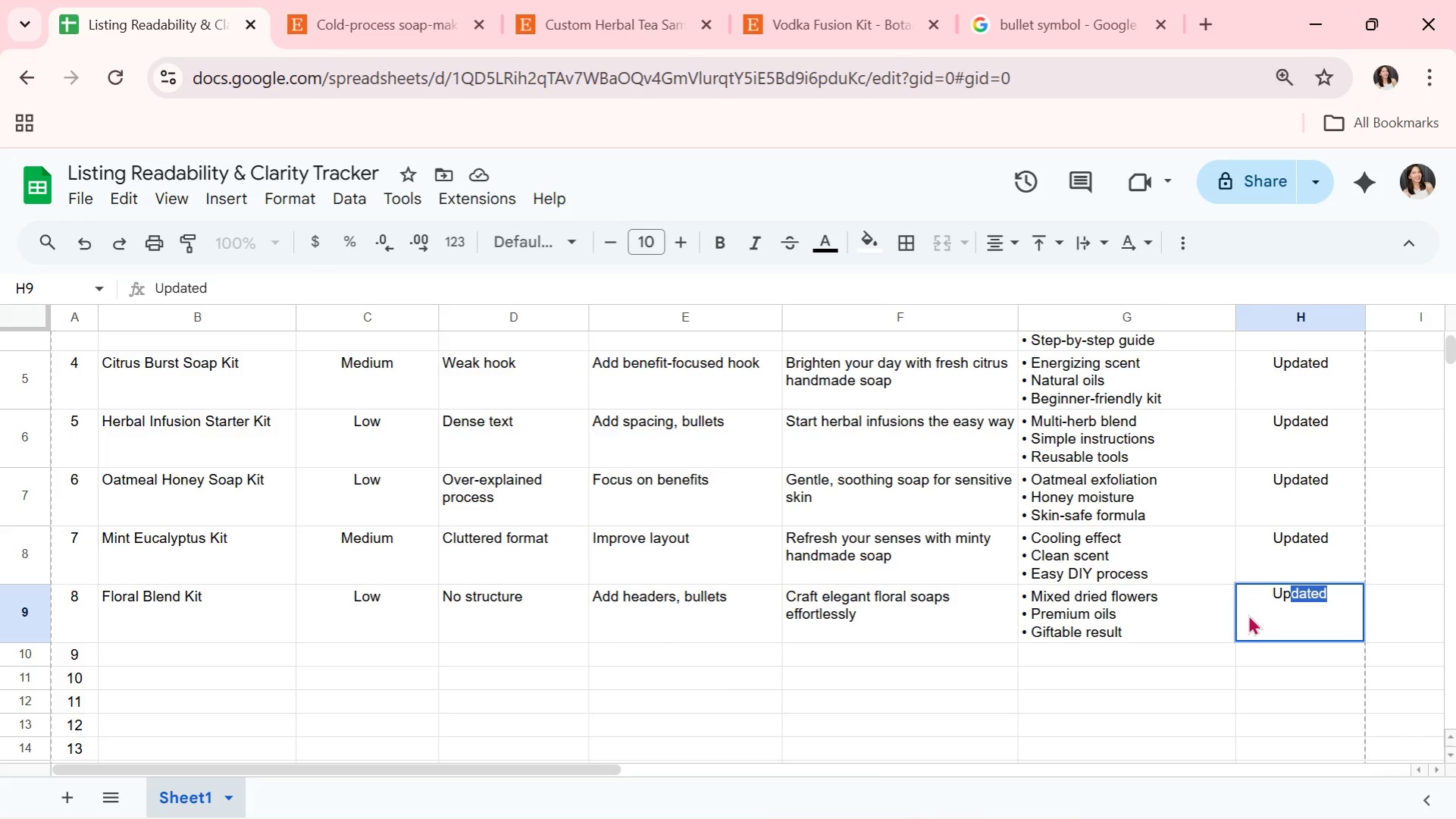 
key(Enter)
 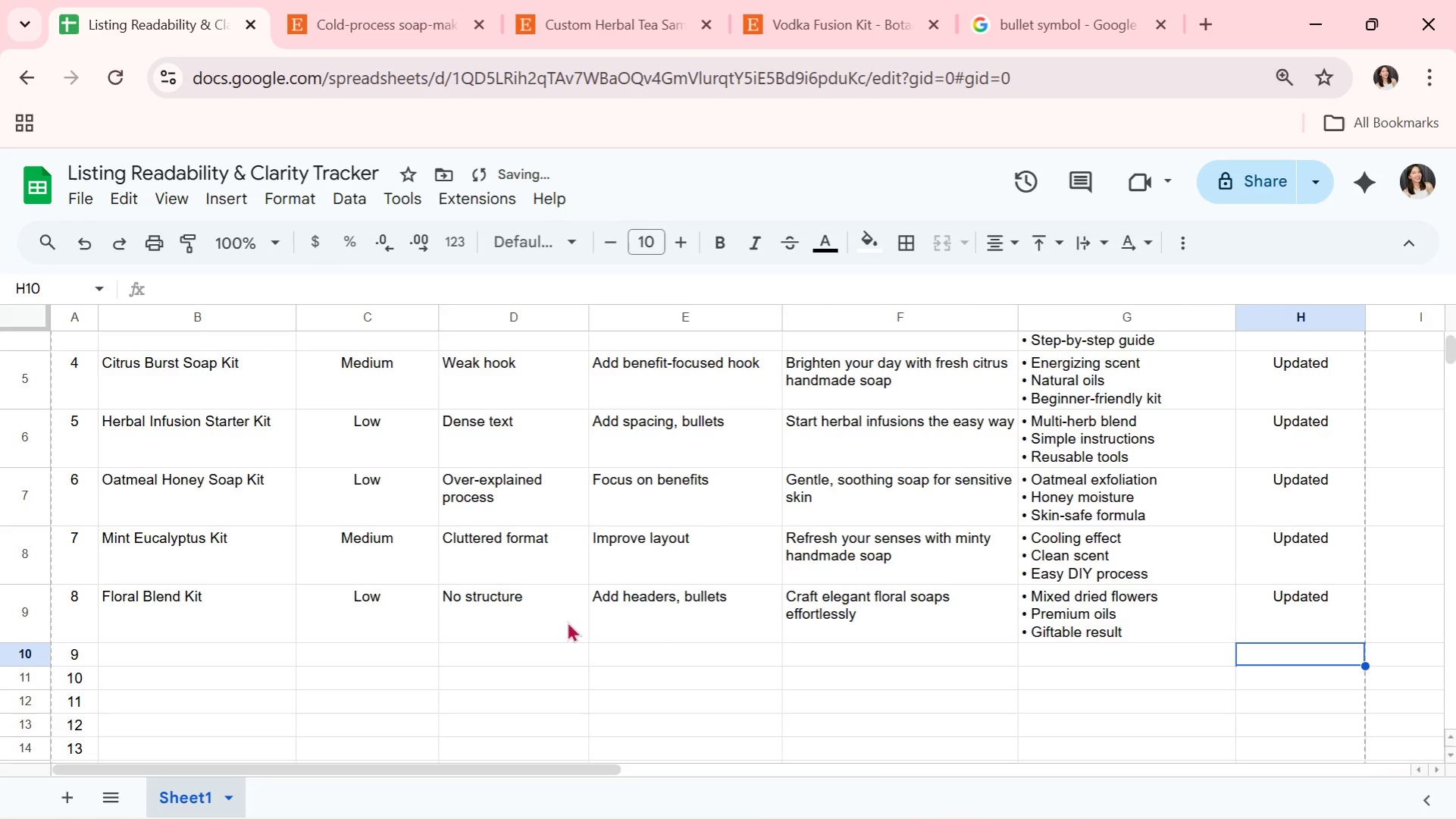 
scroll: coordinate [550, 616], scroll_direction: down, amount: 2.0
 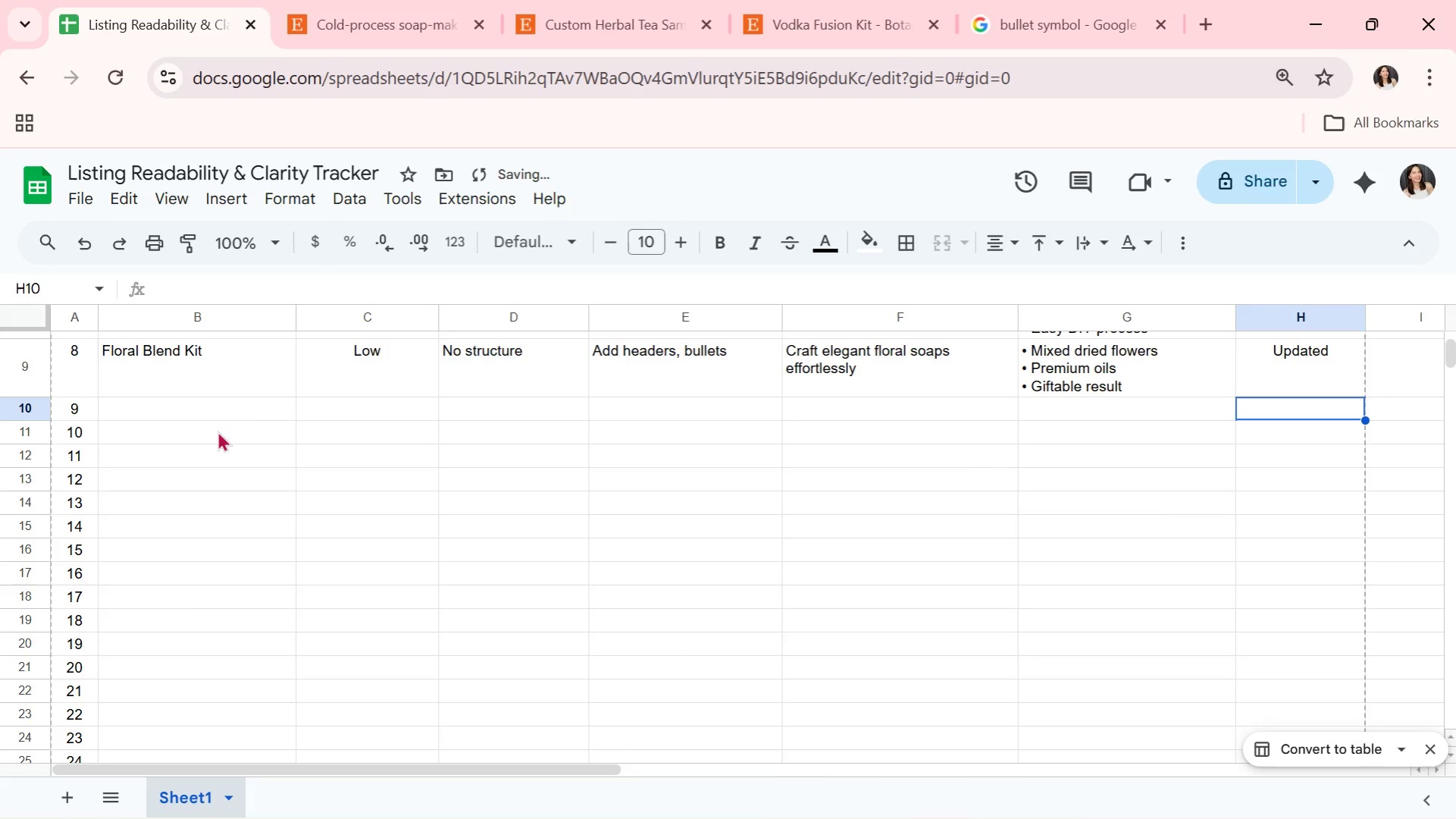 
left_click([243, 411])
 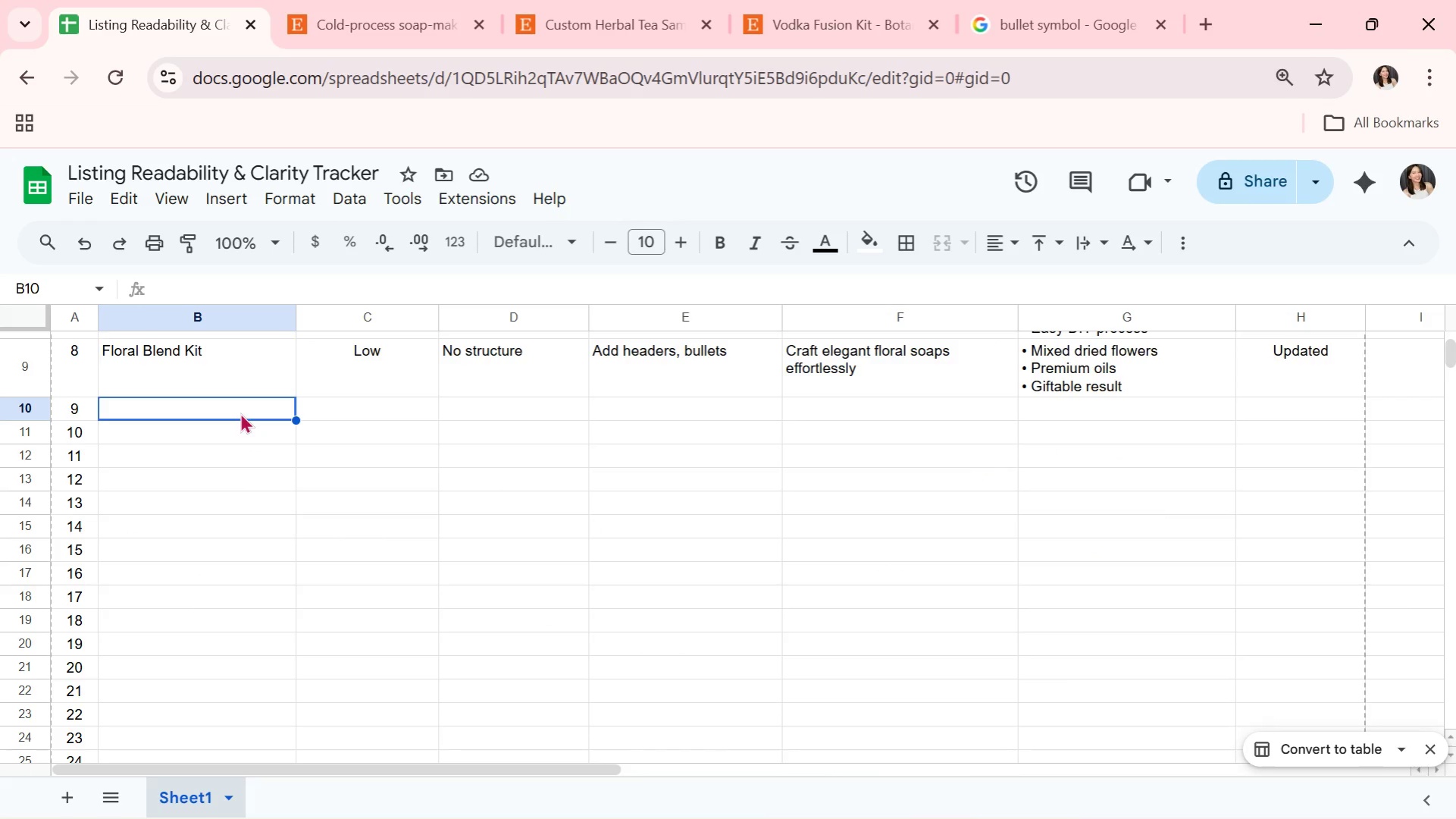 
type(Coffee Scrub Soap Kit)
 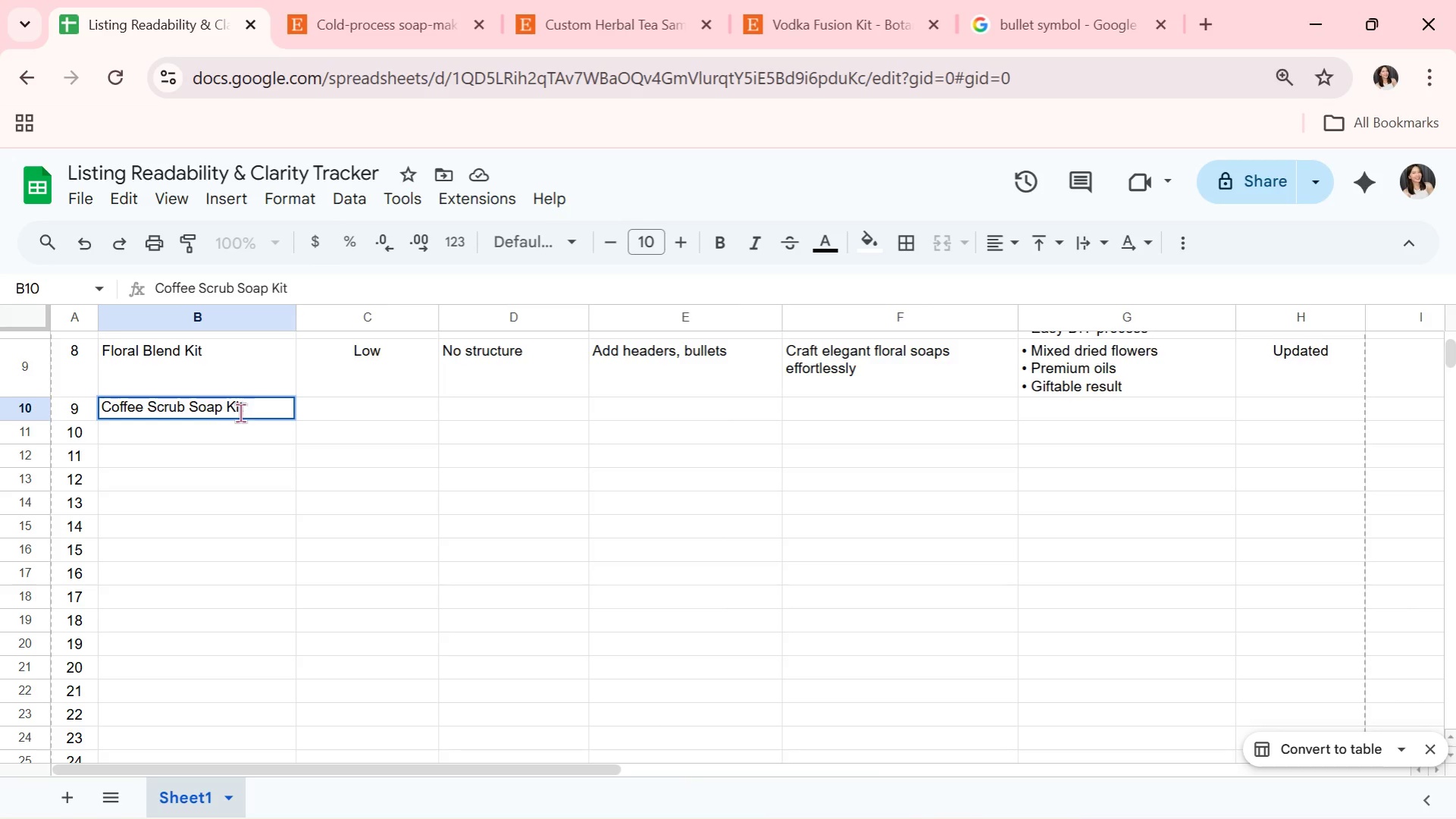 
key(ArrowRight)
 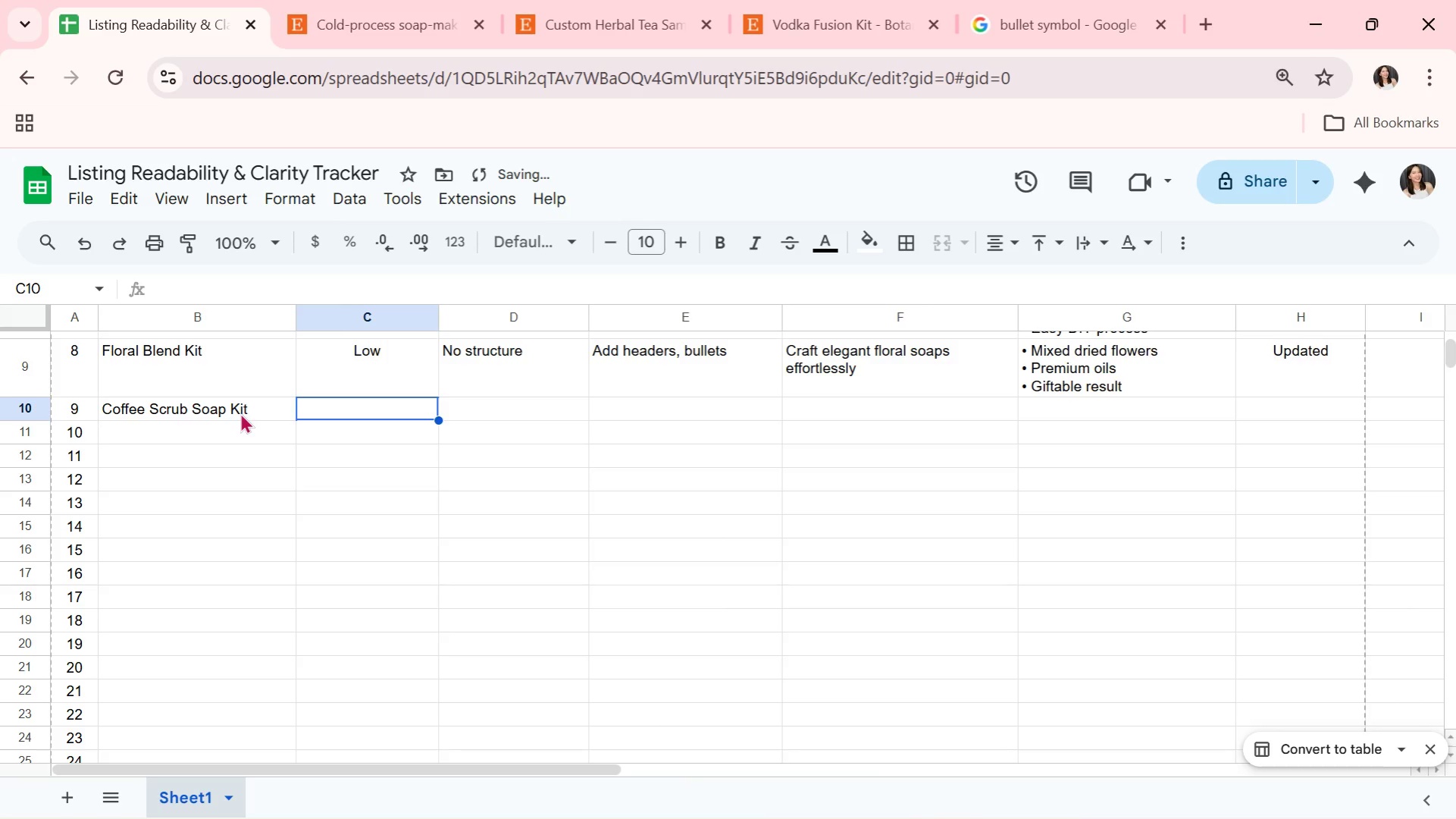 
key(CapsLock)
 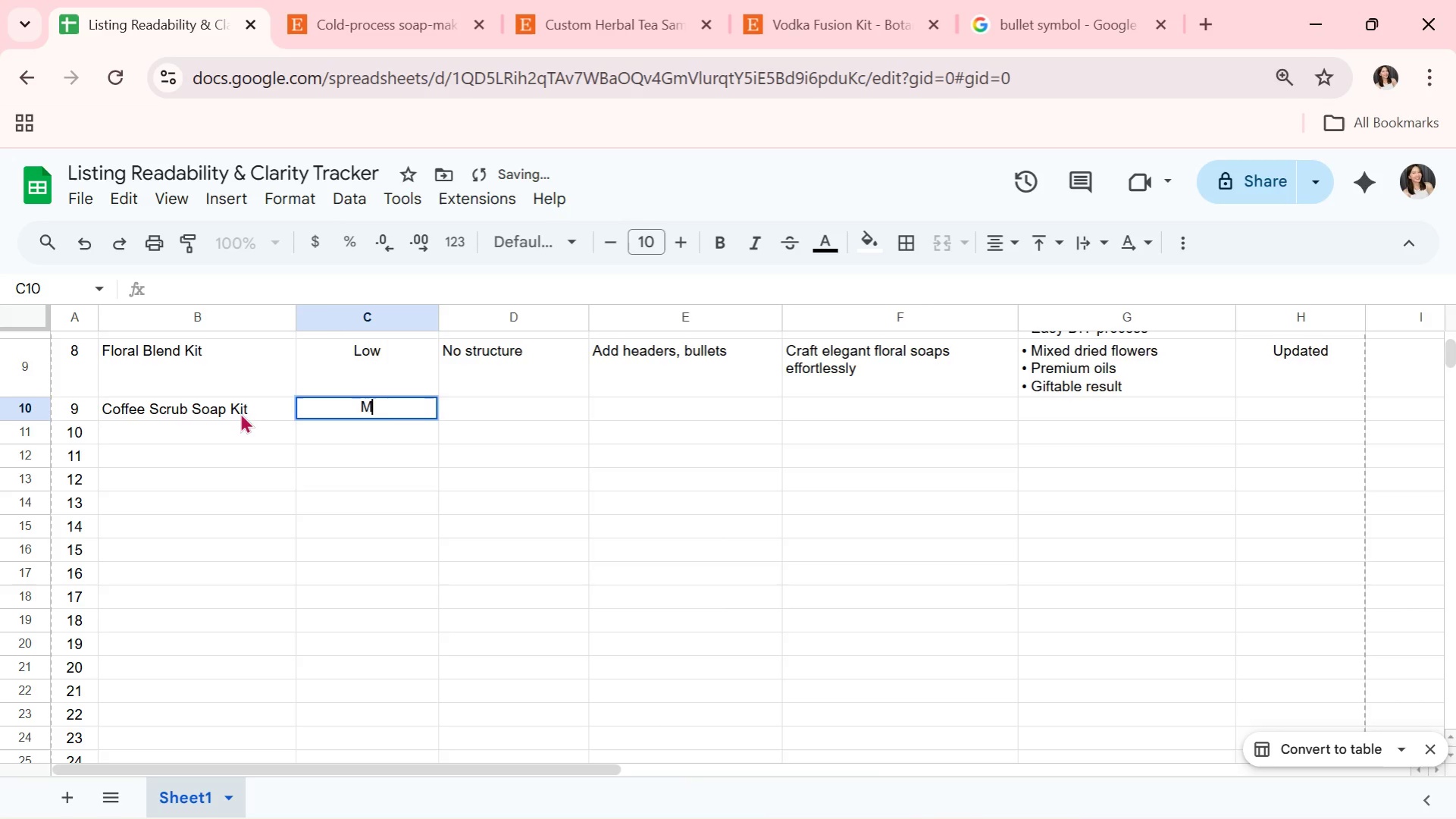 
key(M)
 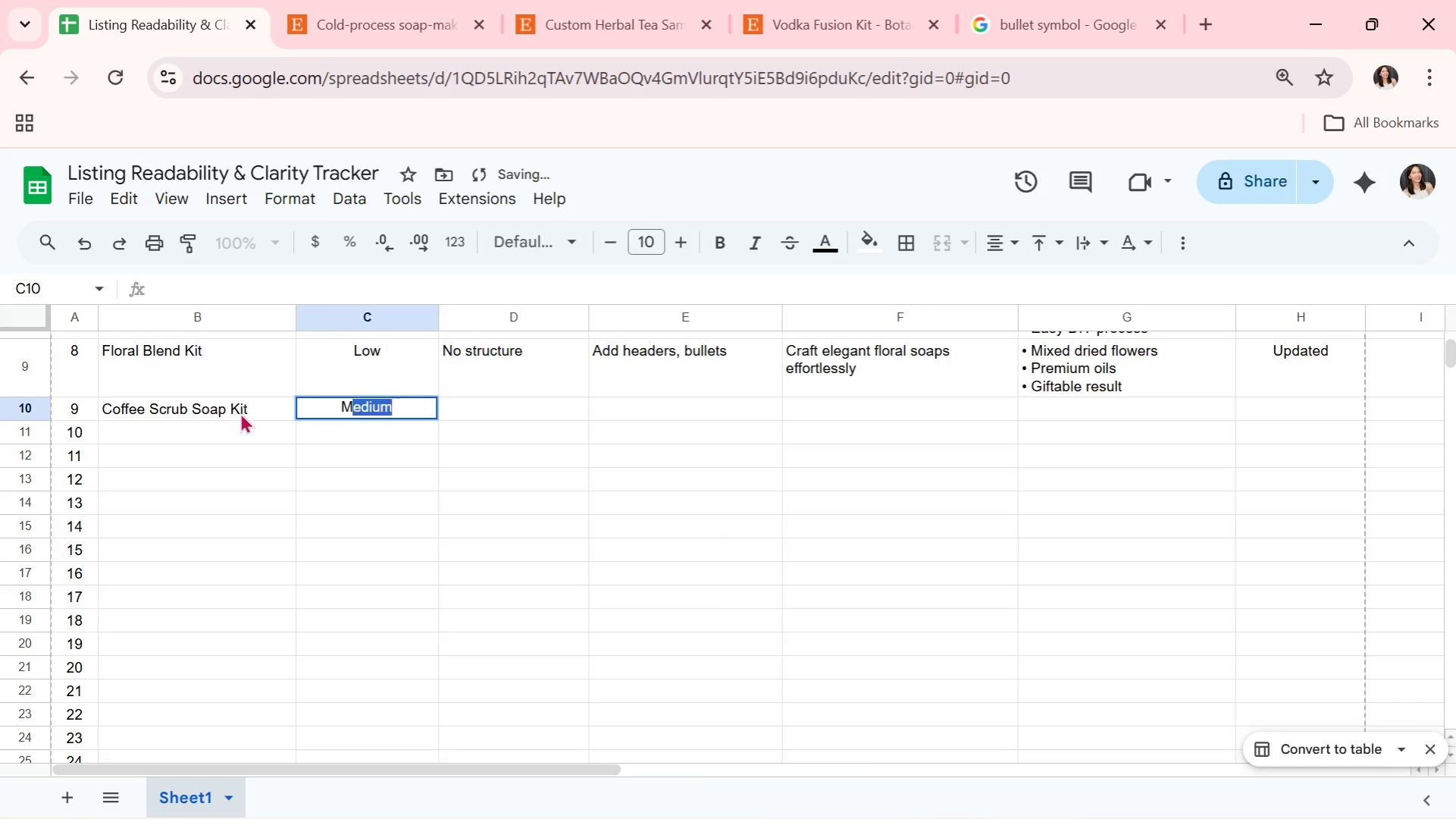 
key(CapsLock)
 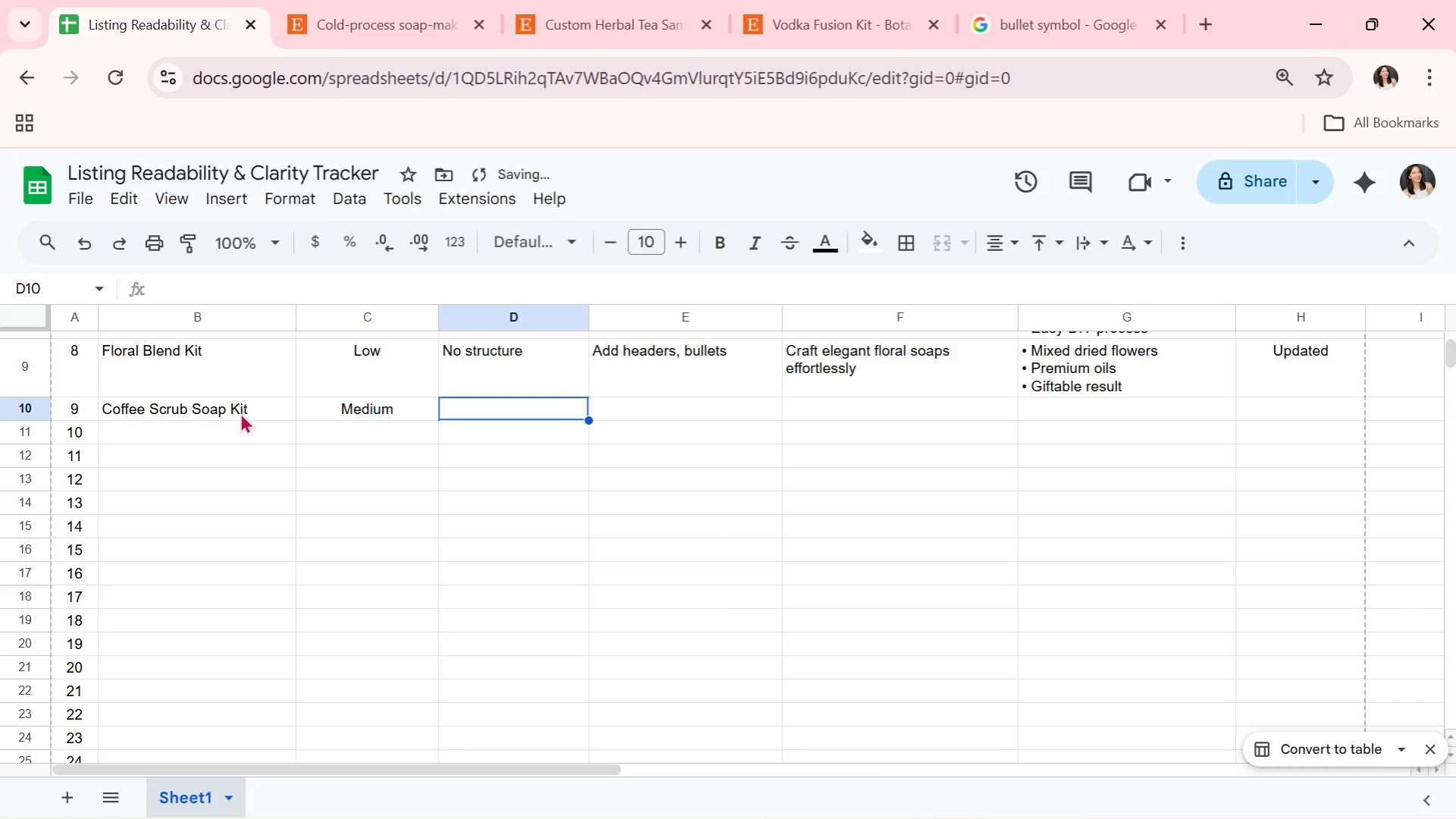 
key(ArrowRight)
 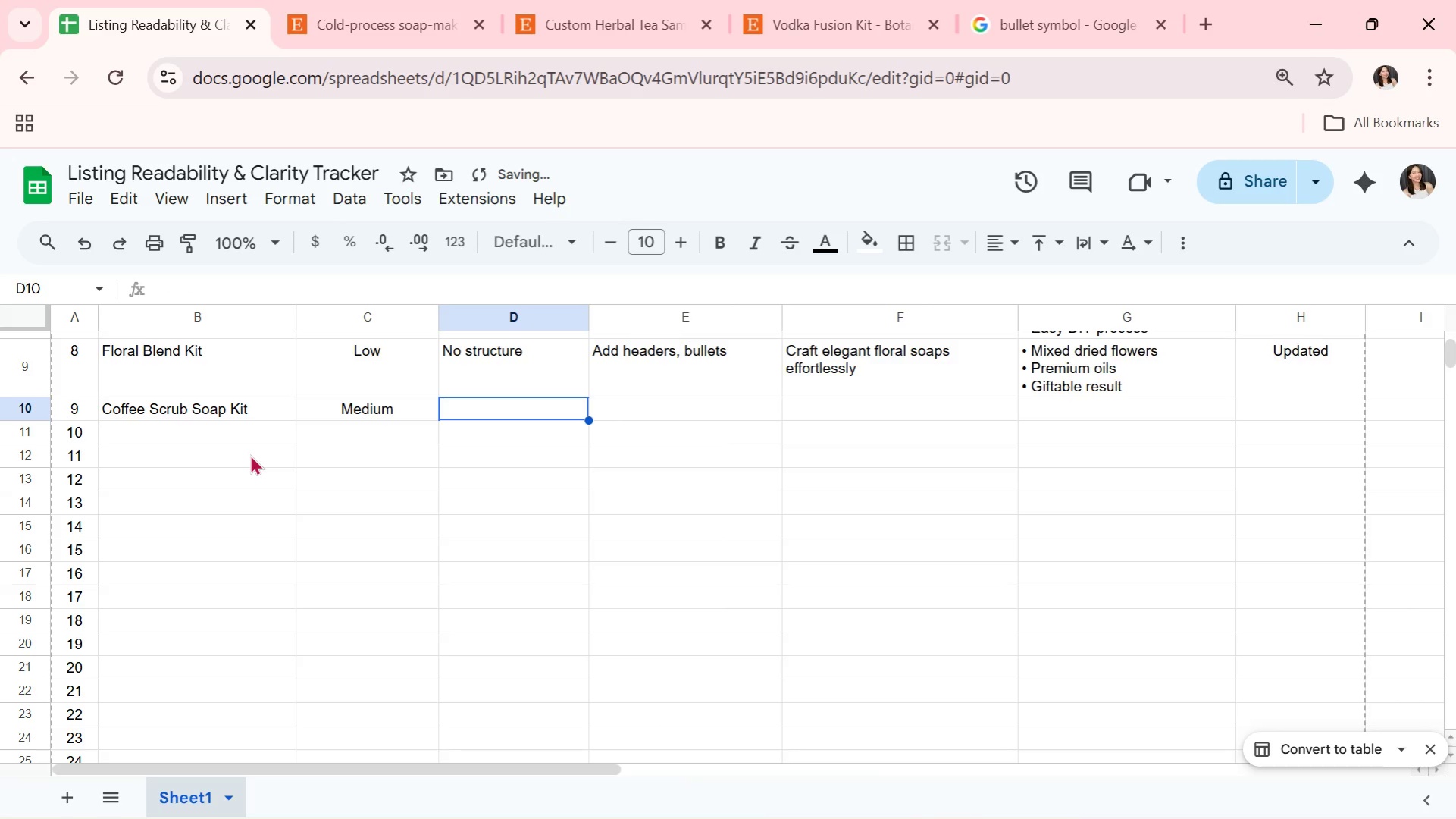 
type(Too descriptive)
 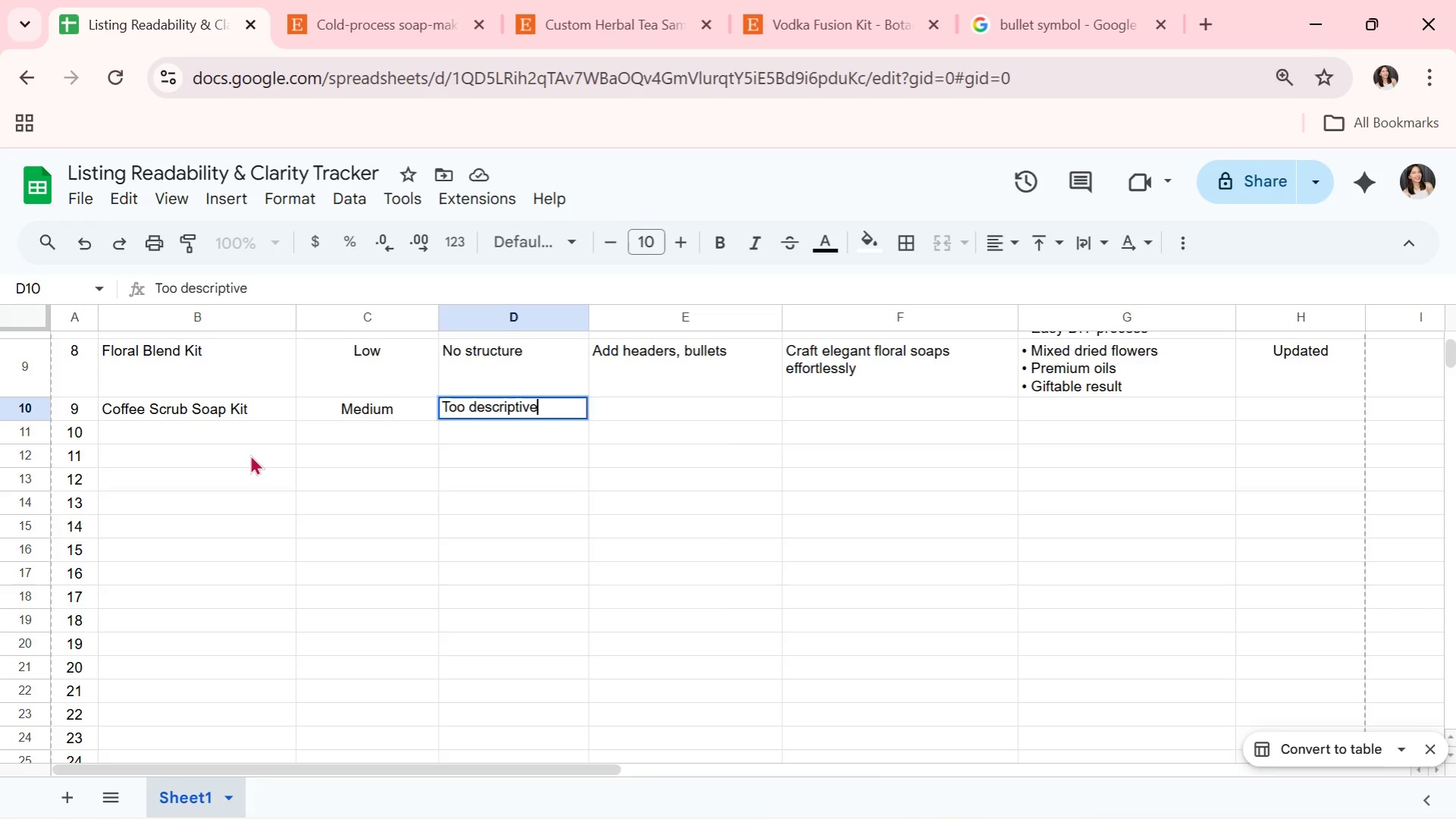 
key(ArrowRight)
 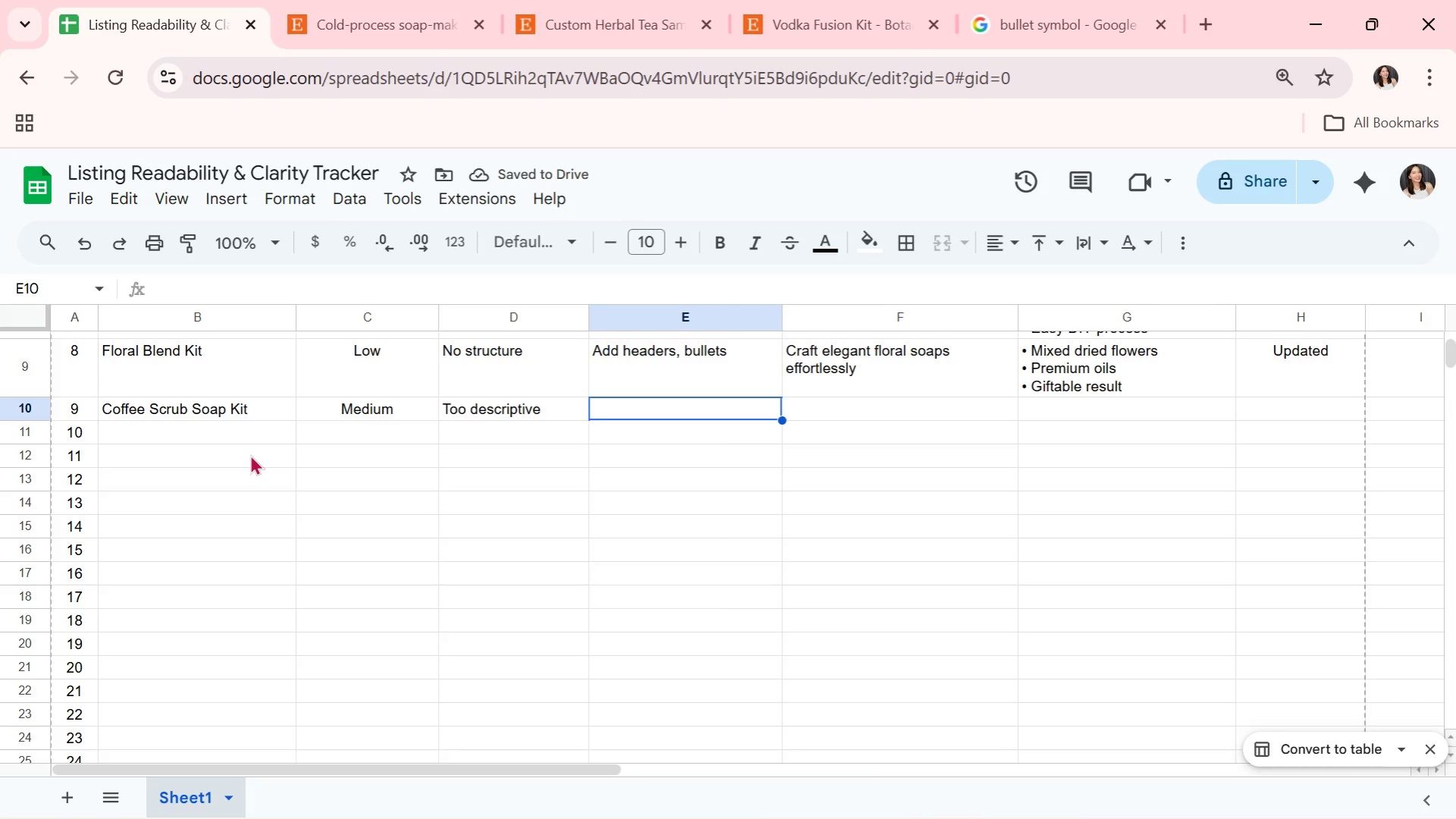 
type(Shorten sentences)
 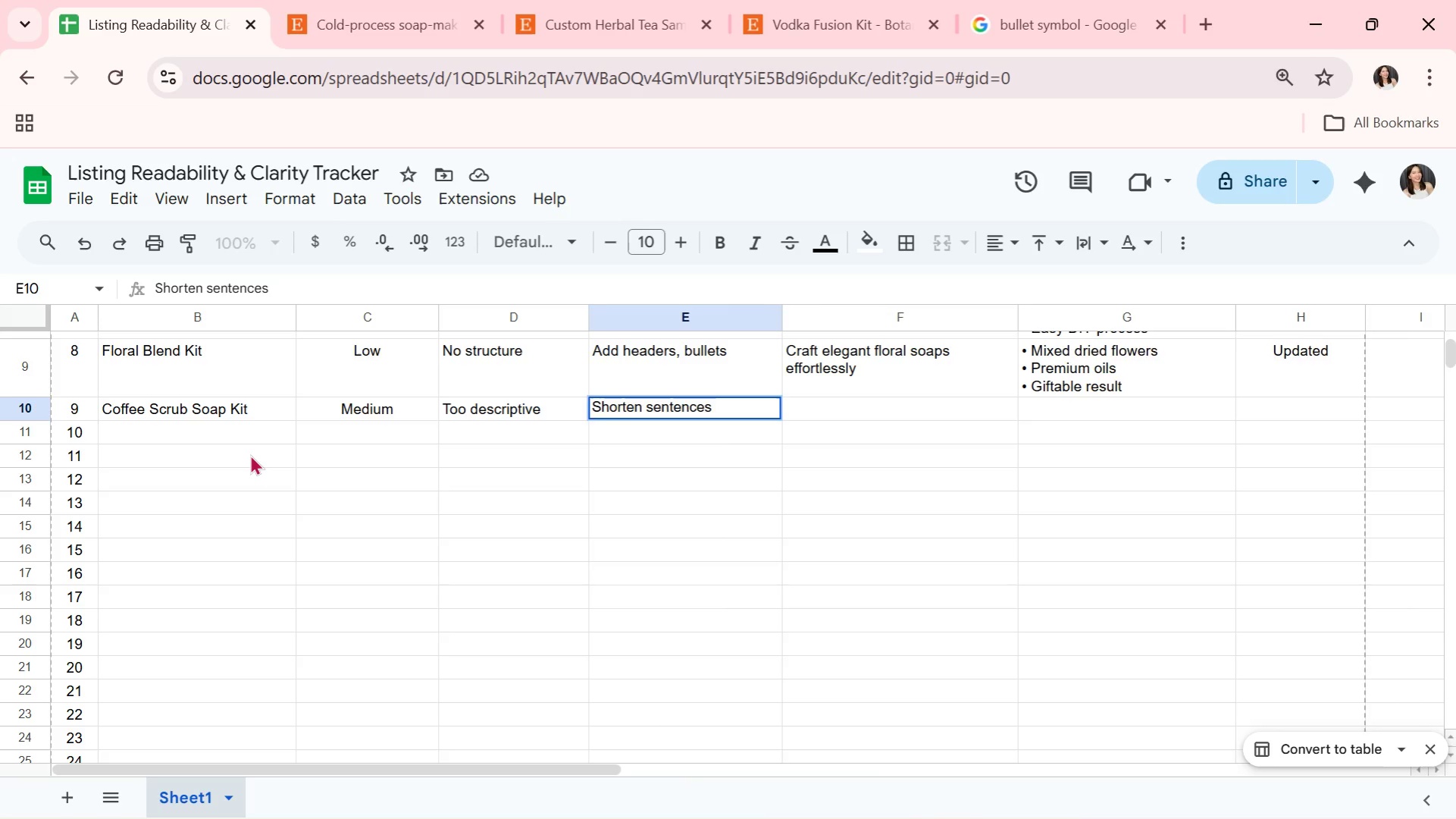 
key(ArrowRight)
 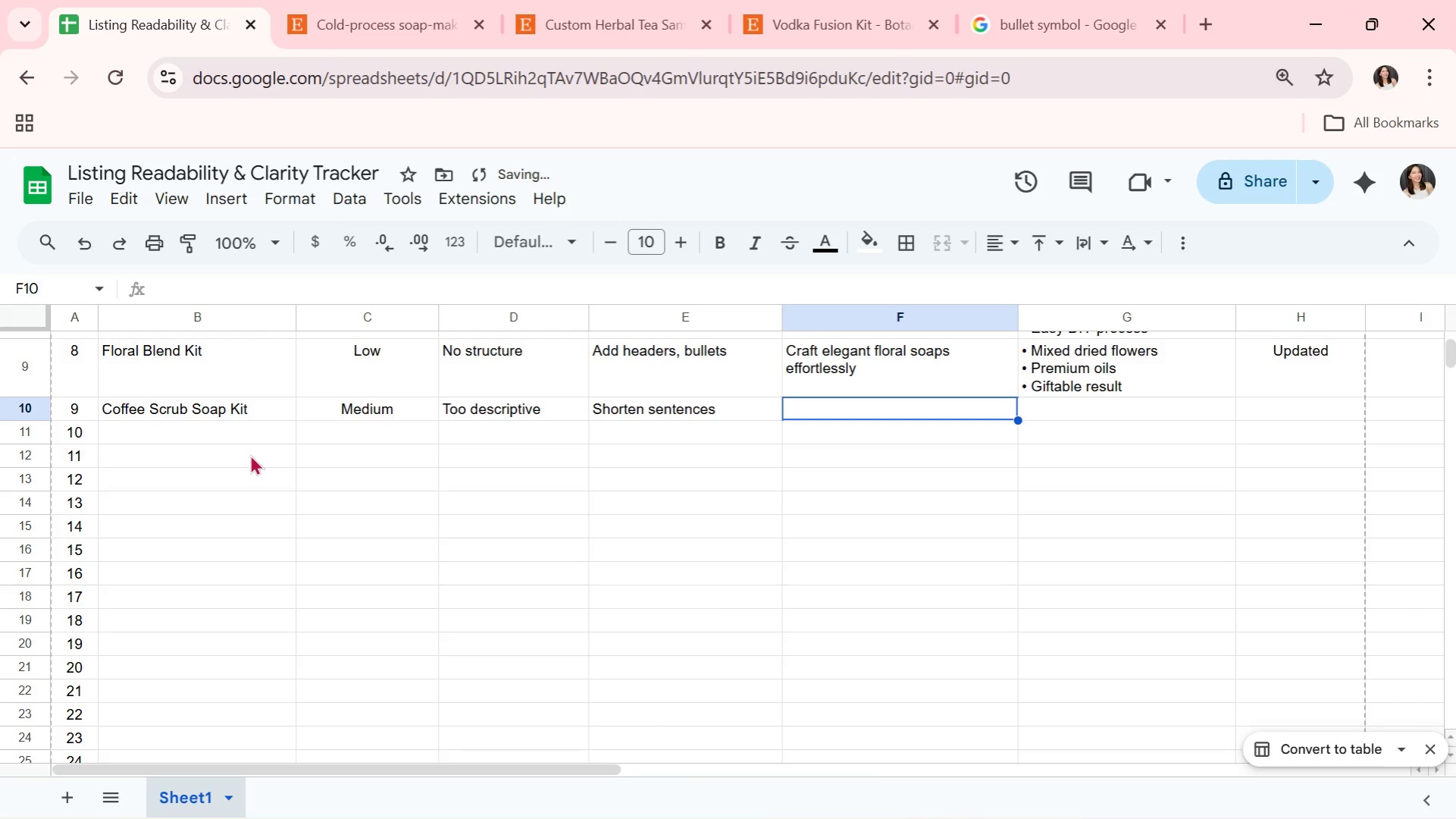 
key(ArrowLeft)
 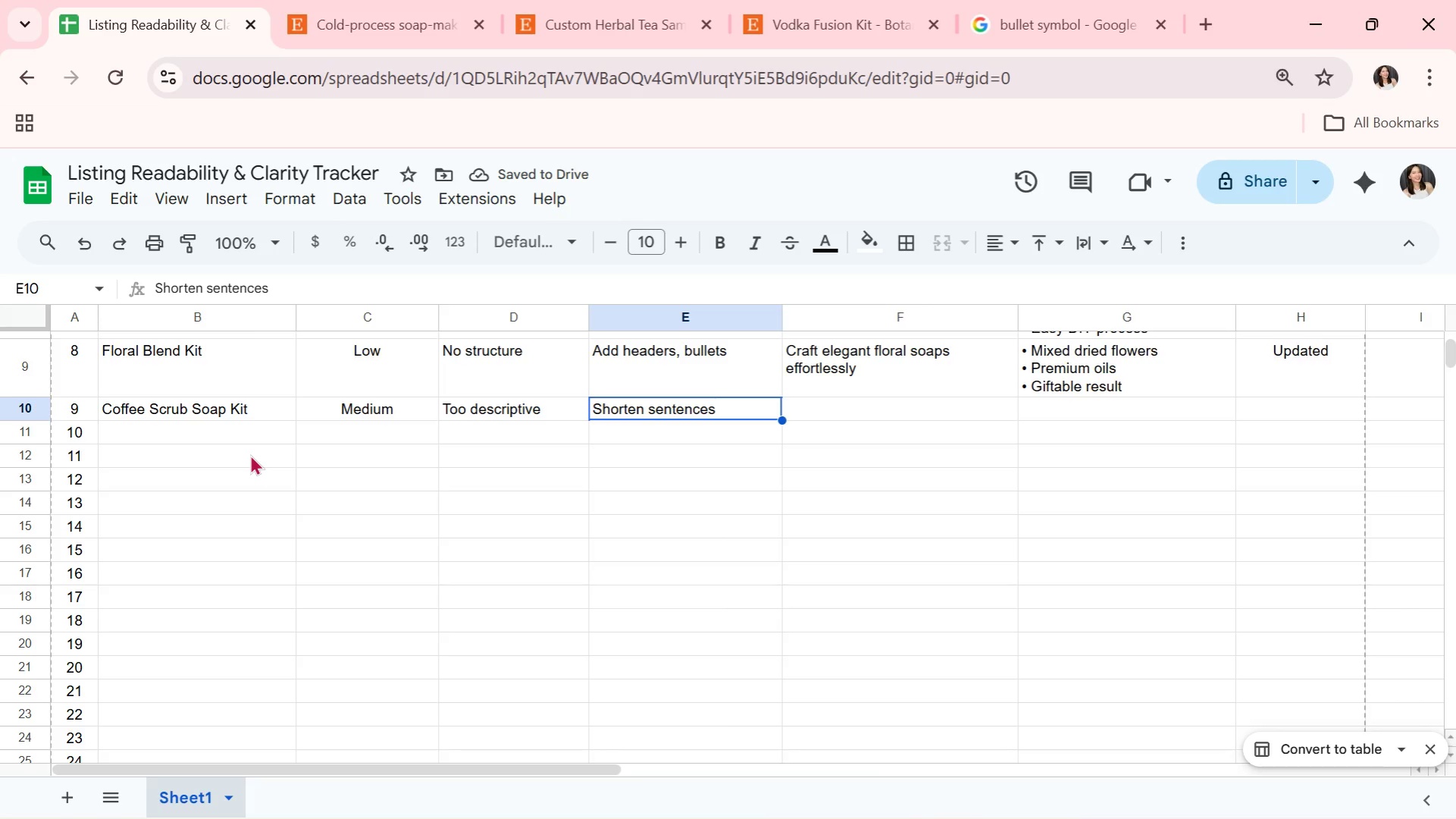 
key(ArrowRight)
 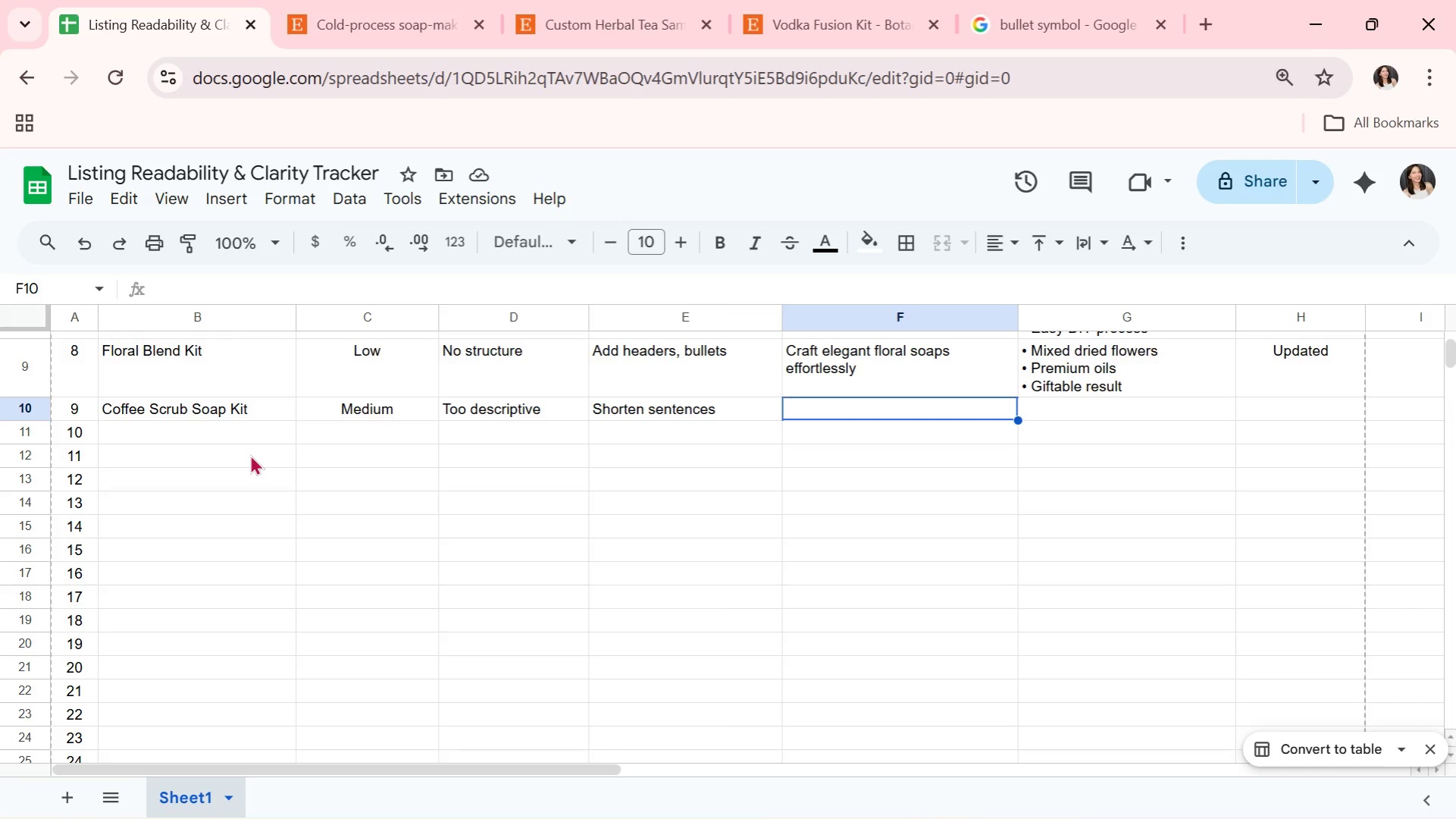 
type(Wake up your skin with coffee scri)
key(Backspace)
type(ub sao)
key(Backspace)
key(Backspace)
type(oap)
 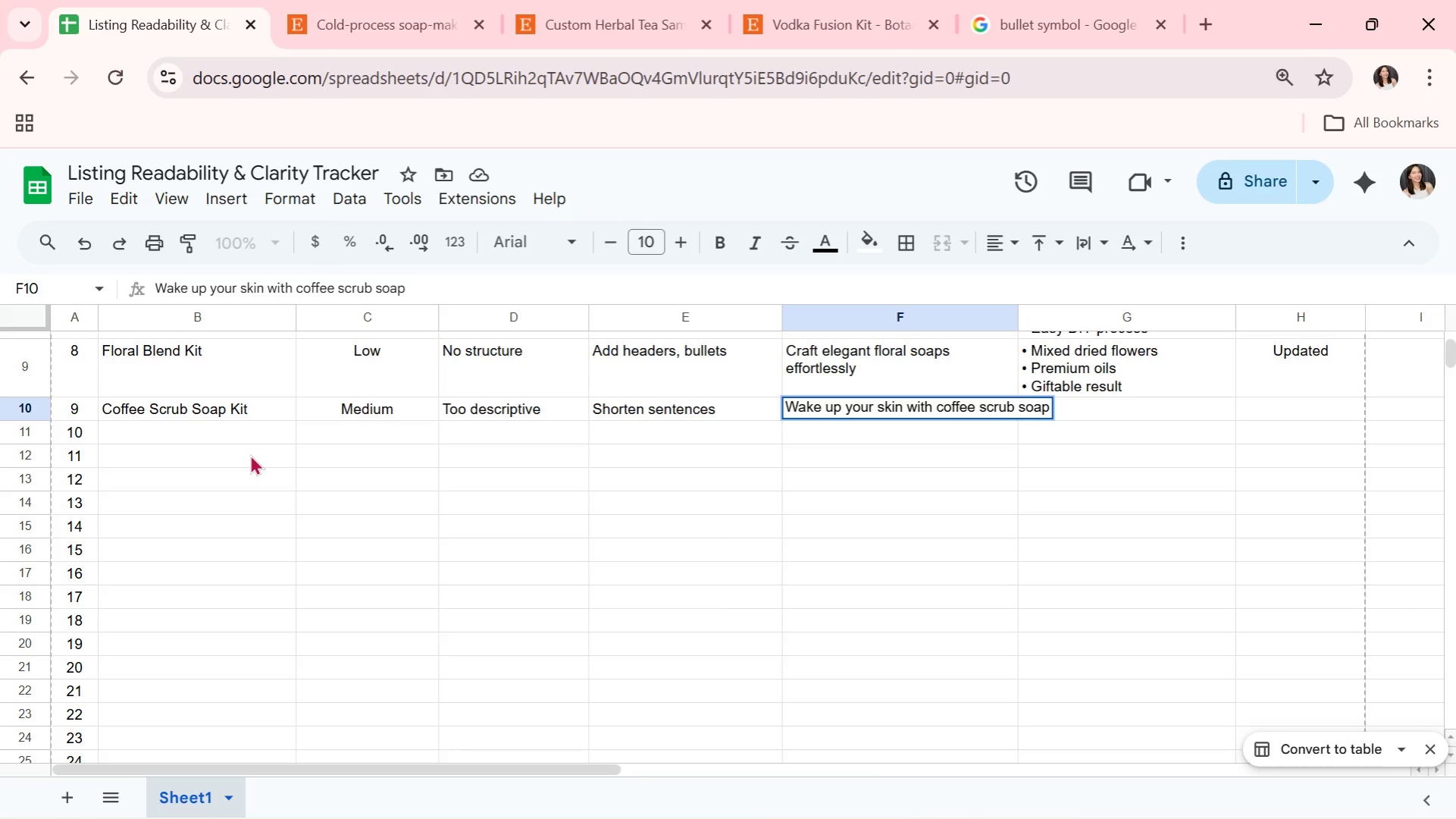 
key(ArrowRight)
 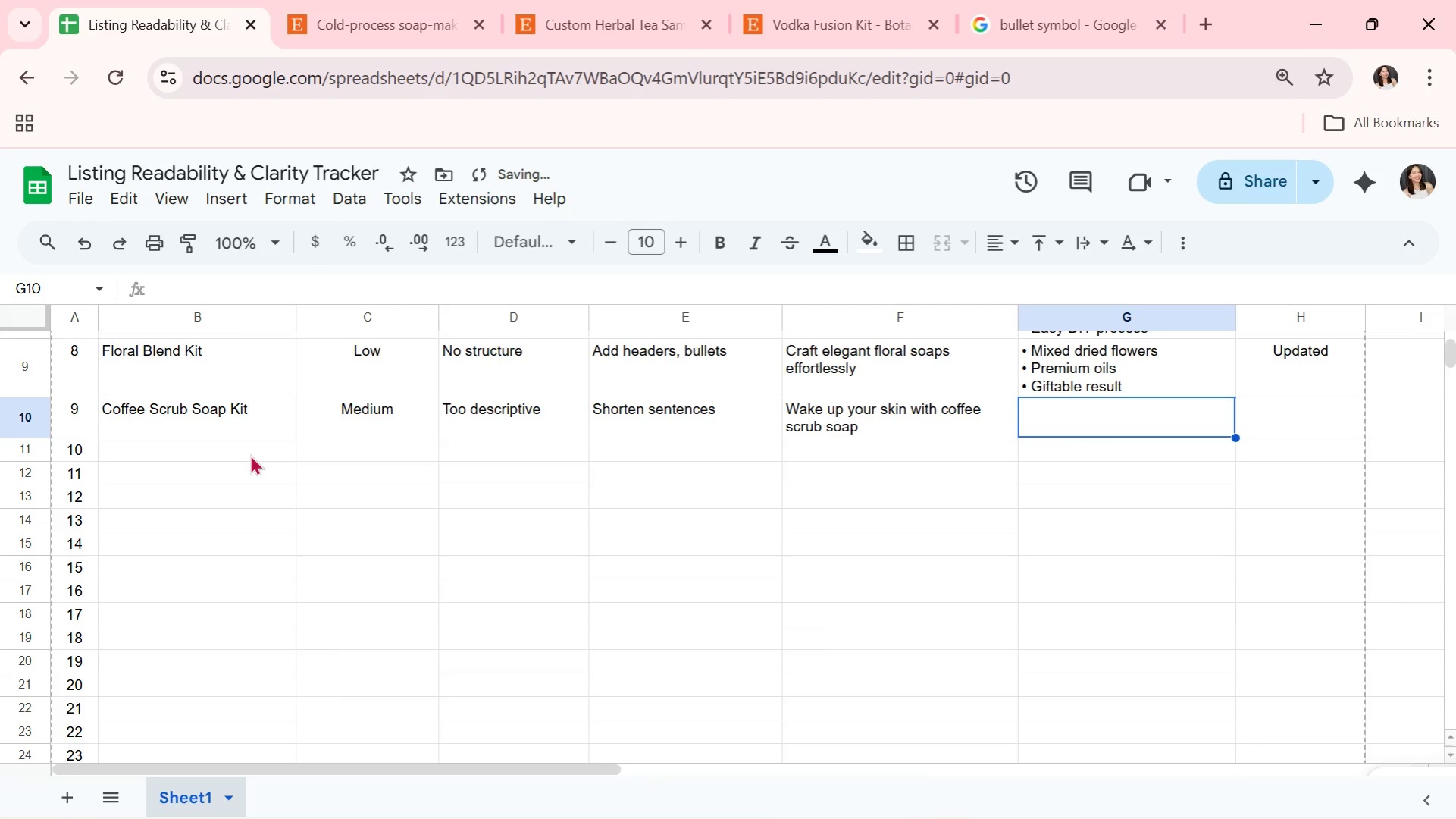 
key(ArrowLeft)
 